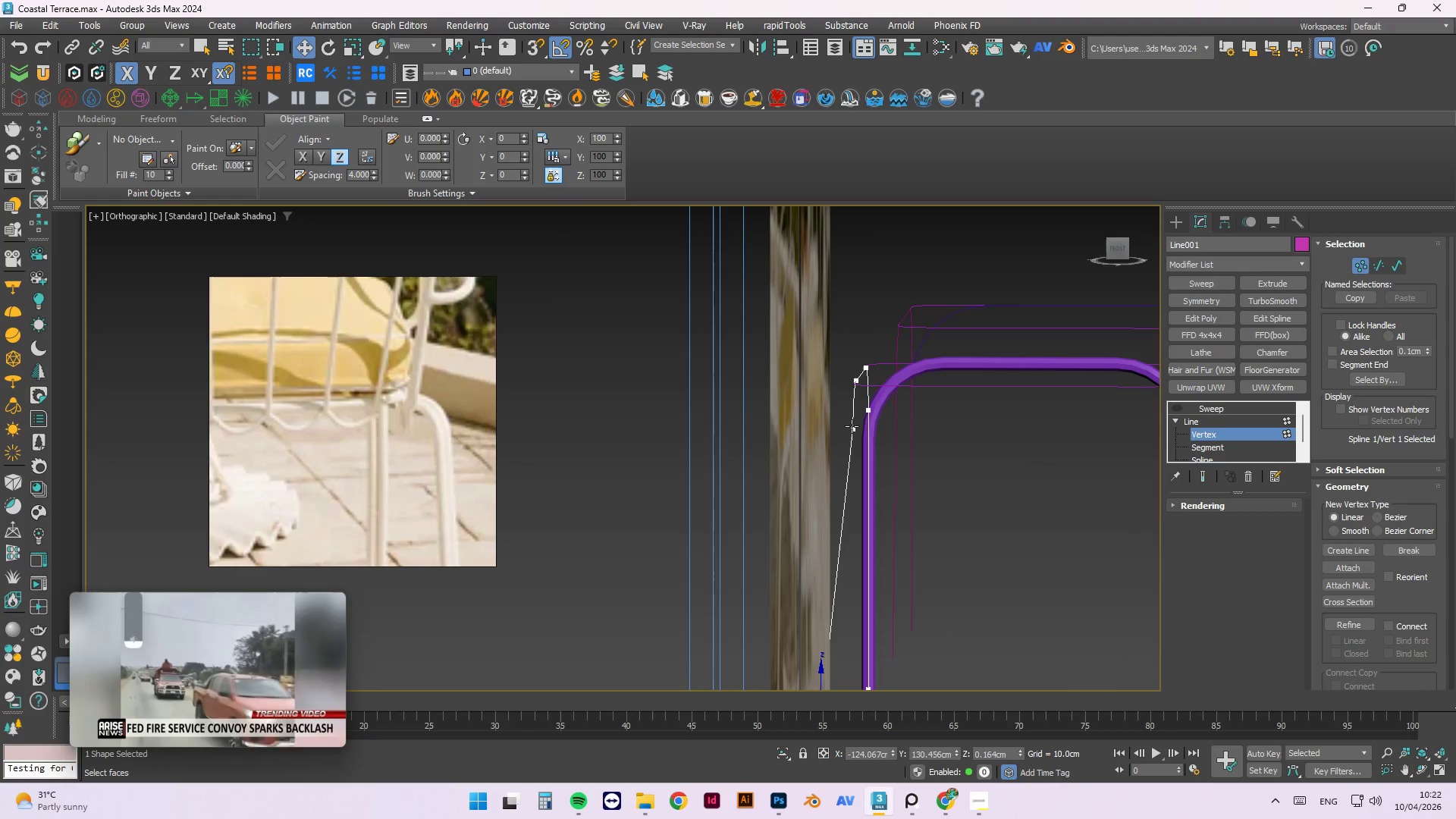 
hold_key(key=AltLeft, duration=0.44)
 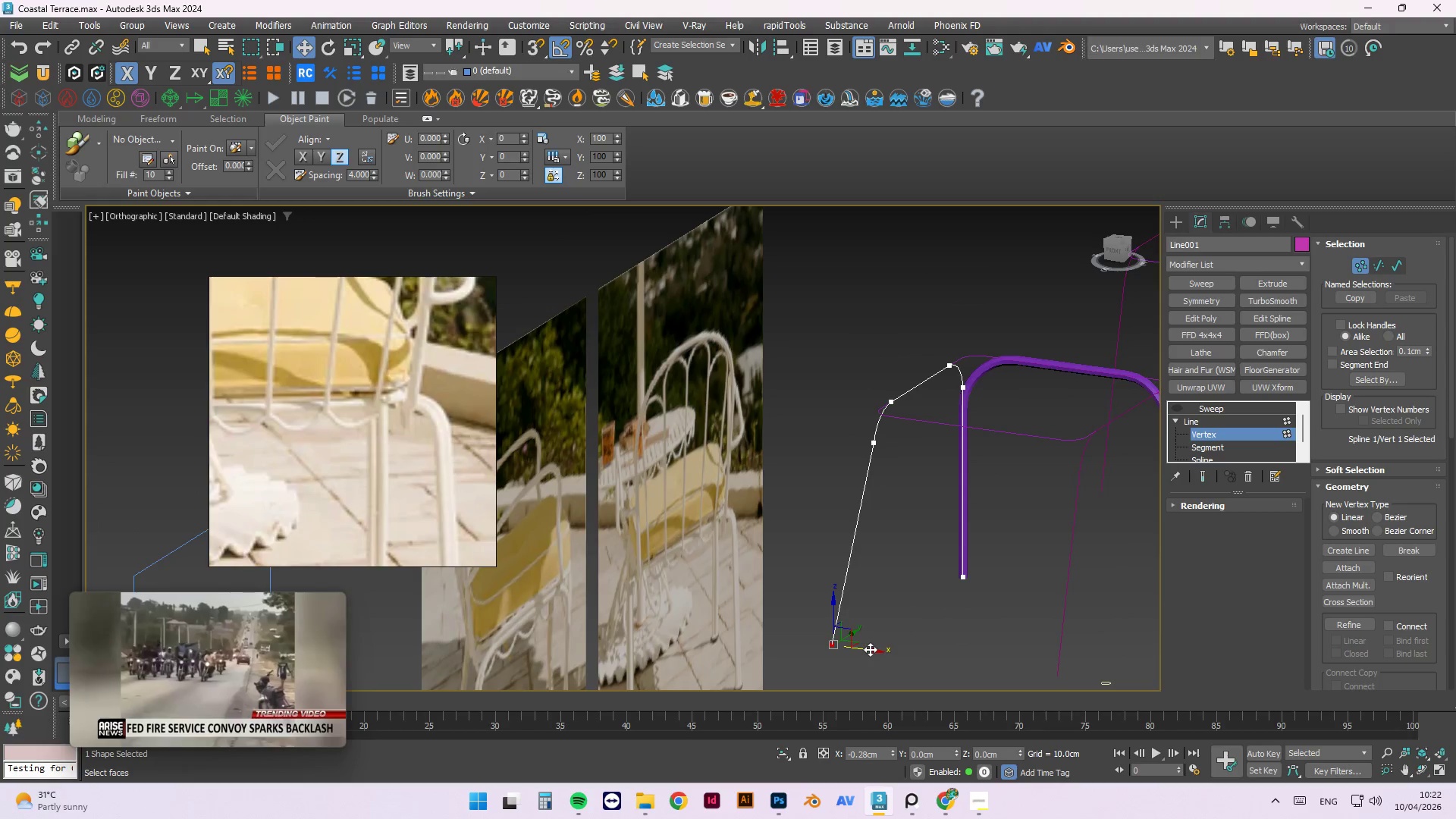 
scroll: coordinate [863, 475], scroll_direction: down, amount: 1.0
 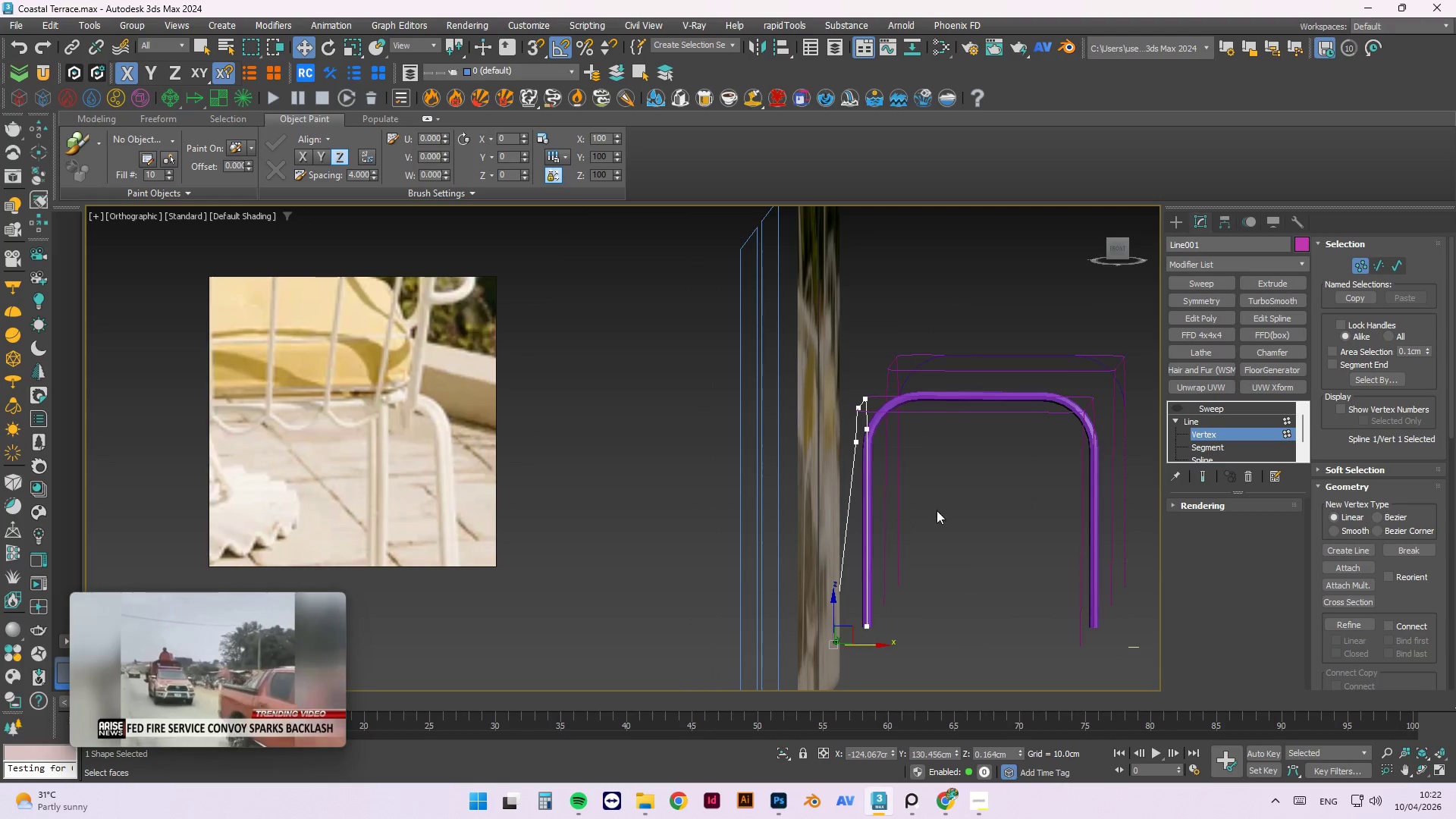 
key(Control+Z)
 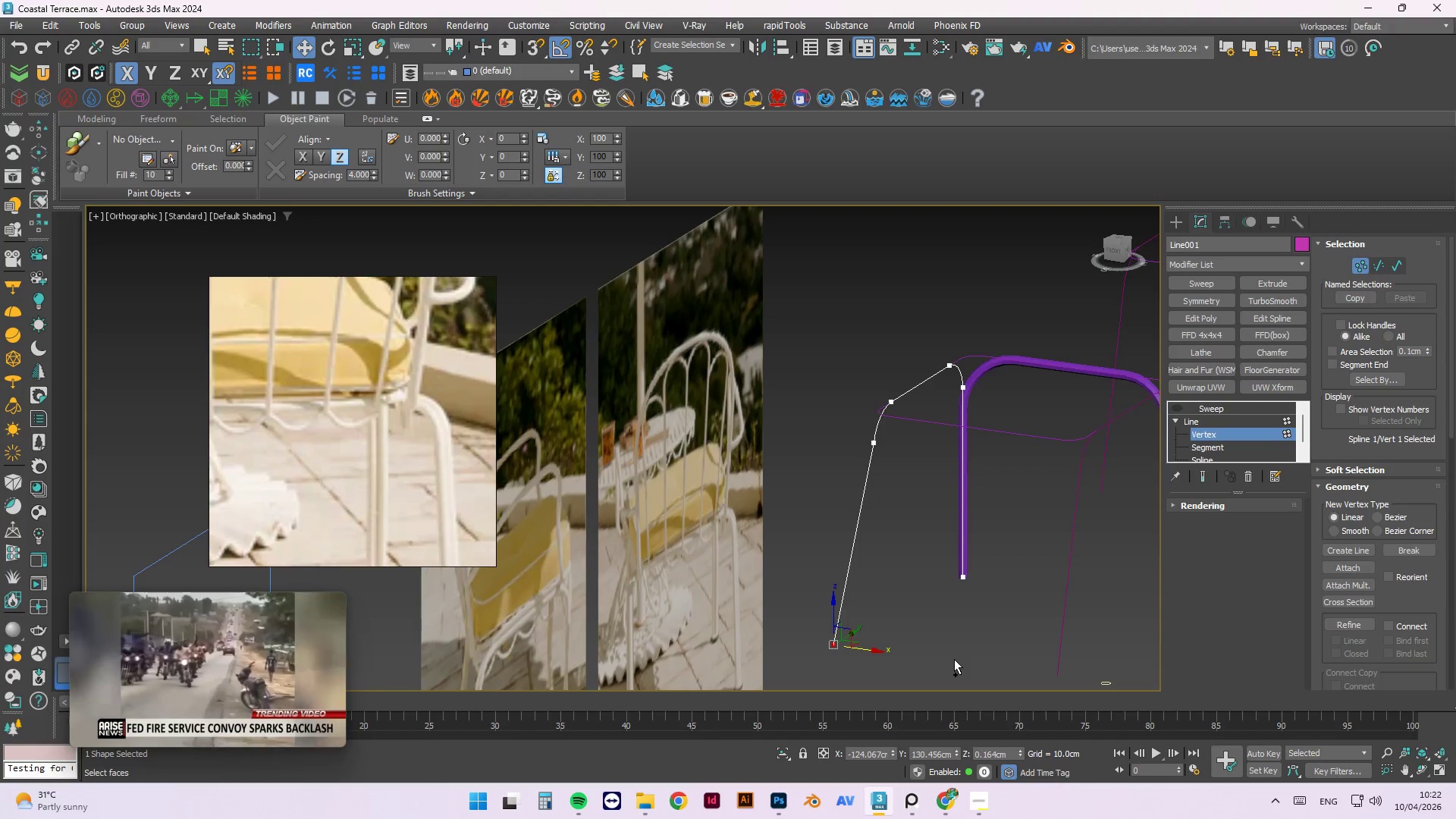 
key(Control+Z)
 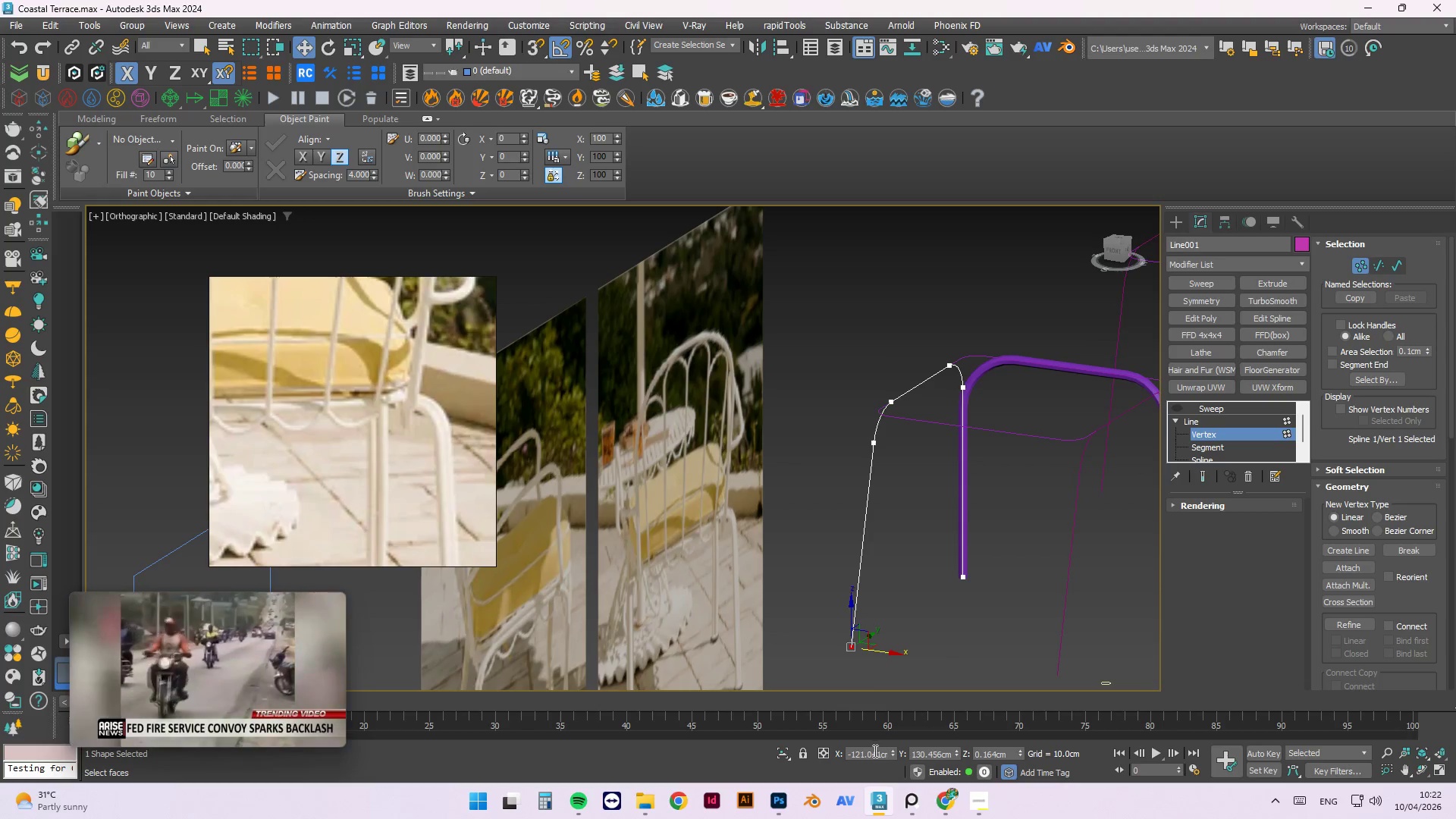 
left_click_drag(start_coordinate=[860, 752], to_coordinate=[927, 764])
 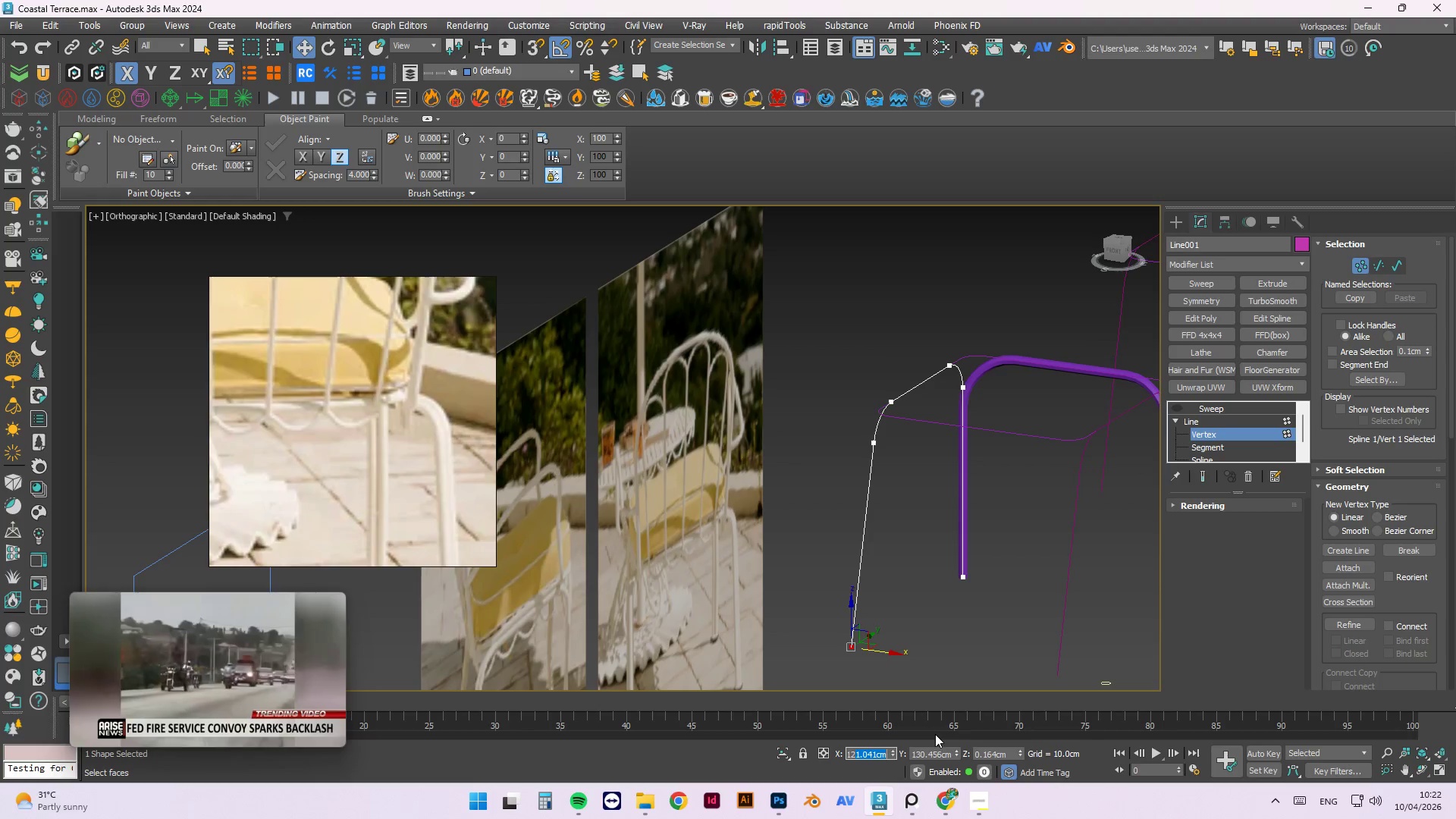 
key(Numpad0)
 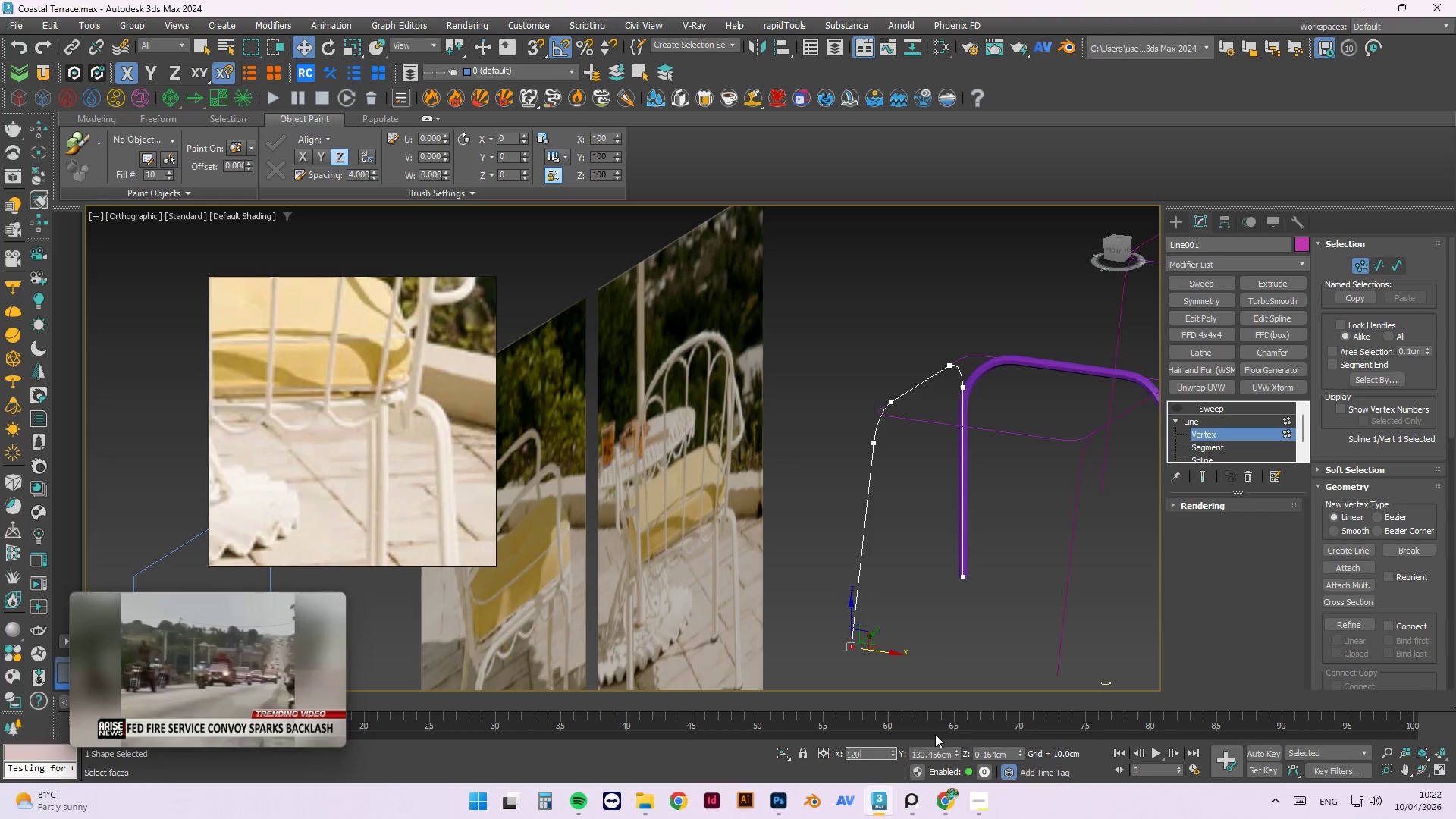 
key(NumpadEnter)
 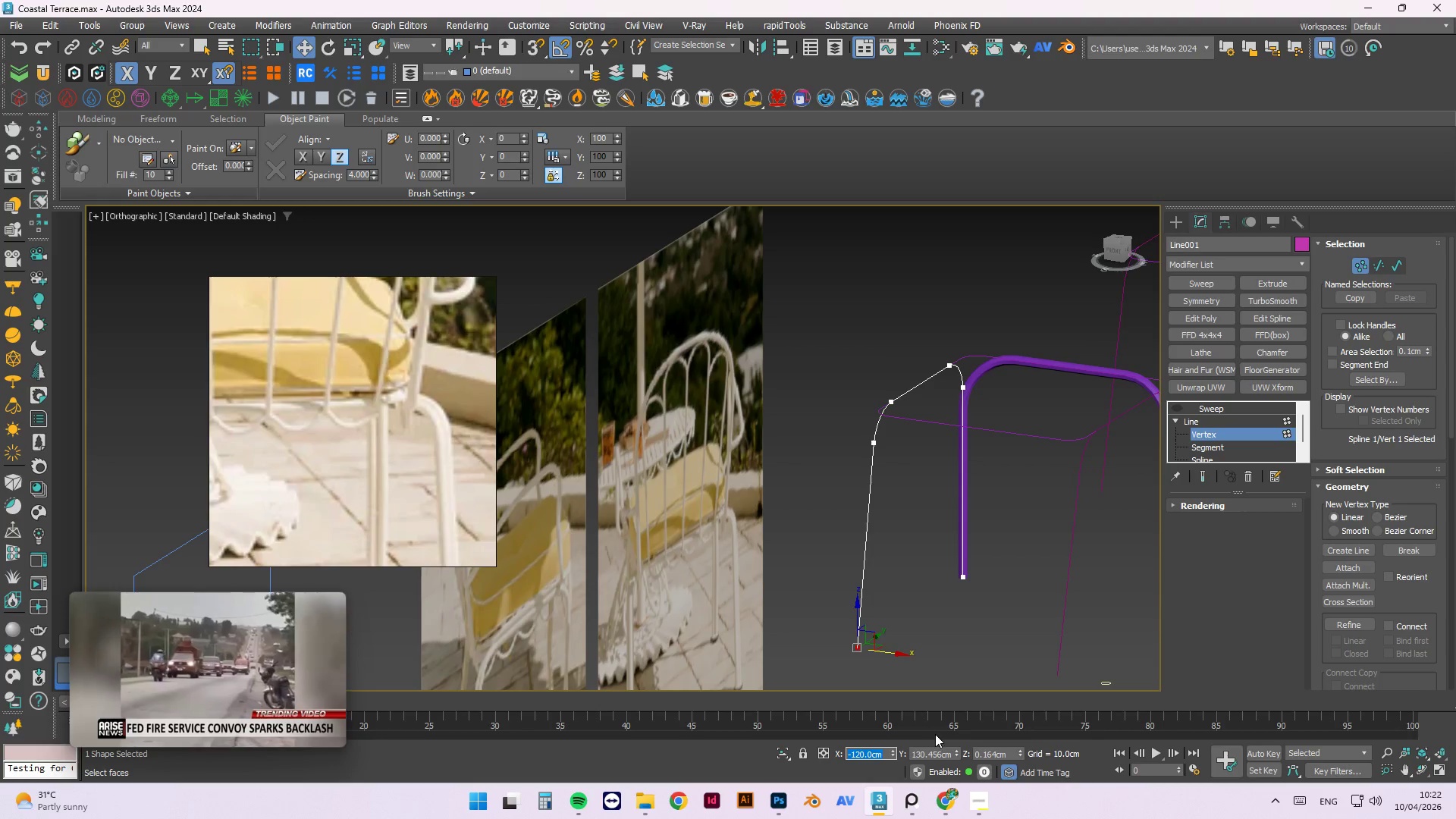 
key(Control+Z)
 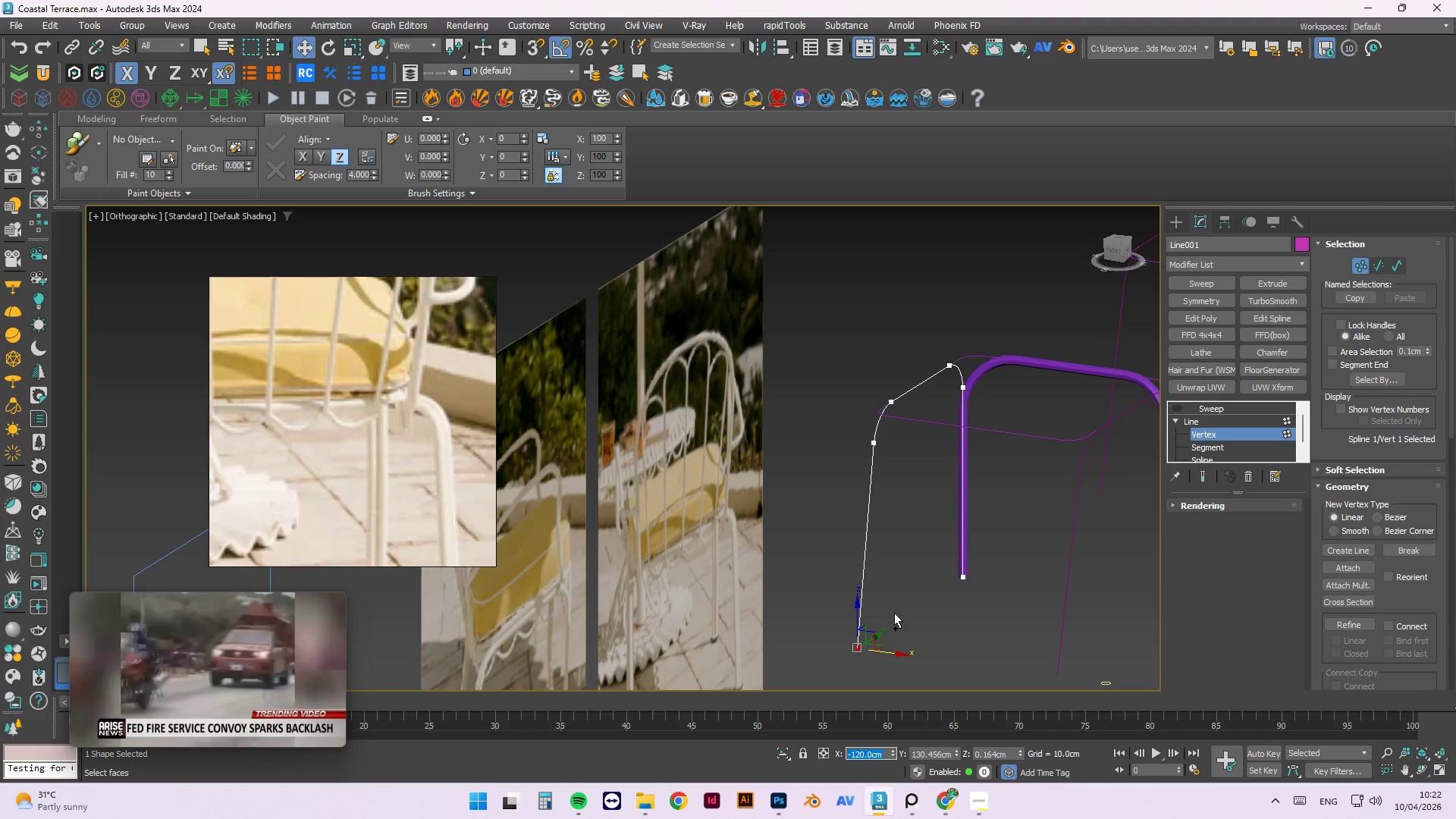 
key(Control+Z)
 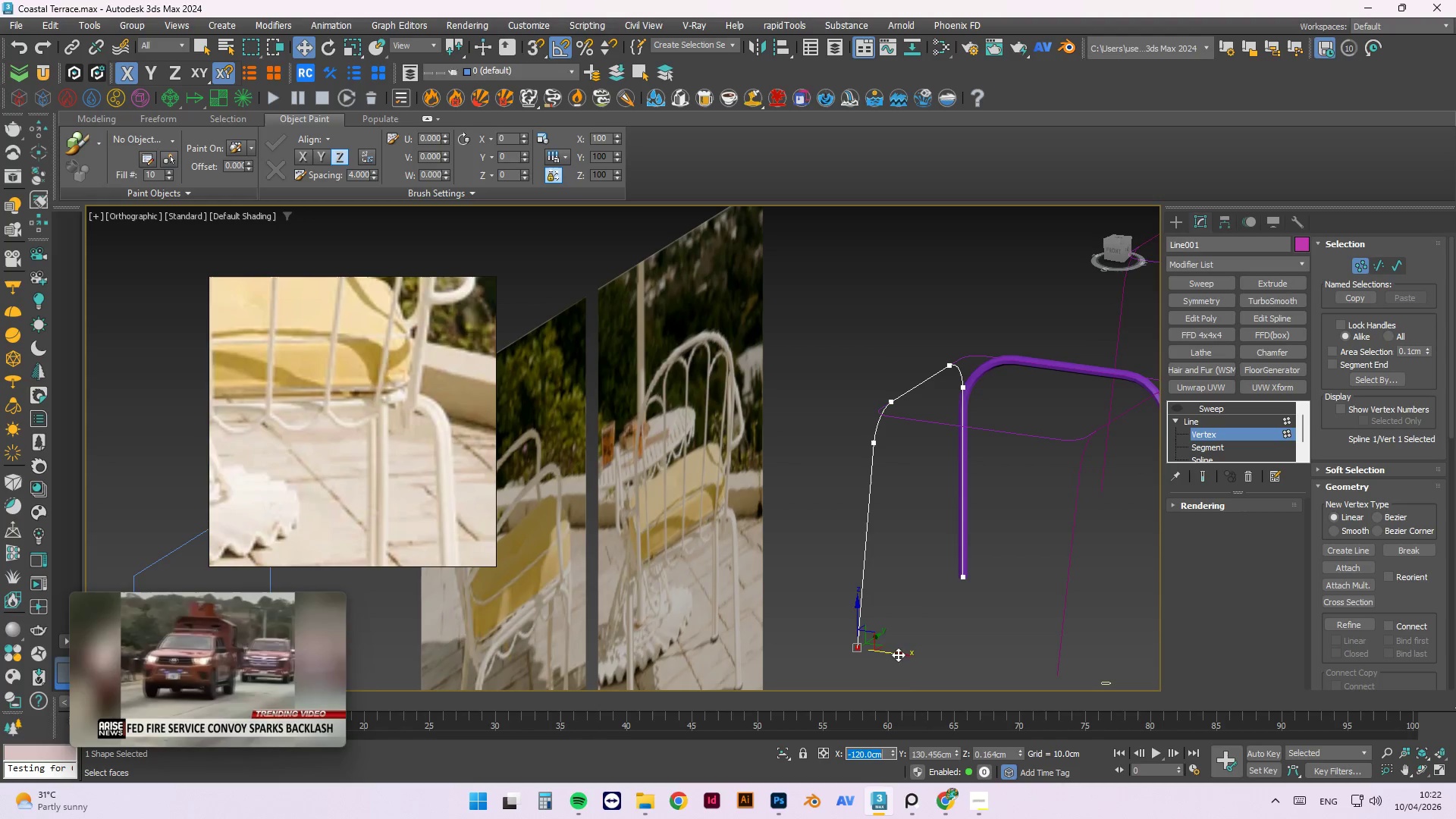 
left_click([959, 643])
 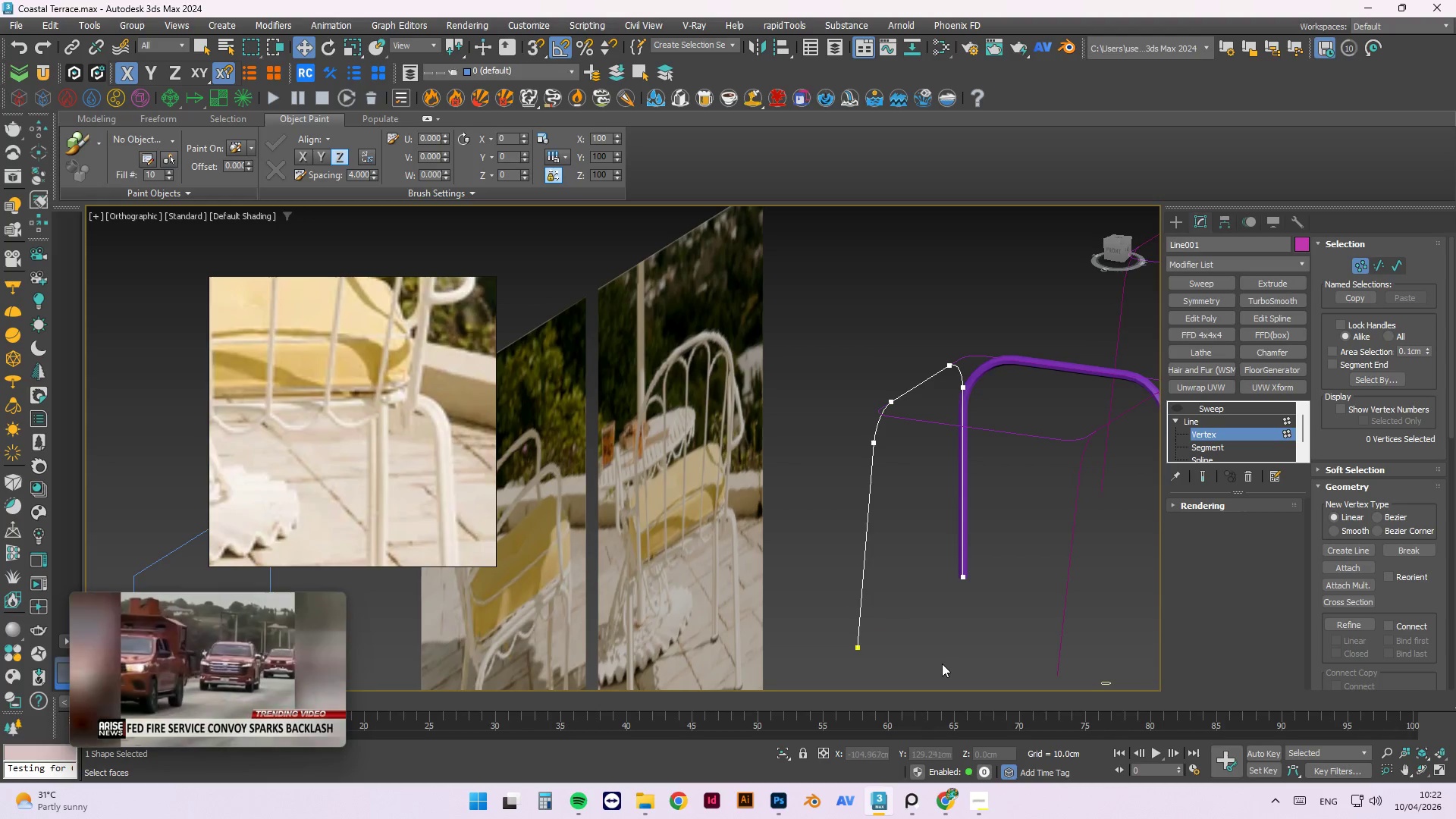 
key(Control+Z)
 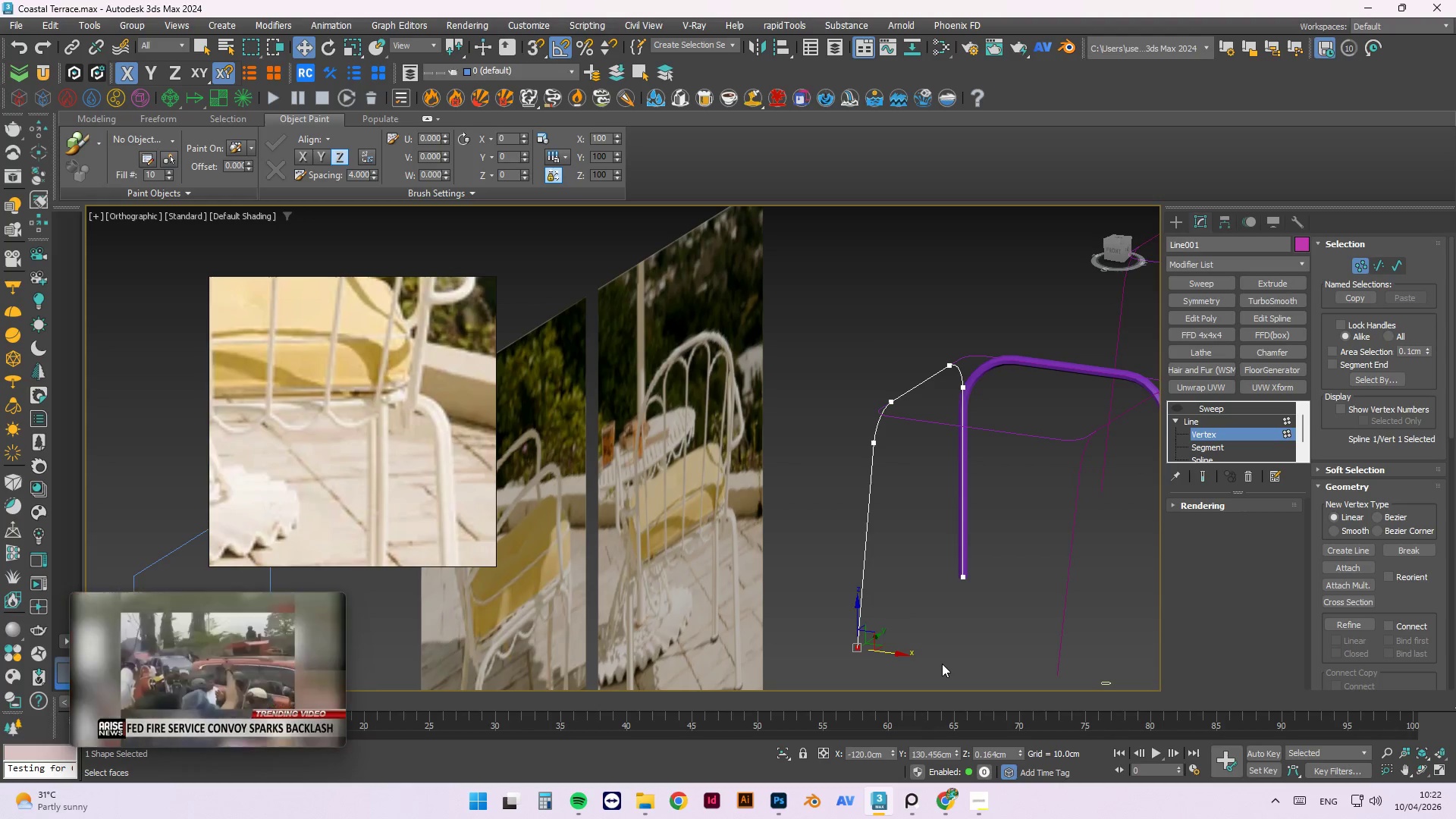 
key(Control+Z)
 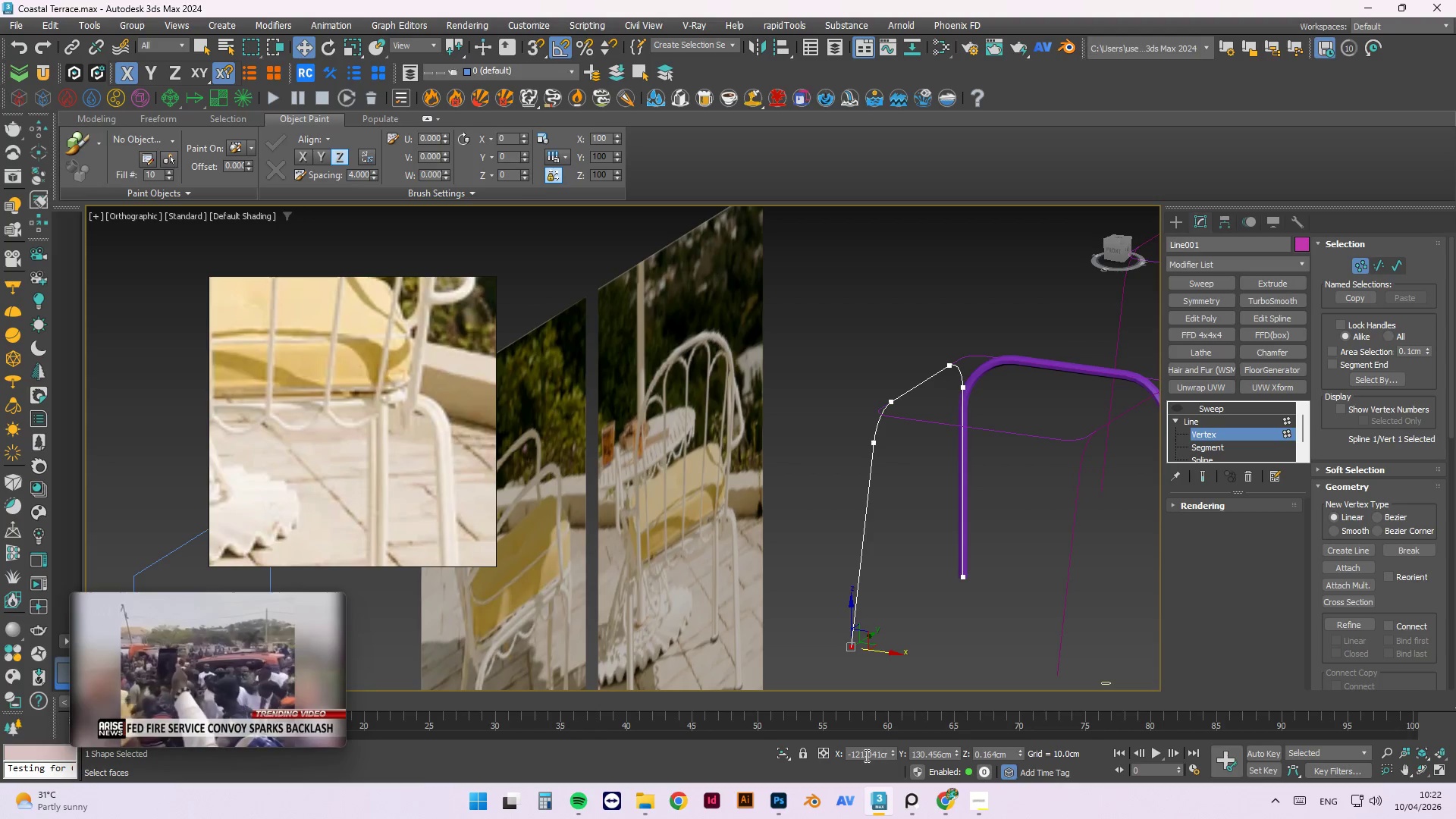 
left_click_drag(start_coordinate=[859, 752], to_coordinate=[914, 757])
 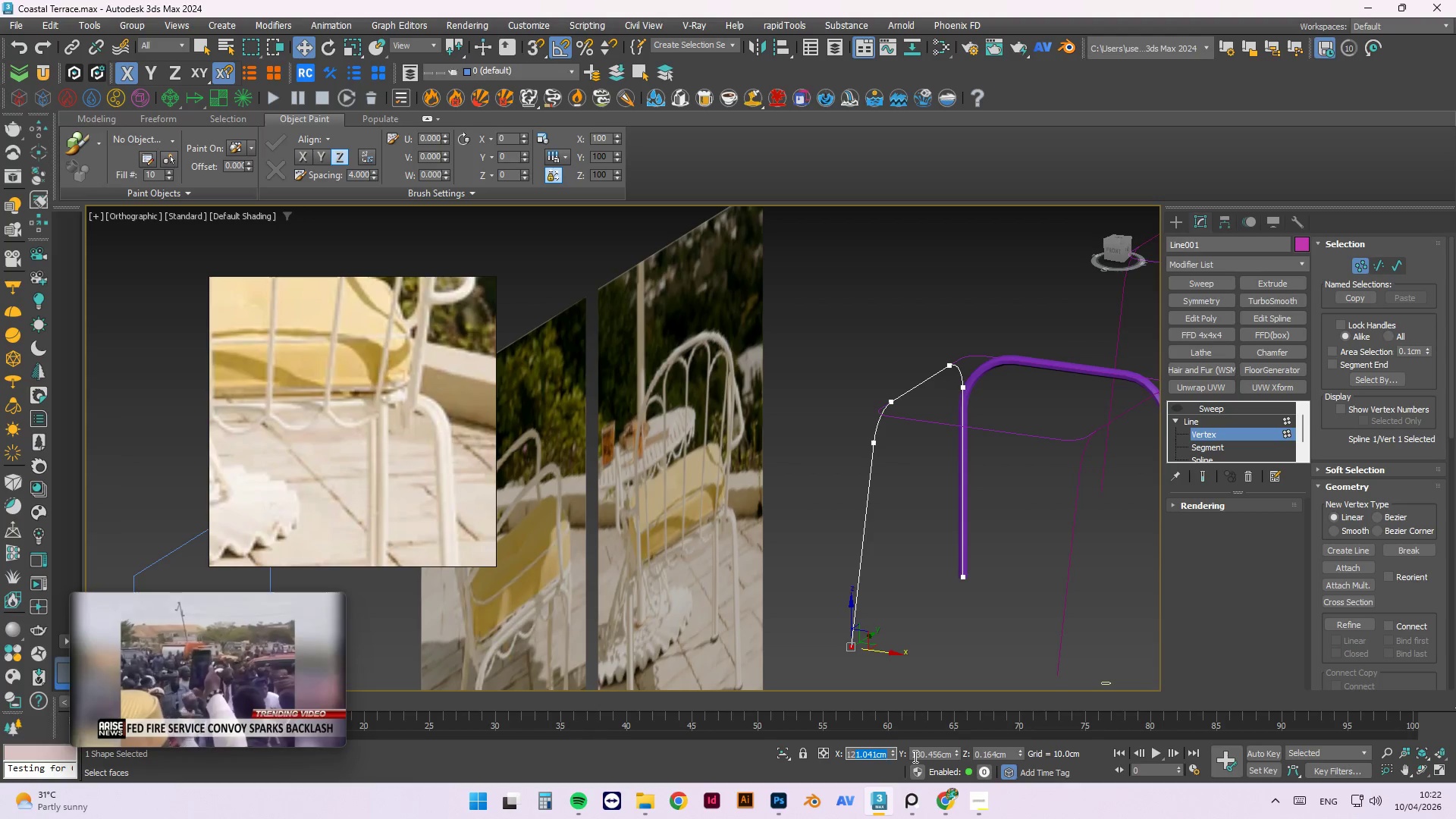 
key(Numpad2)
 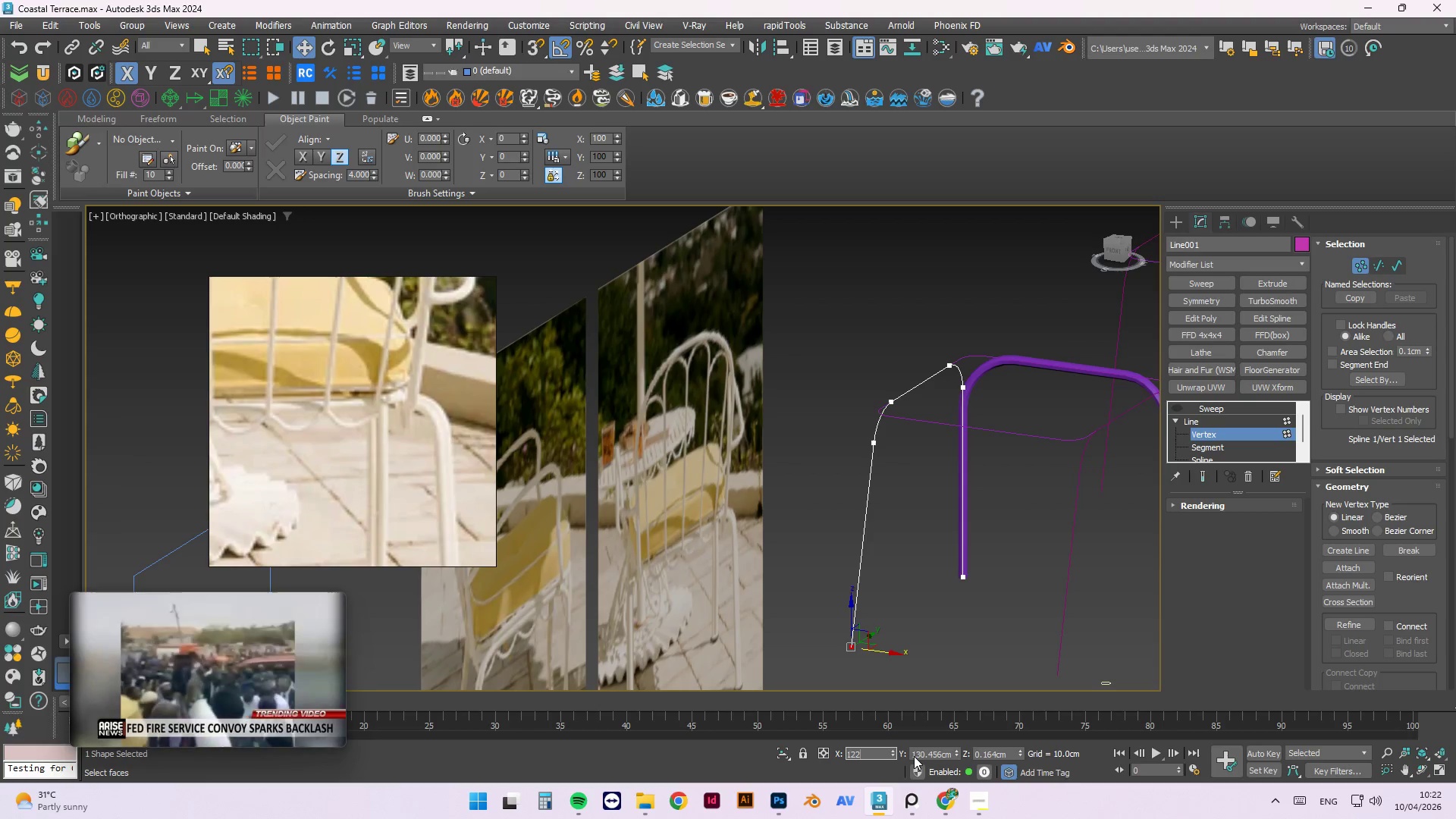 
key(NumpadEnter)
 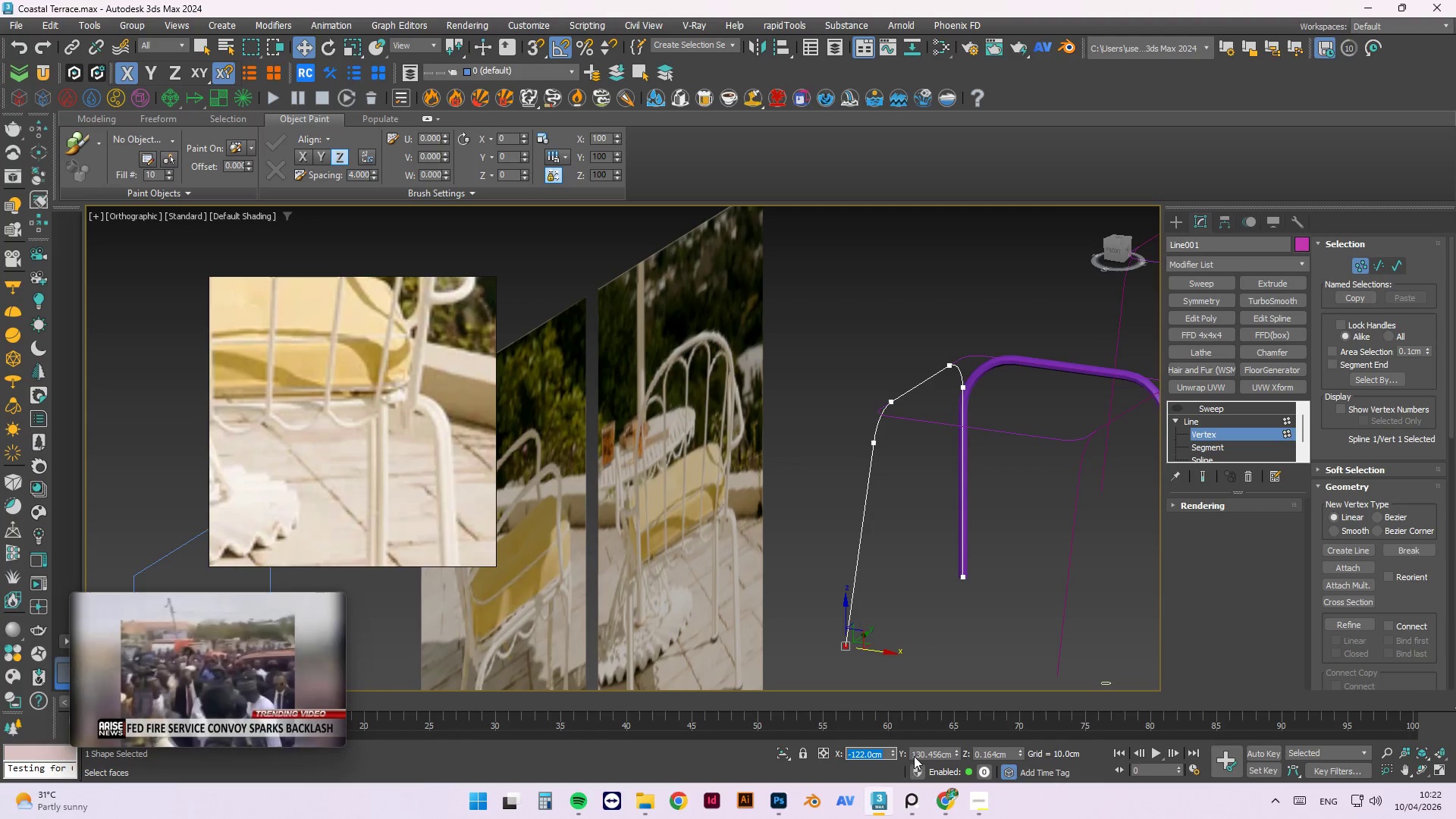 
hold_key(key=AltLeft, duration=1.5)
scroll: coordinate [957, 542], scroll_direction: down, amount: 1.0
 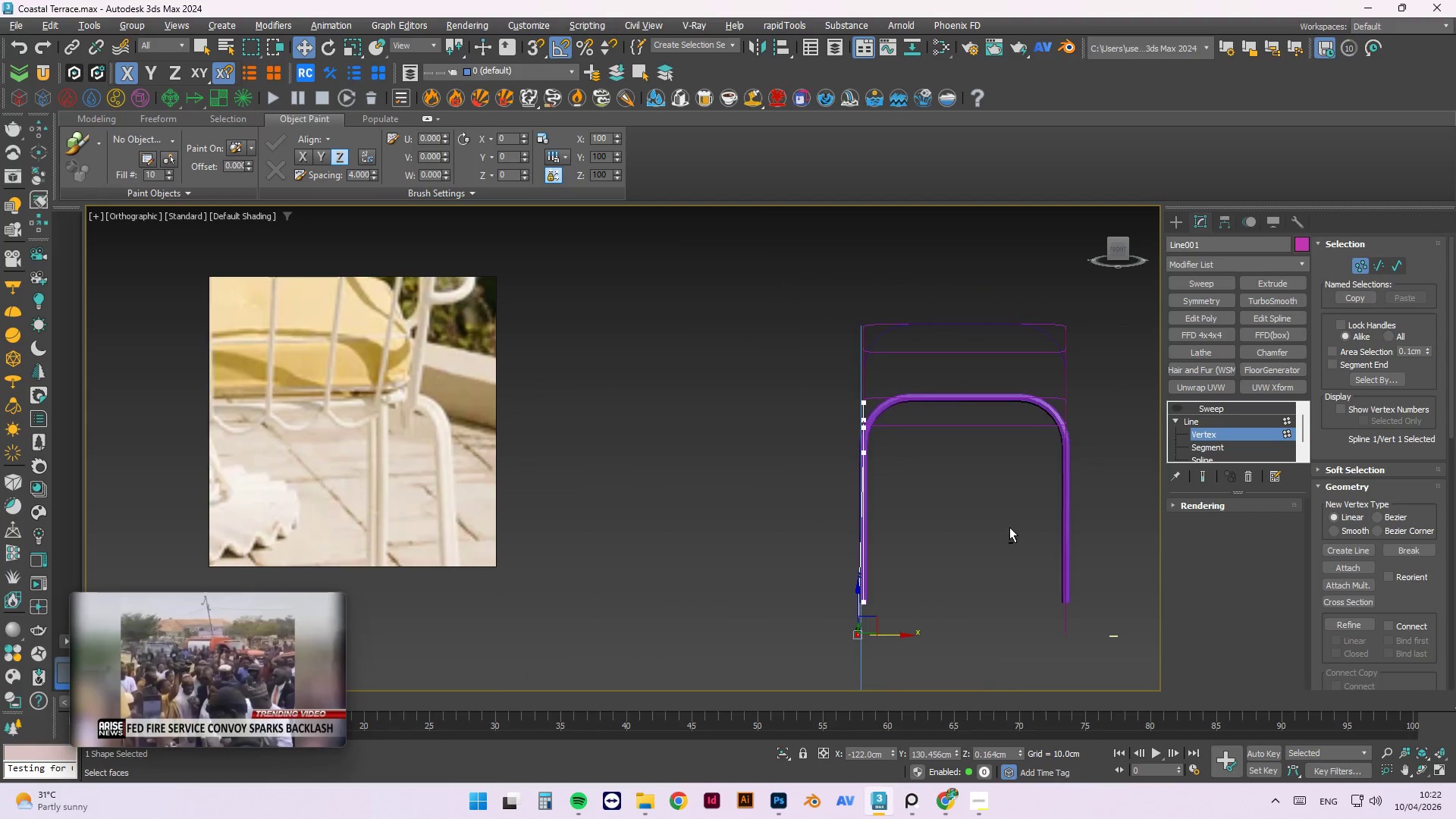 
hold_key(key=AltLeft, duration=0.48)
 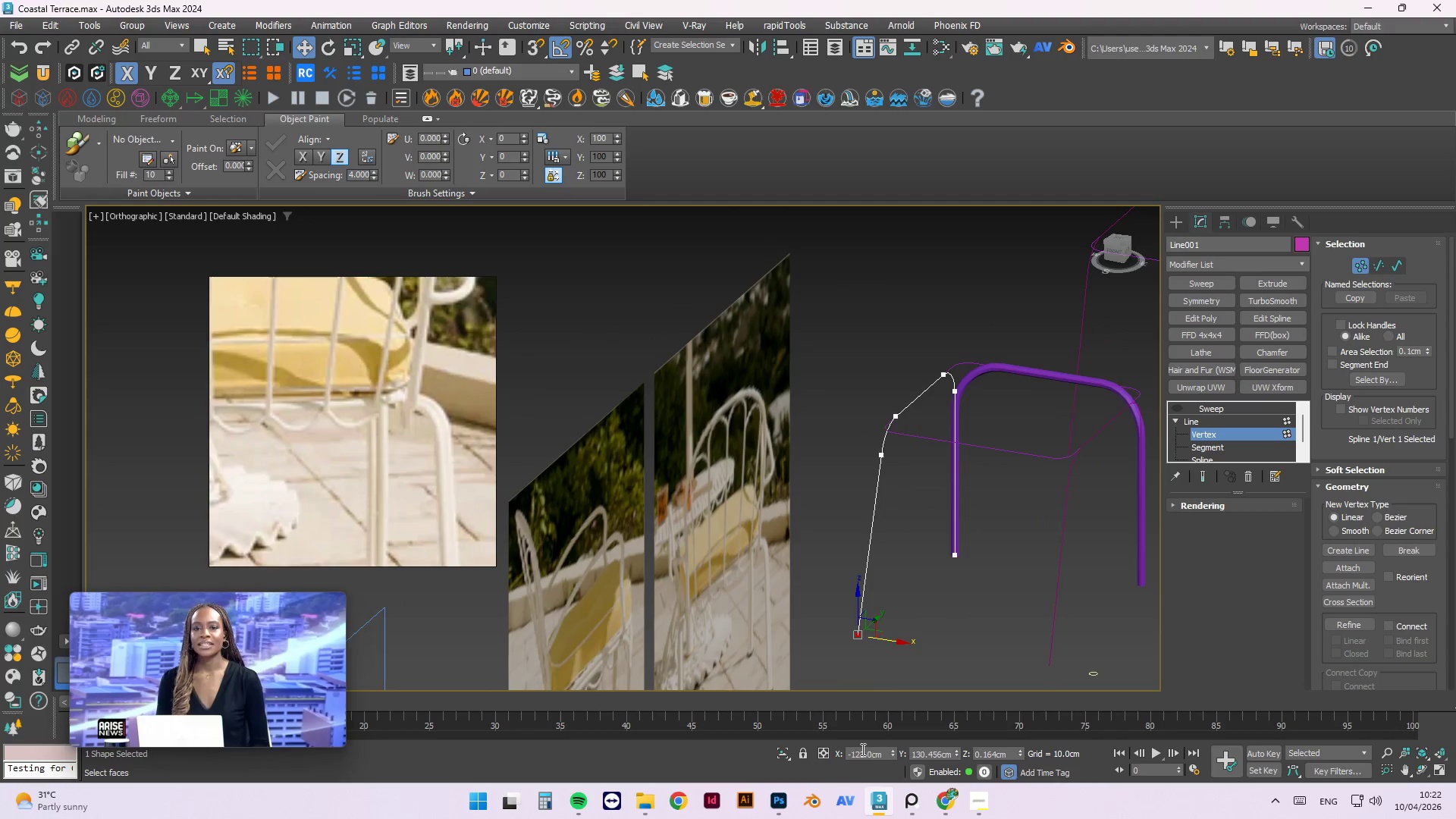 
left_click_drag(start_coordinate=[859, 752], to_coordinate=[909, 759])
 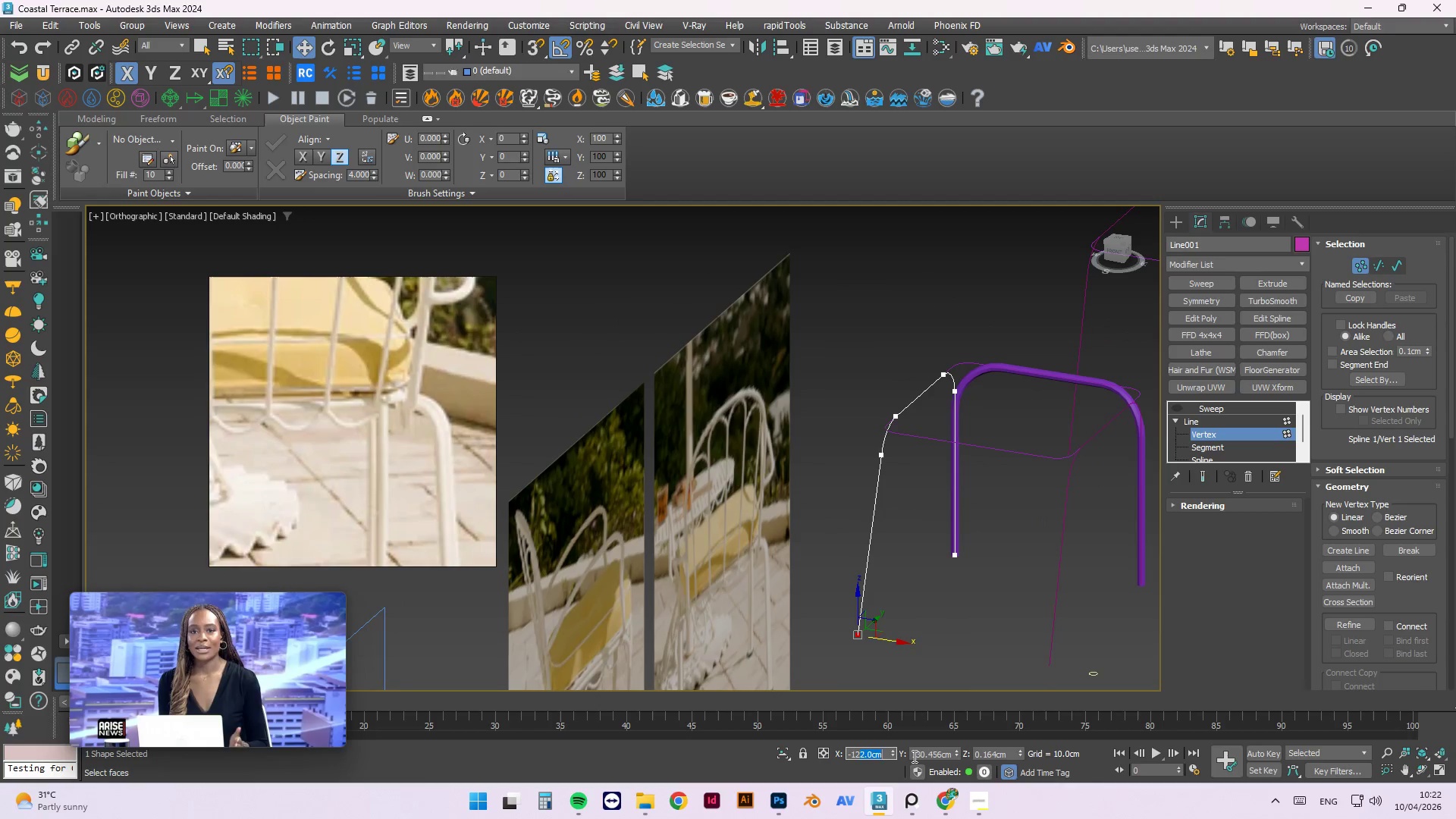 
key(Numpad4)
 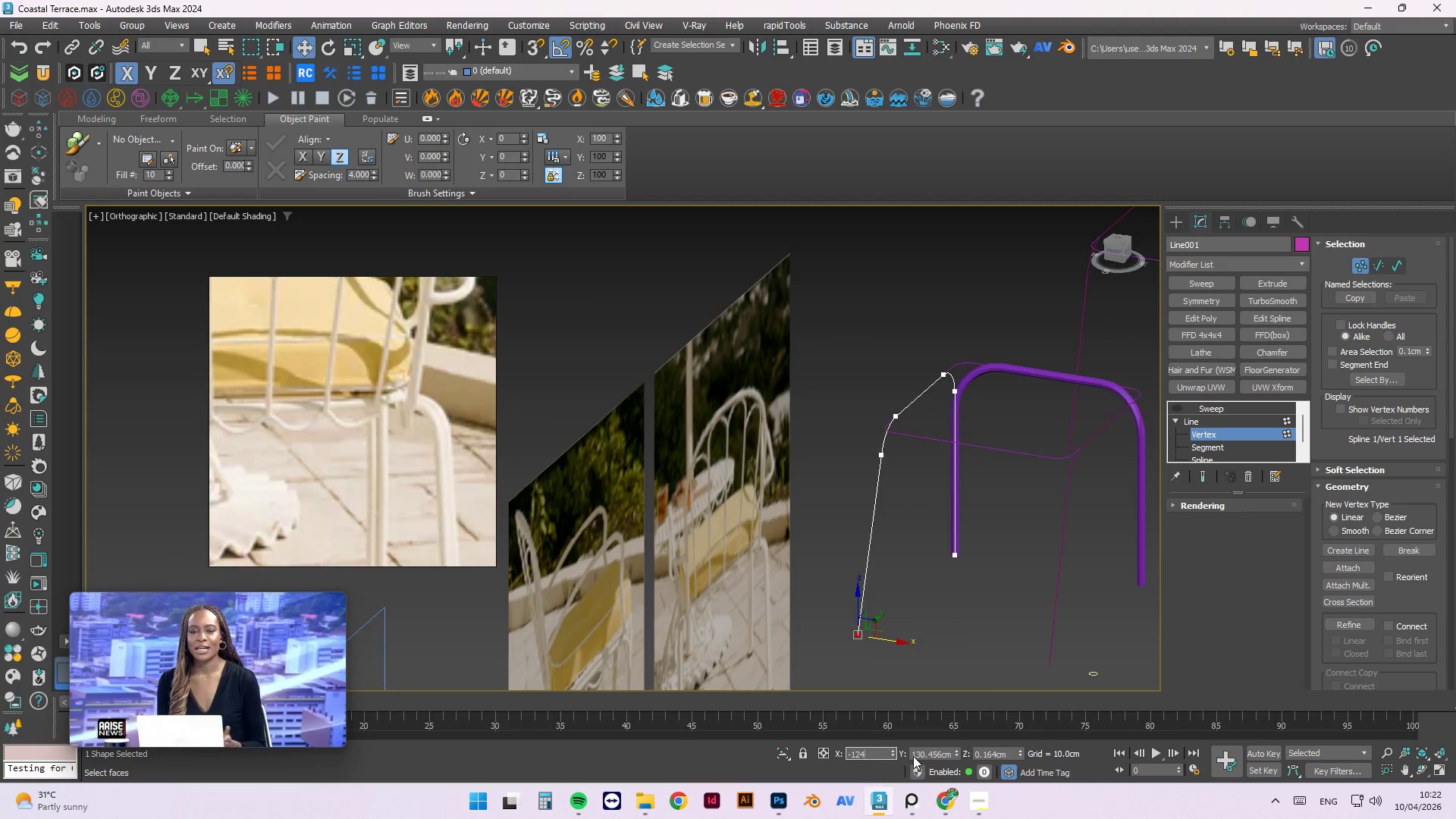 
key(NumpadEnter)
 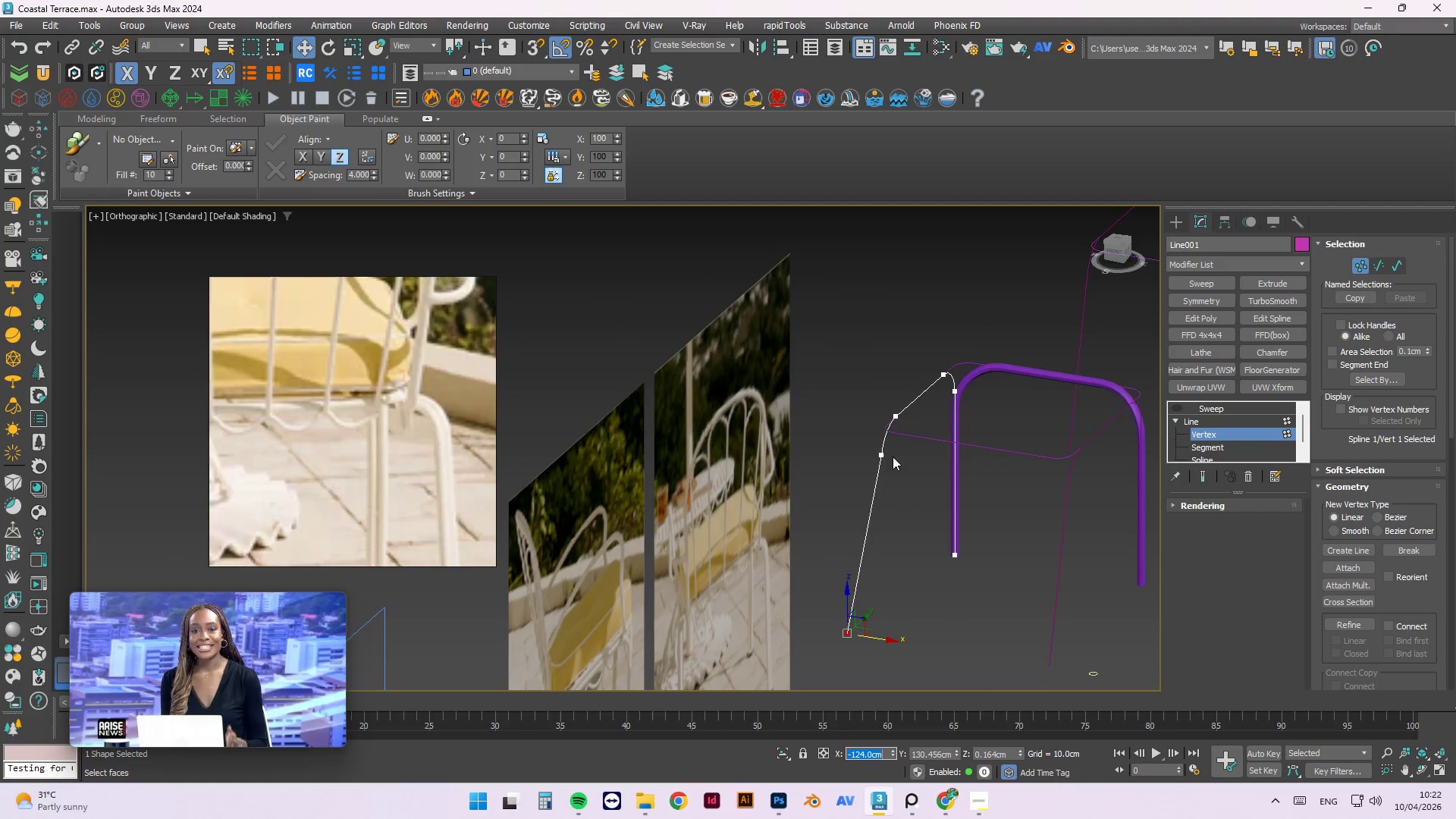 
left_click([882, 456])
 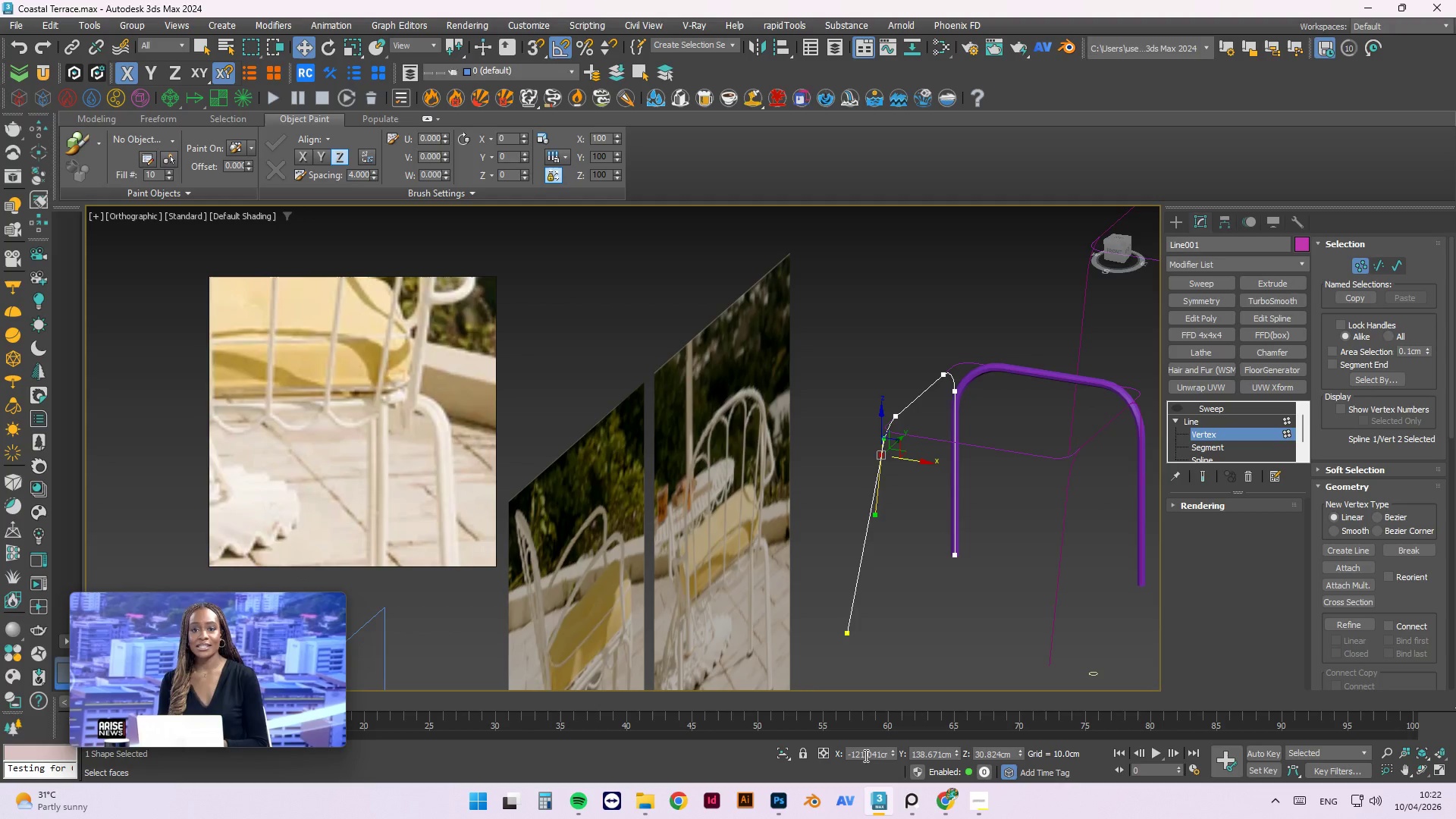 
left_click_drag(start_coordinate=[861, 753], to_coordinate=[926, 752])
 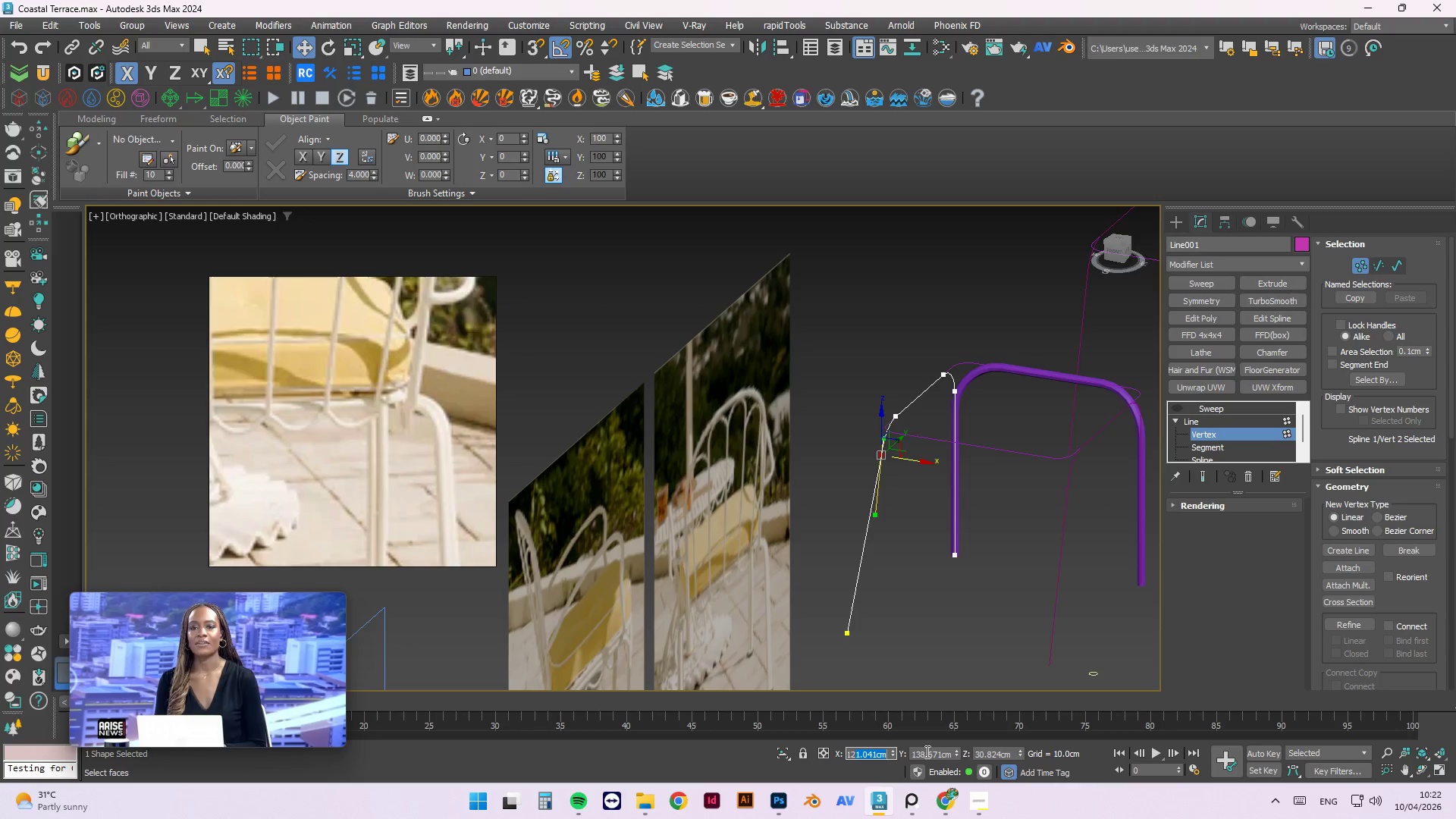 
key(Numpad2)
 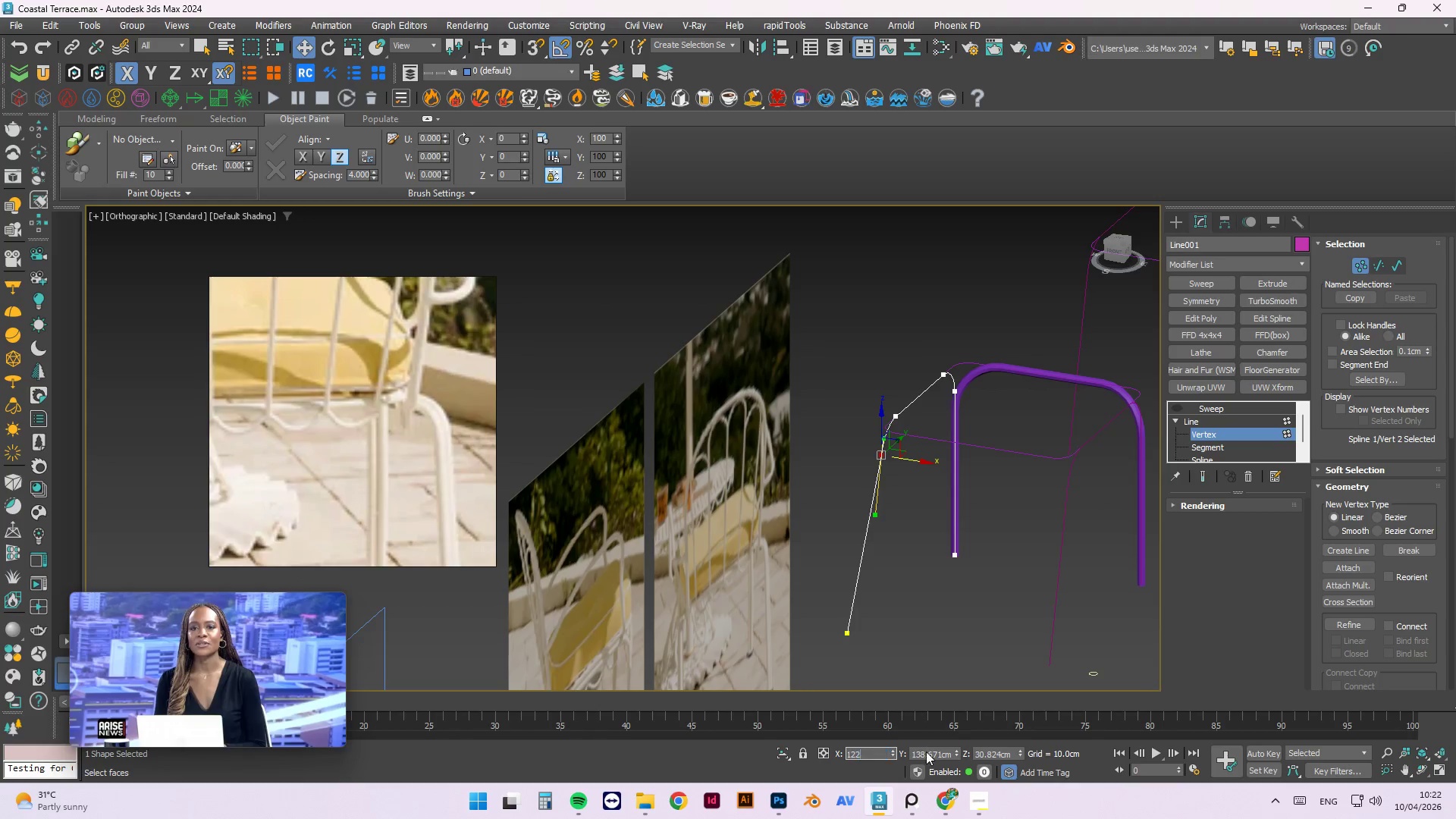 
key(NumpadEnter)
 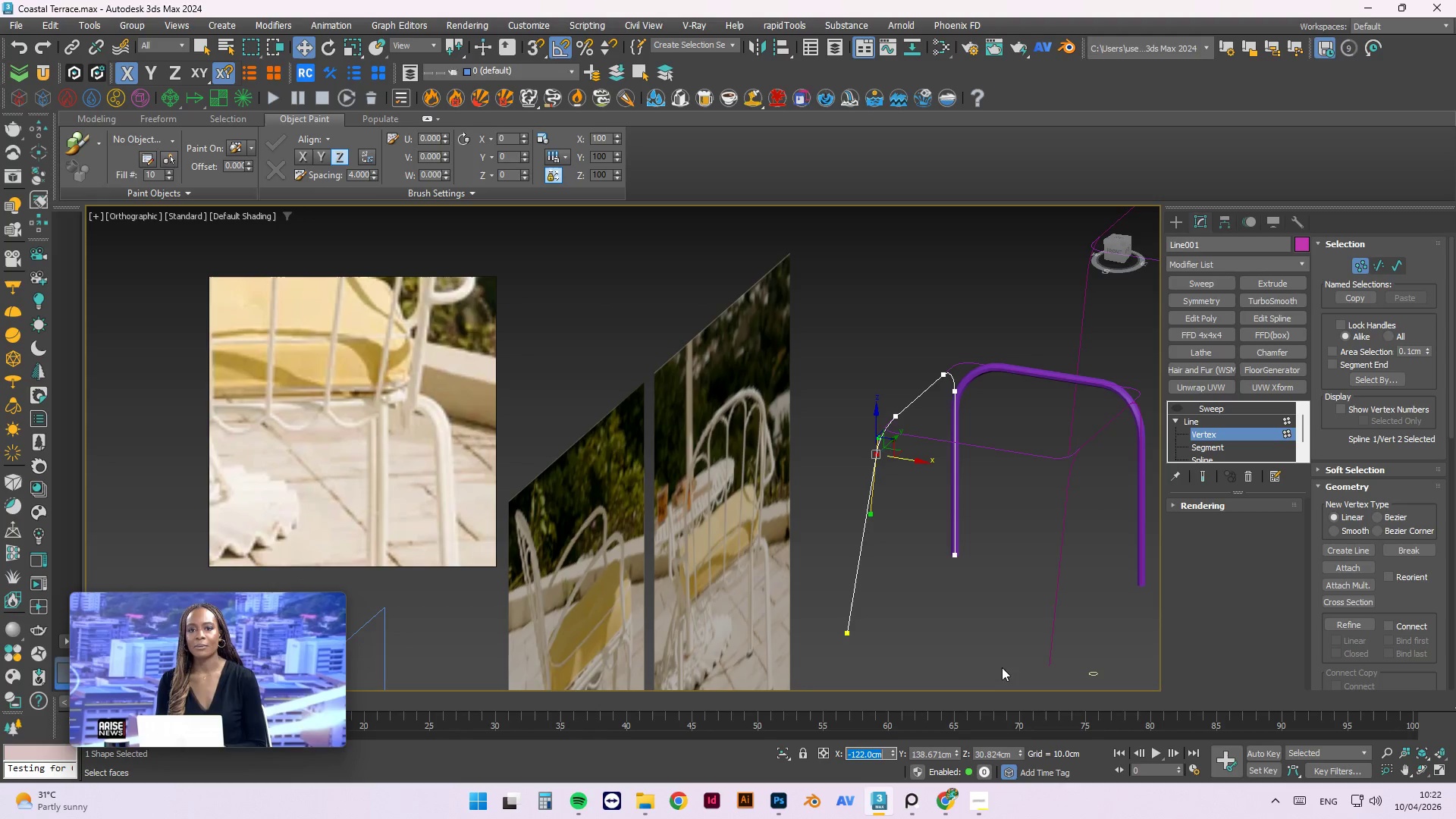 
hold_key(key=AltLeft, duration=1.5)
 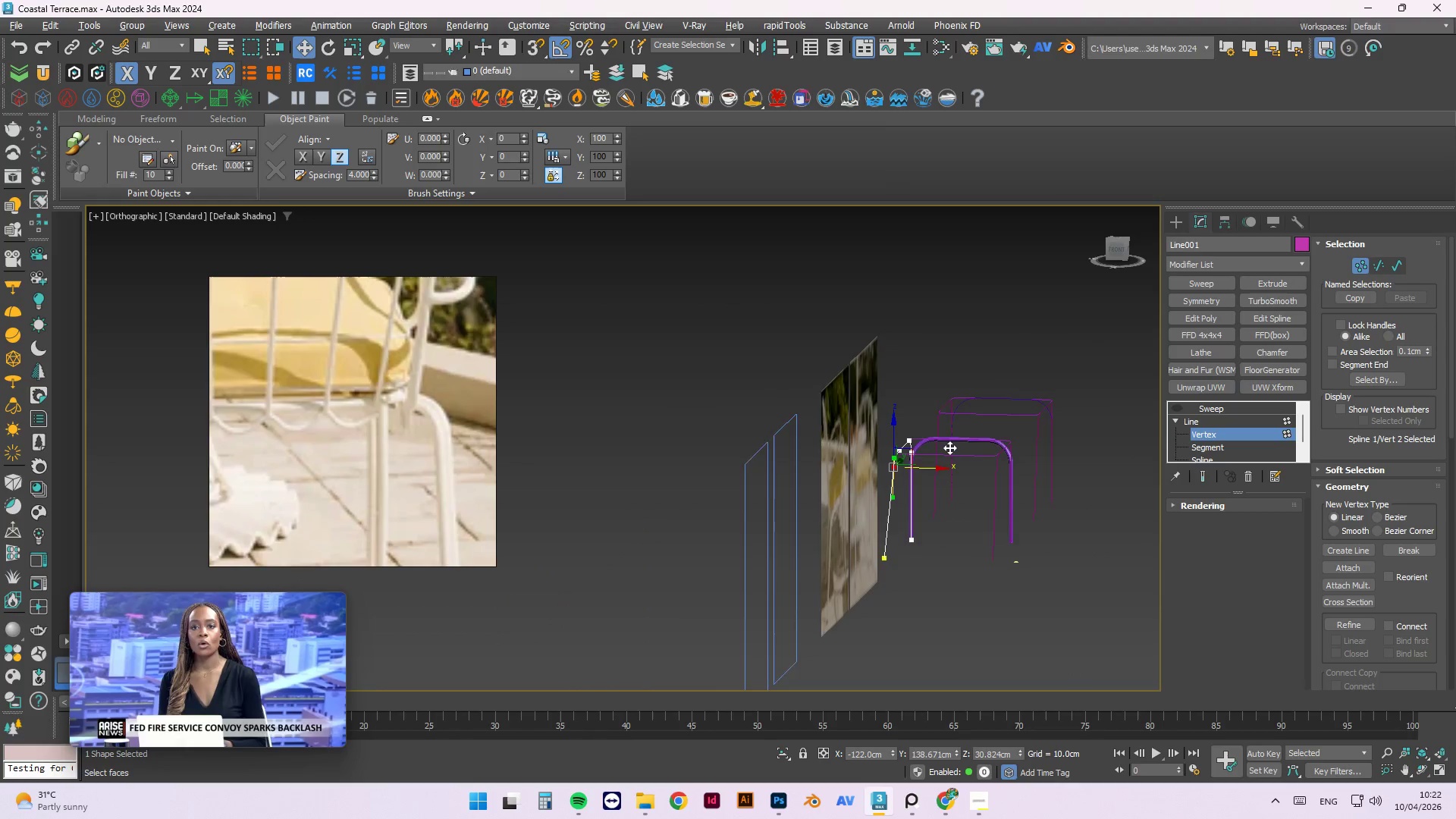 
scroll: coordinate [911, 480], scroll_direction: down, amount: 2.0
 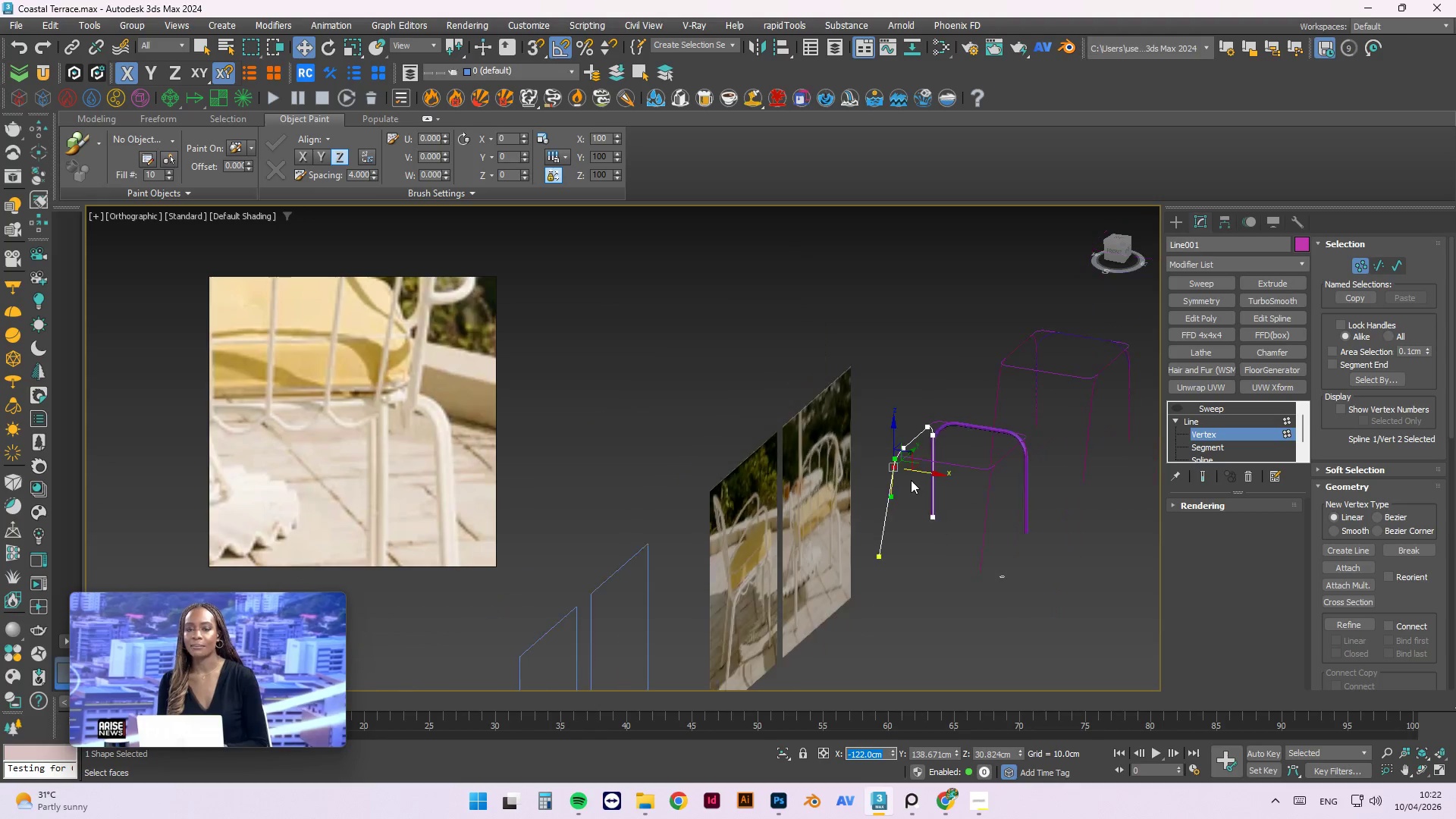 
hold_key(key=AltLeft, duration=1.52)
 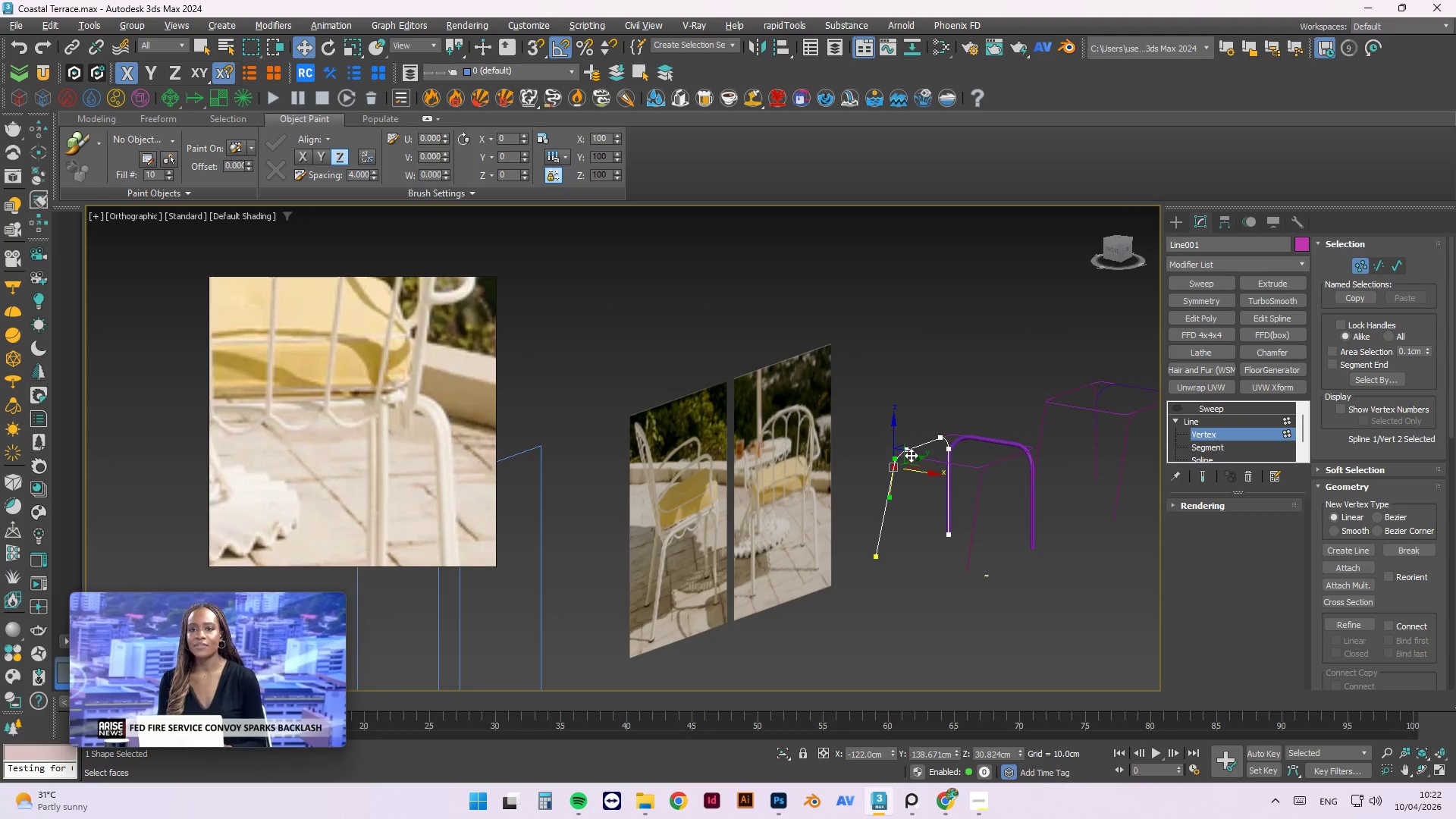 
hold_key(key=AltLeft, duration=0.8)
 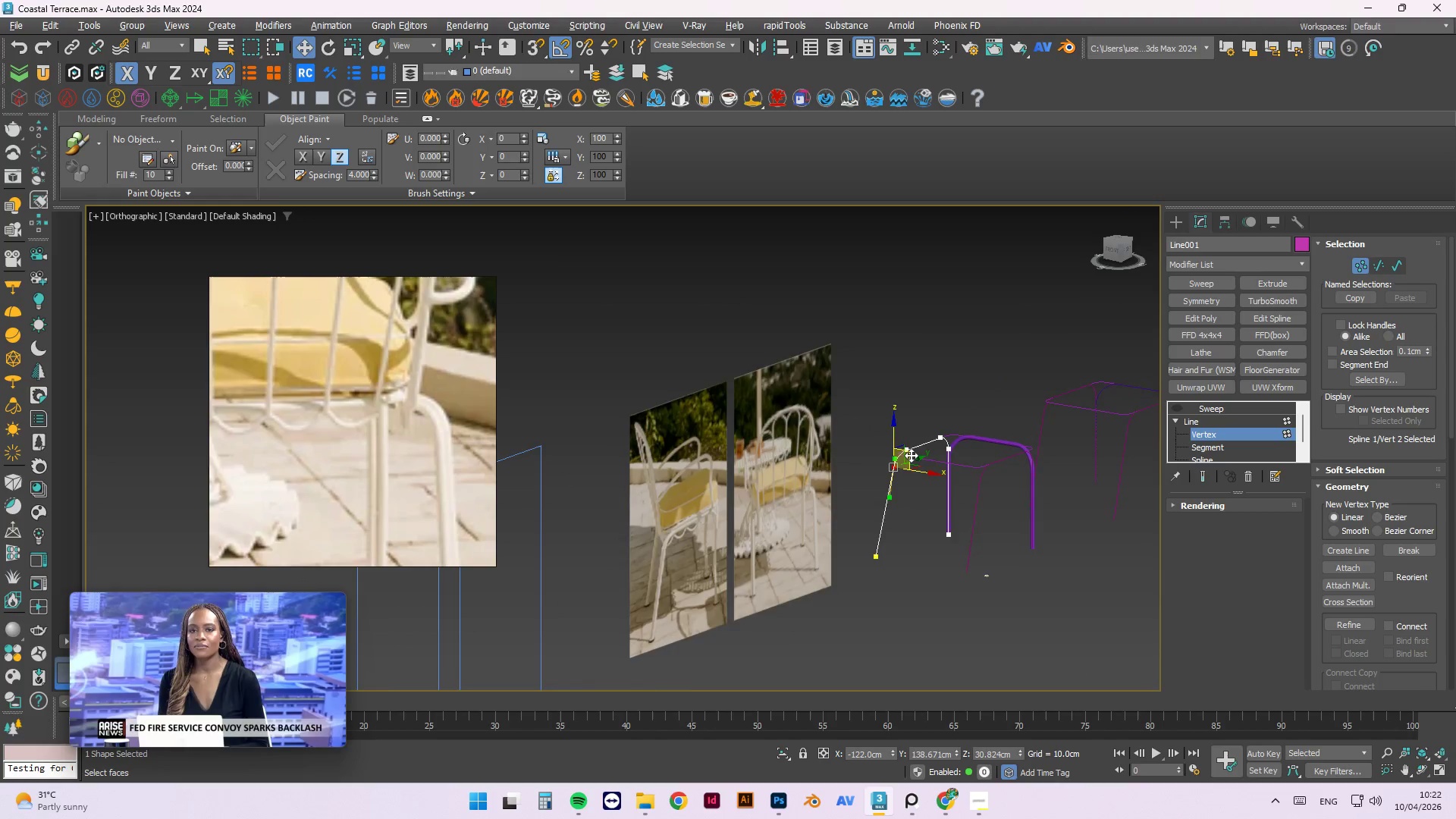 
scroll: coordinate [911, 455], scroll_direction: up, amount: 1.0
 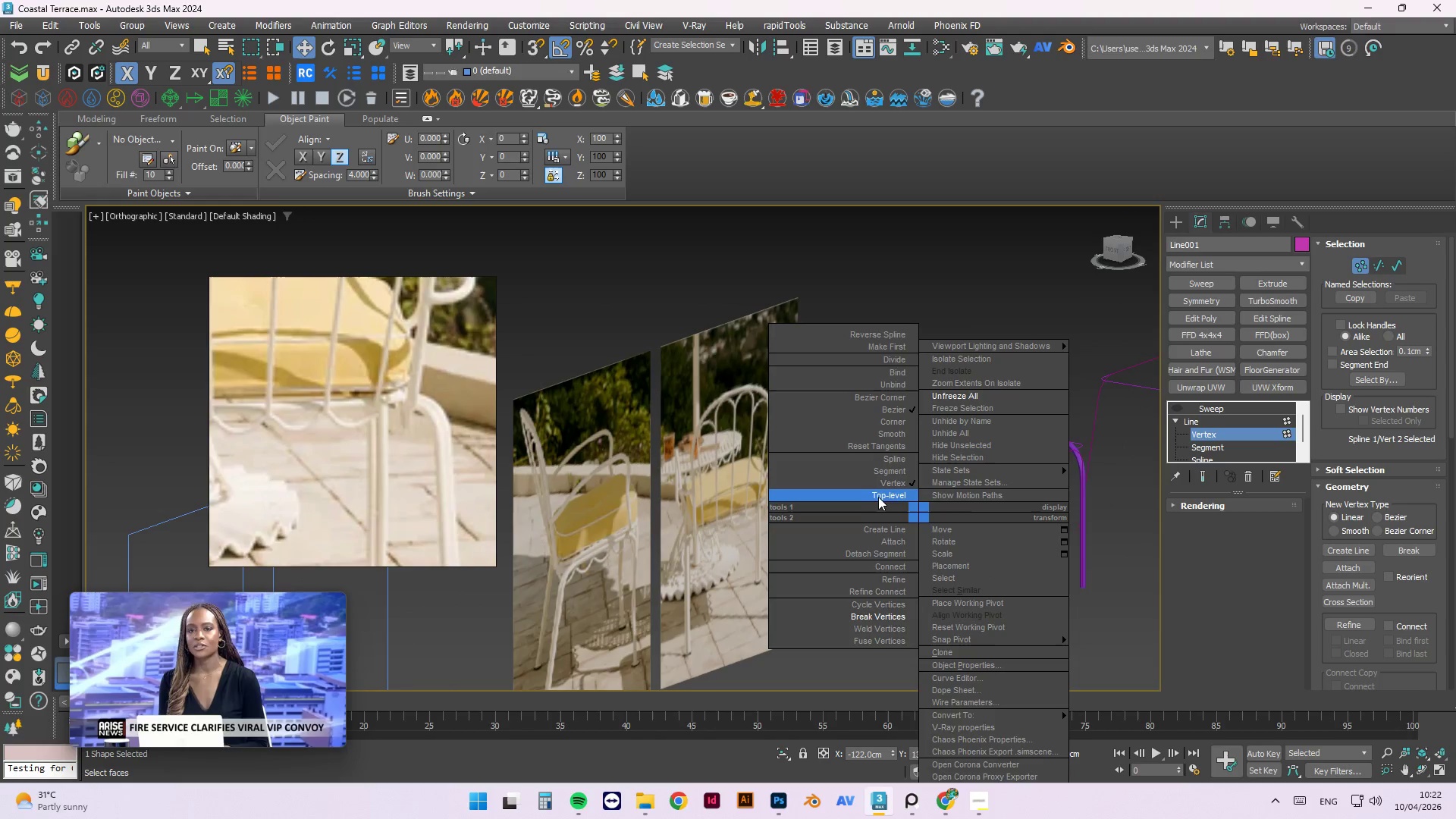 
left_click_drag(start_coordinate=[882, 493], to_coordinate=[882, 519])
 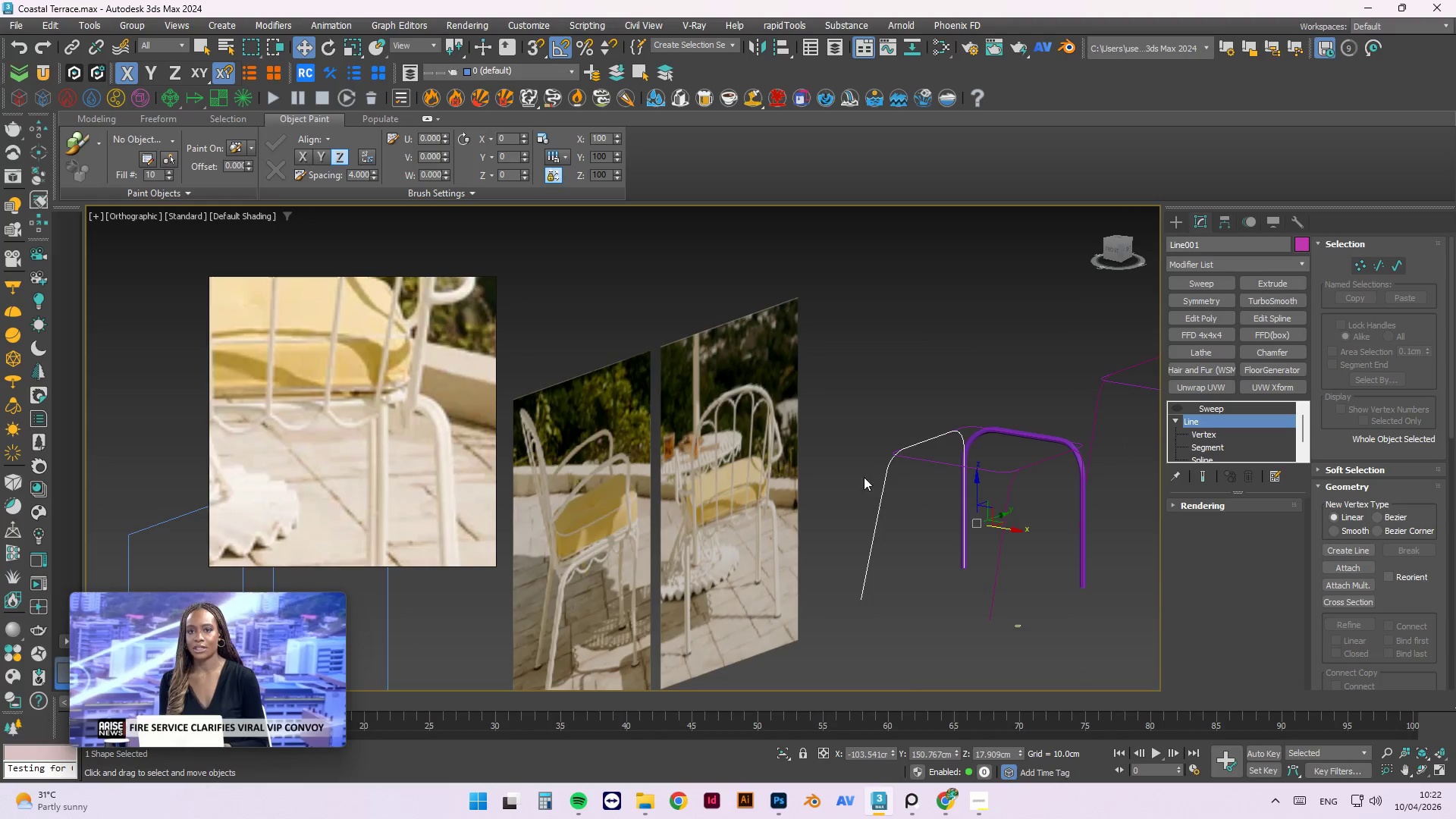 
scroll: coordinate [864, 473], scroll_direction: down, amount: 1.0
 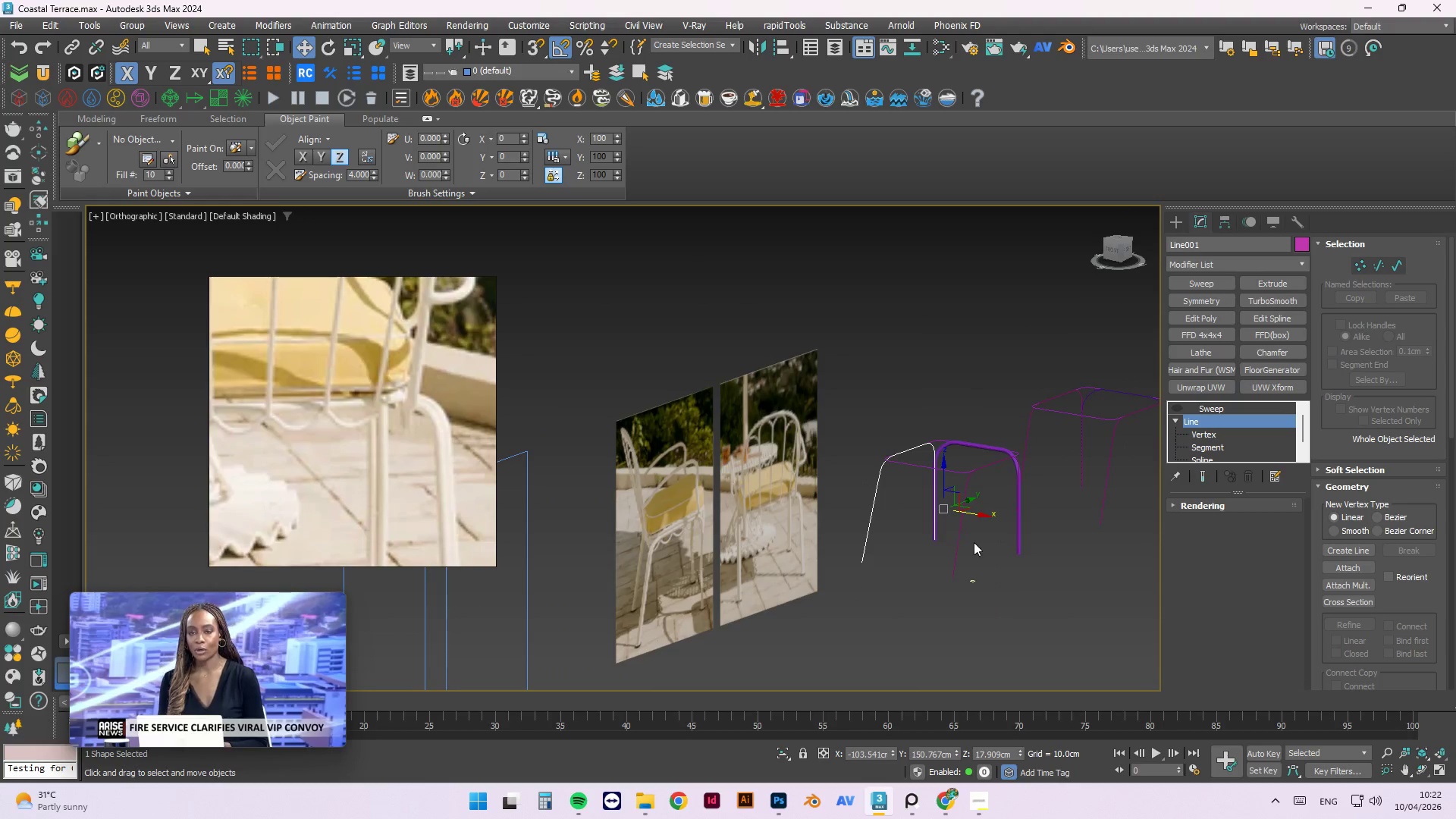 
scroll: coordinate [974, 542], scroll_direction: up, amount: 1.0
 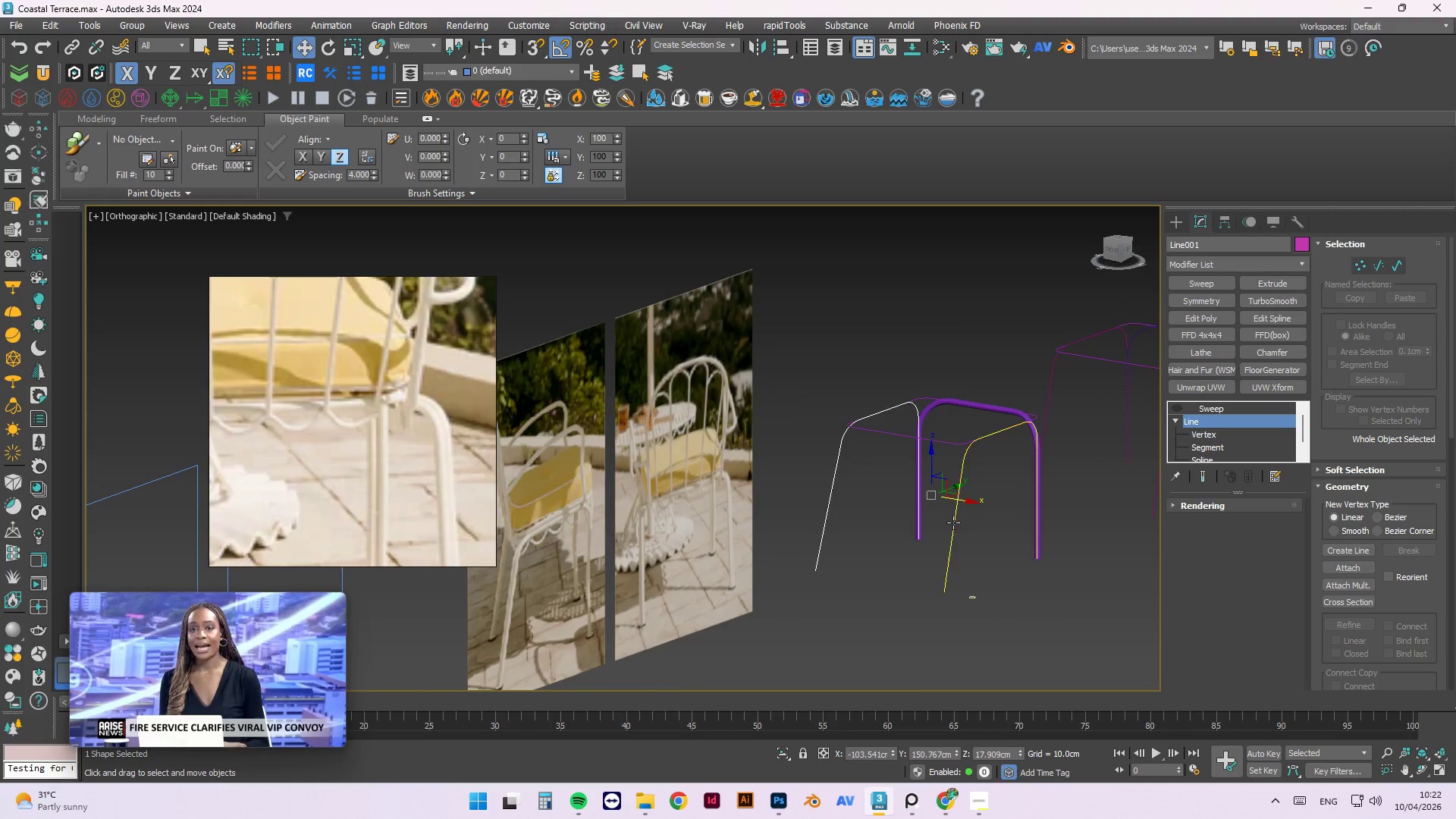 
left_click([953, 522])
 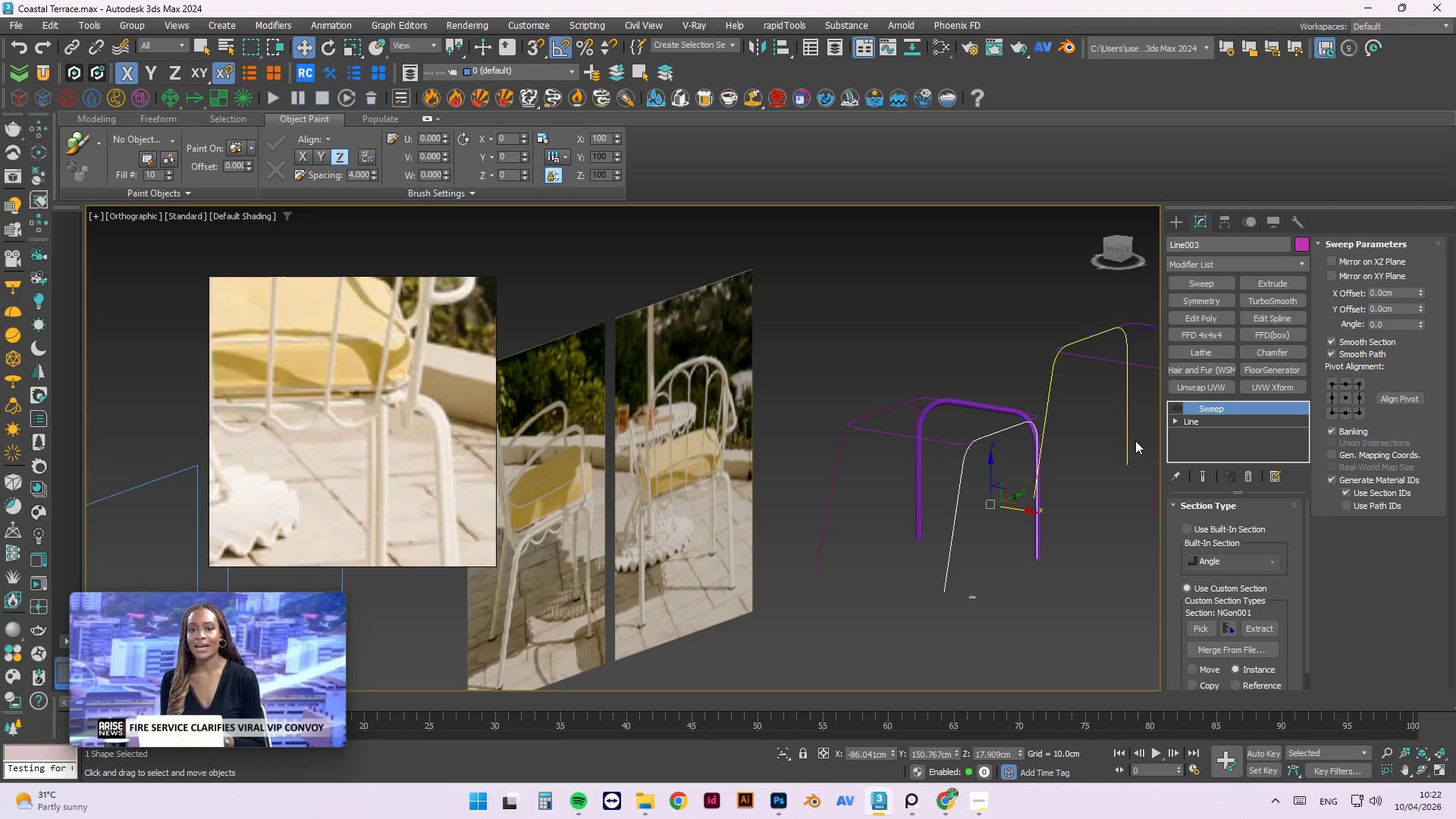 
left_click([1178, 421])
 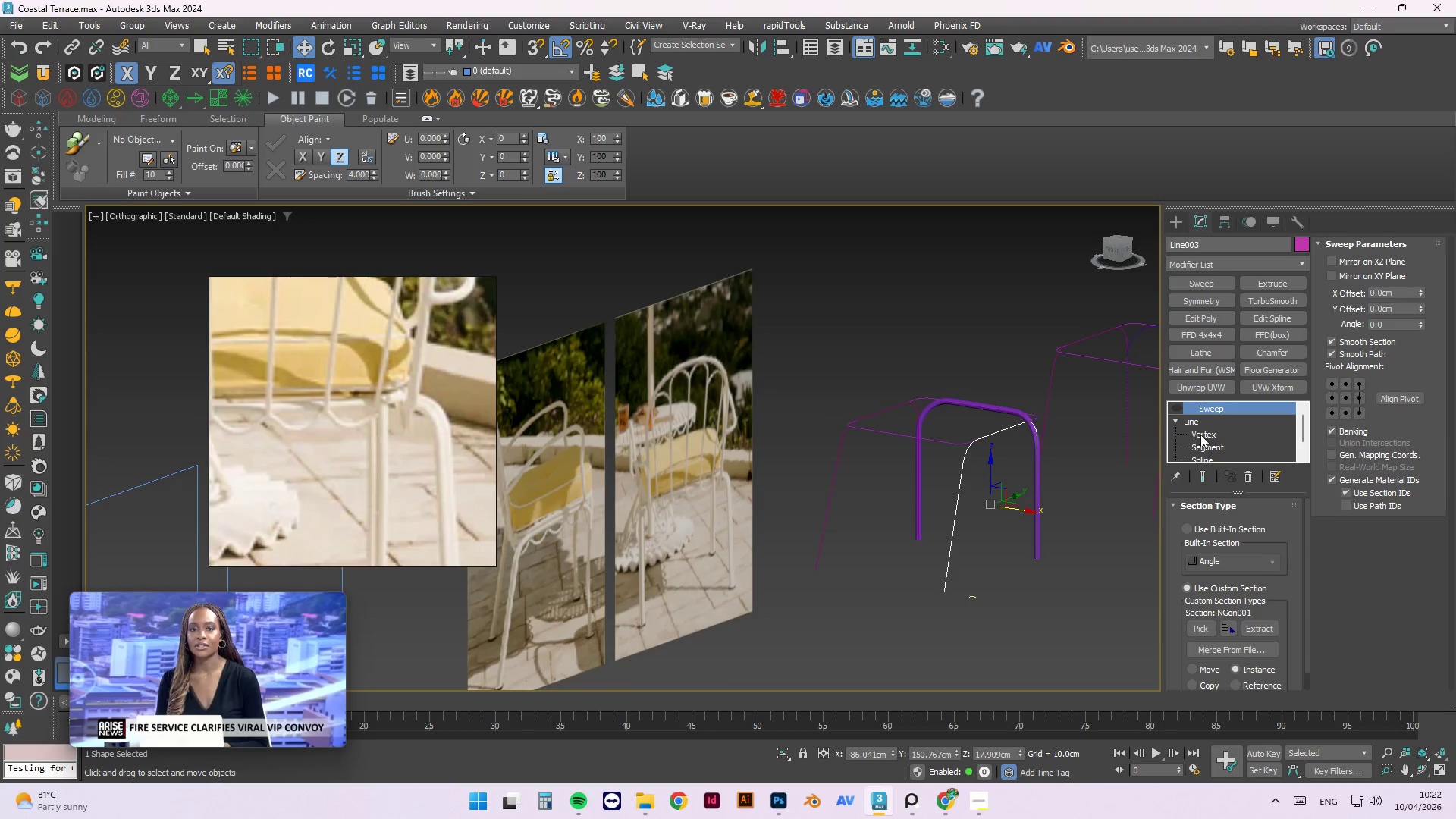 
left_click([1203, 435])
 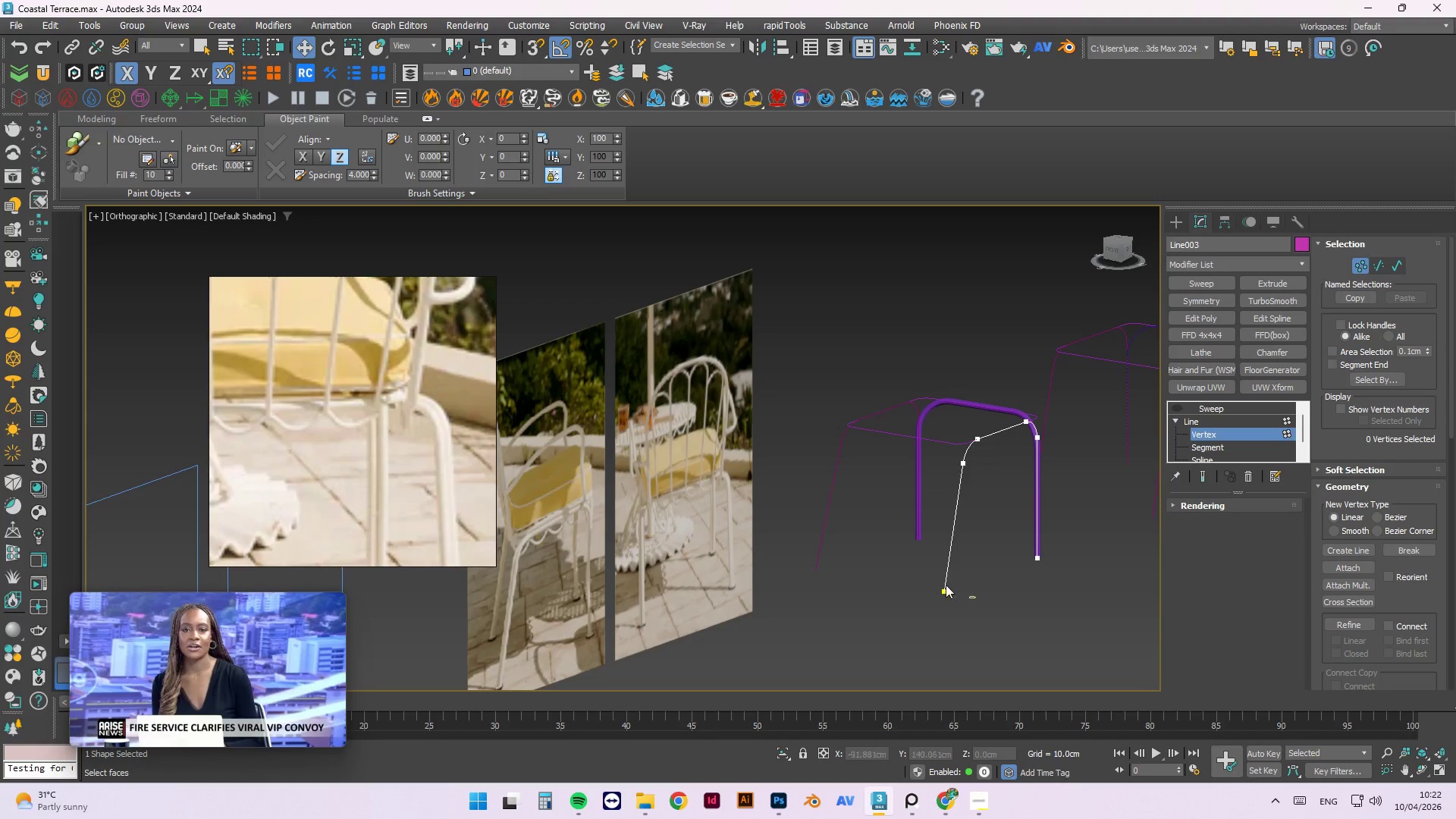 
left_click([942, 593])
 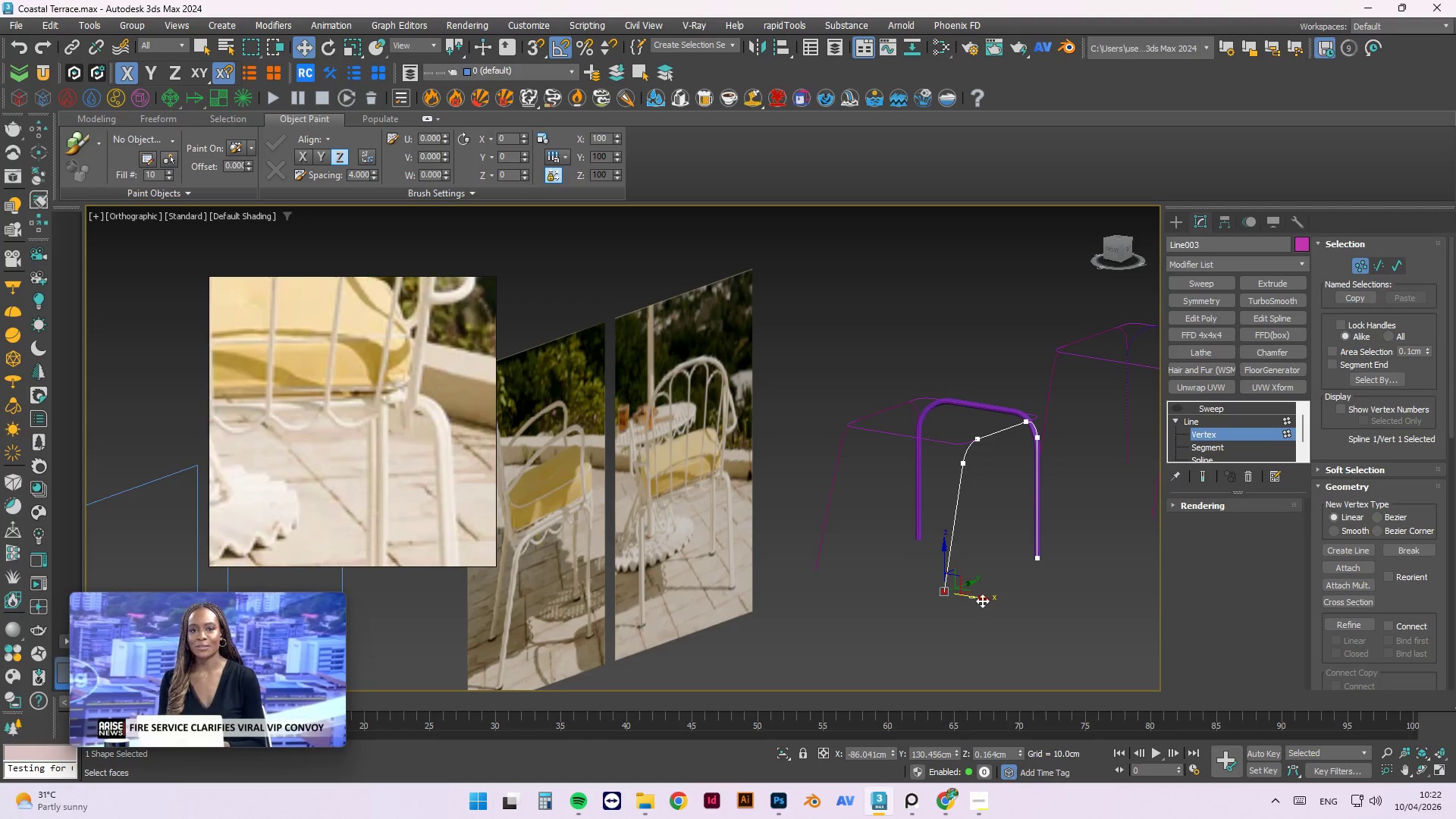 
left_click([982, 598])
 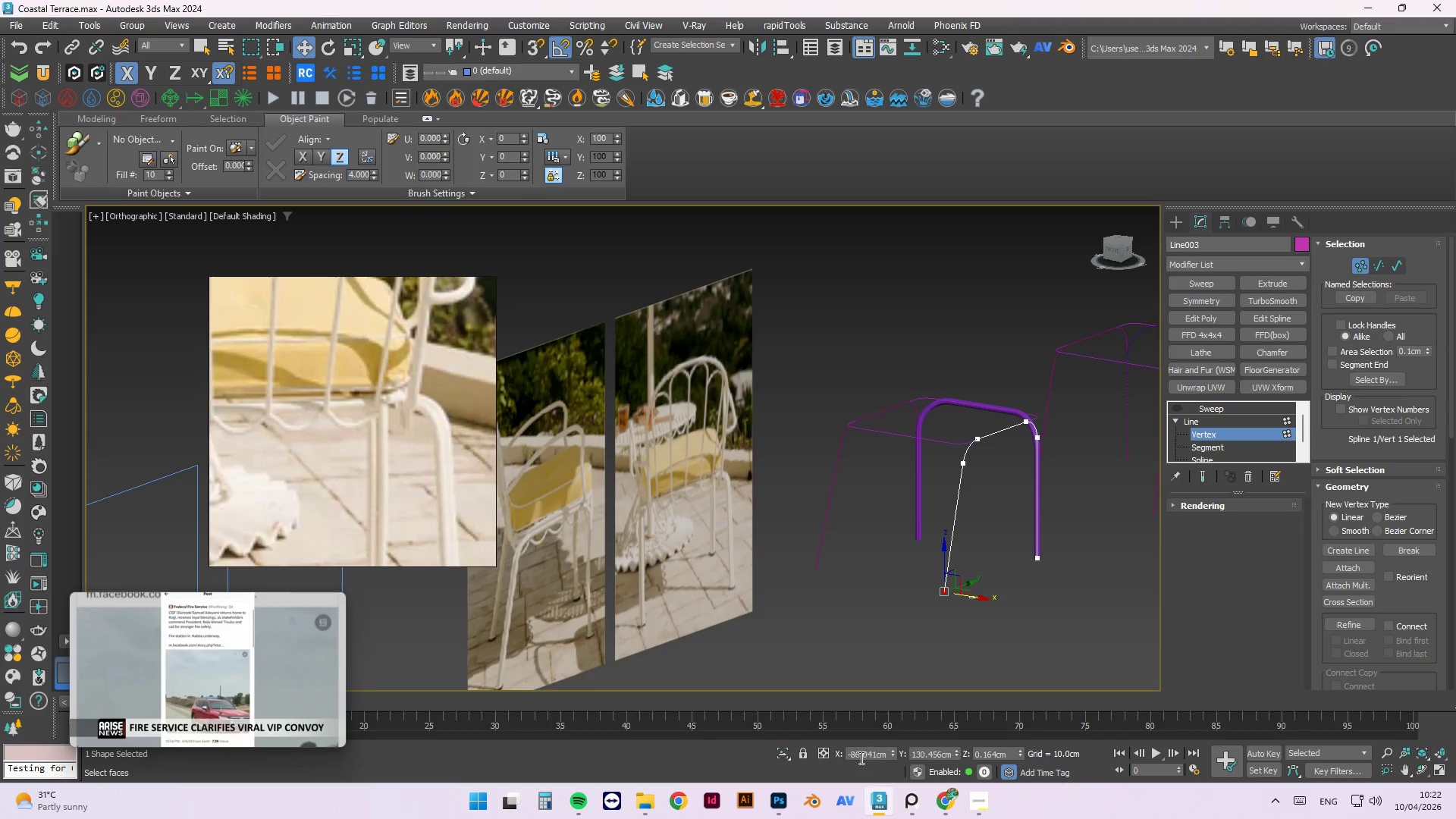 
left_click_drag(start_coordinate=[855, 753], to_coordinate=[905, 755])
 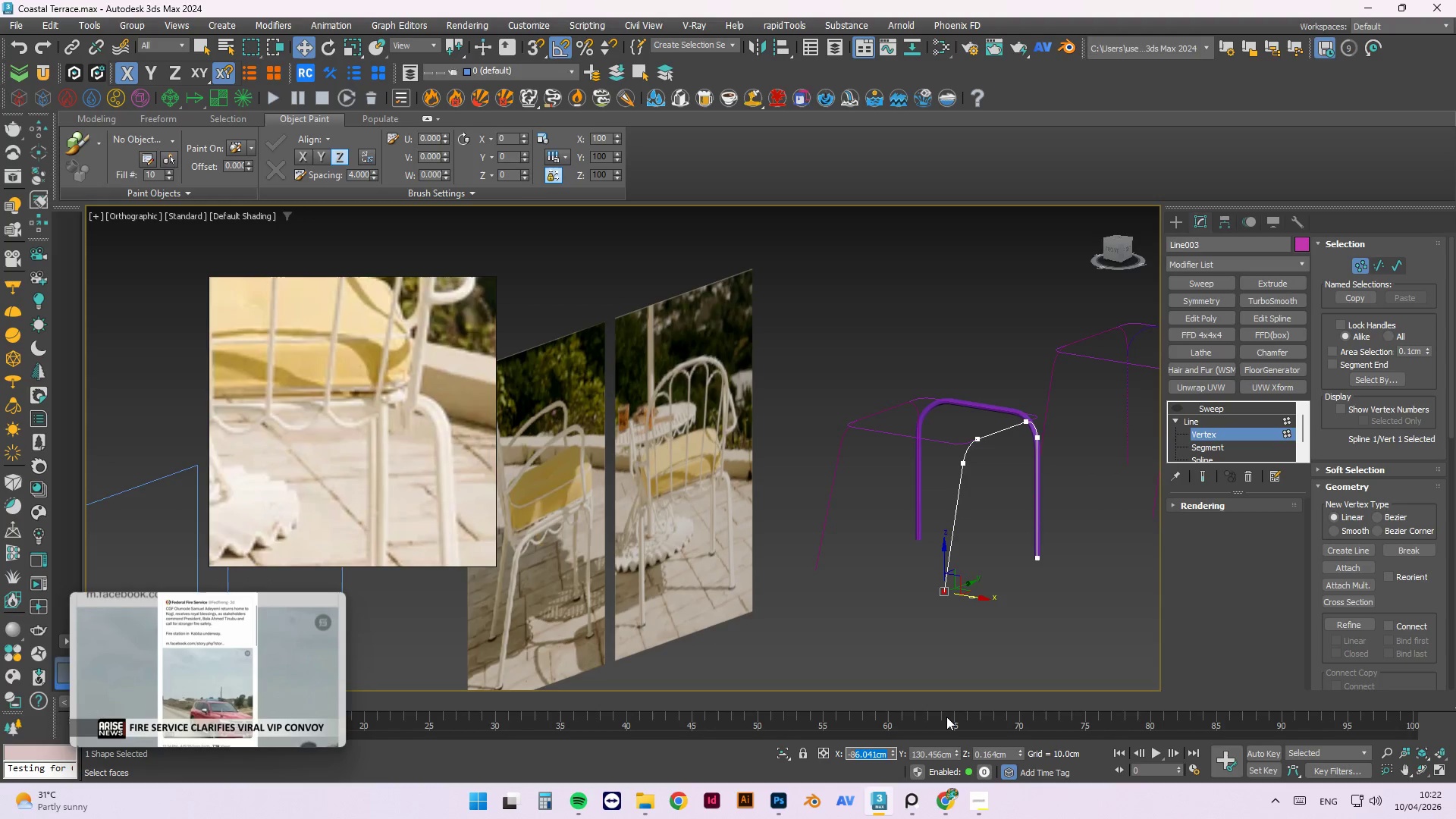 
wait(5.28)
 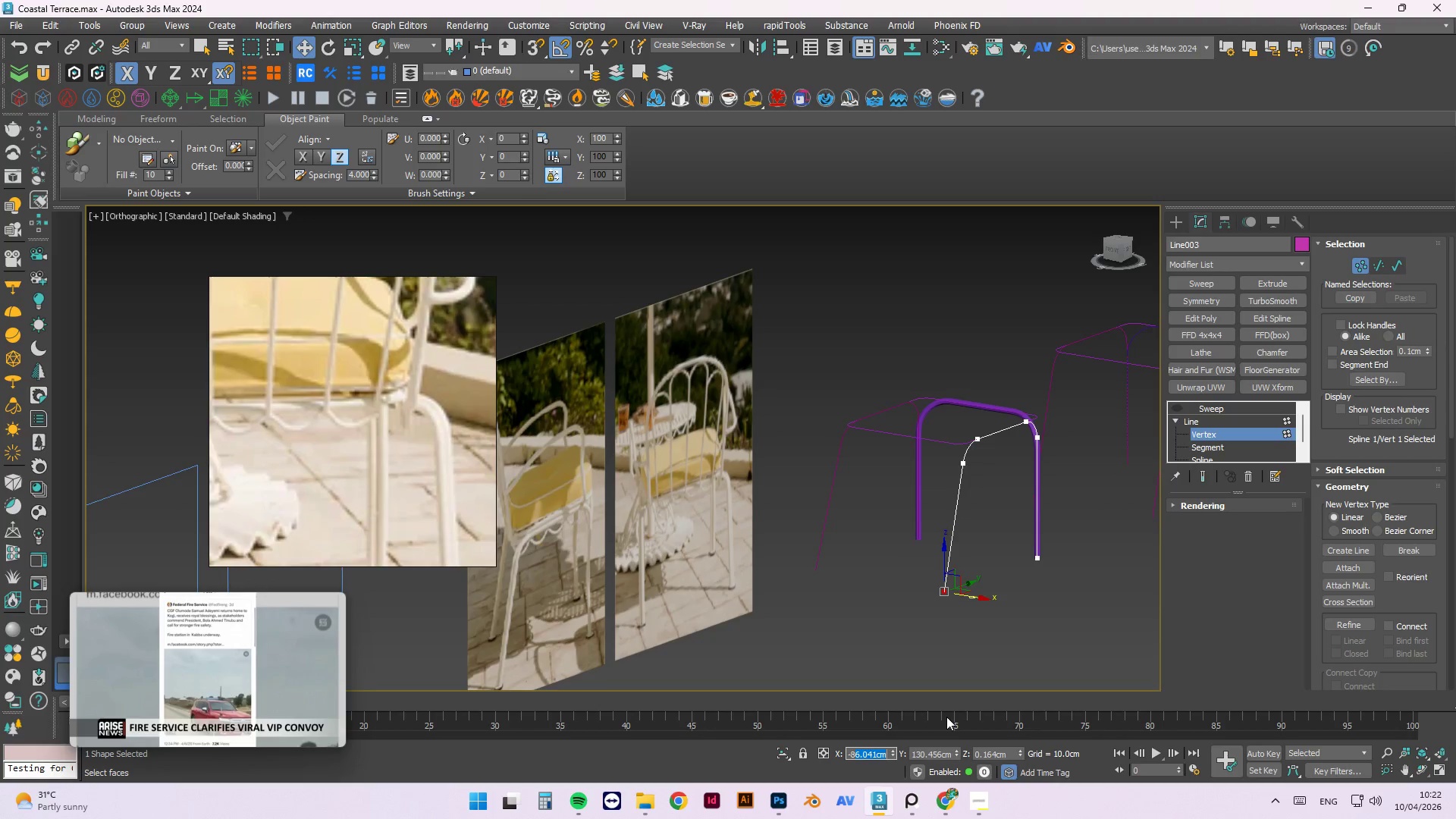 
key(Numpad8)
 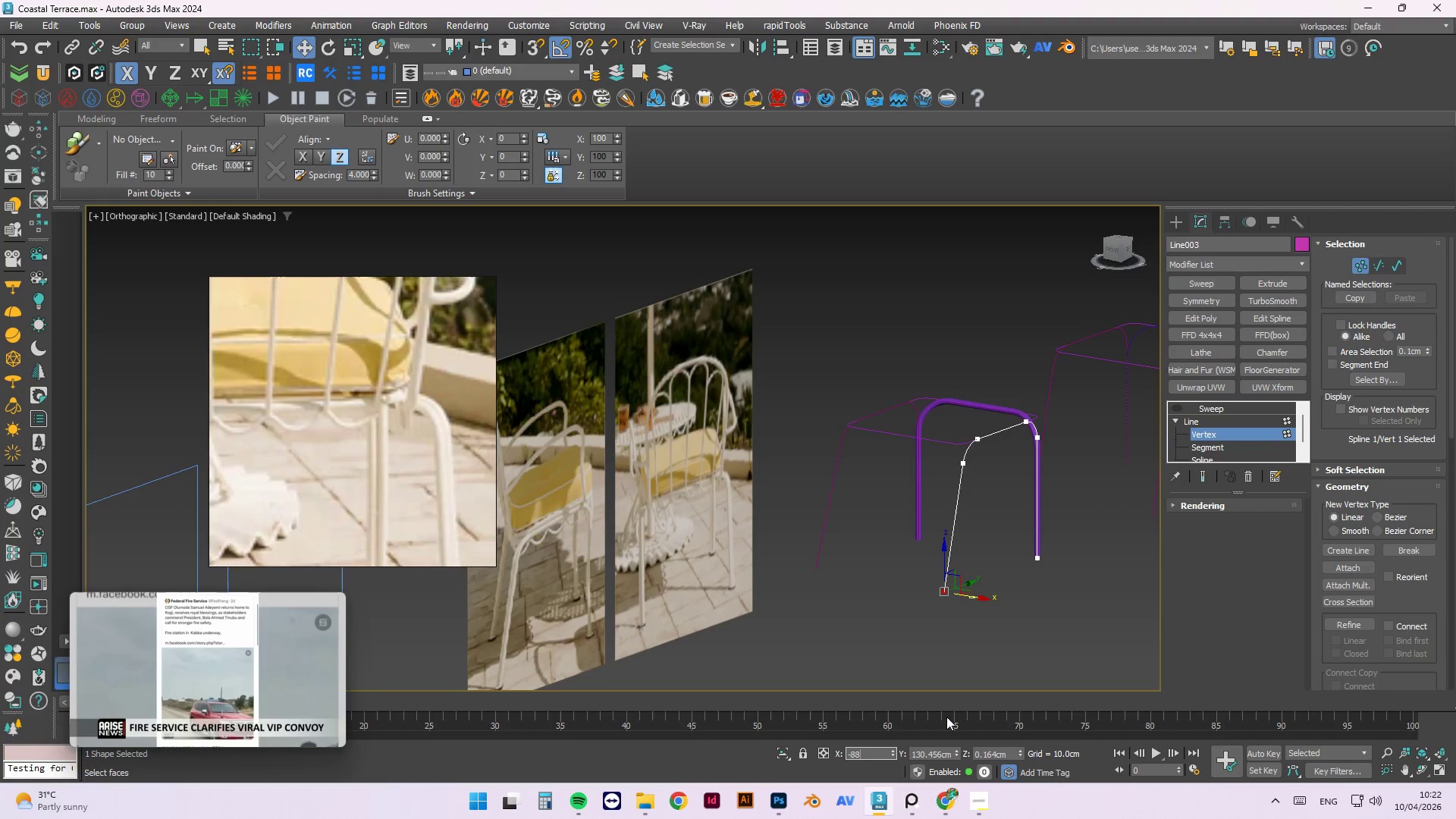 
key(NumpadEnter)
 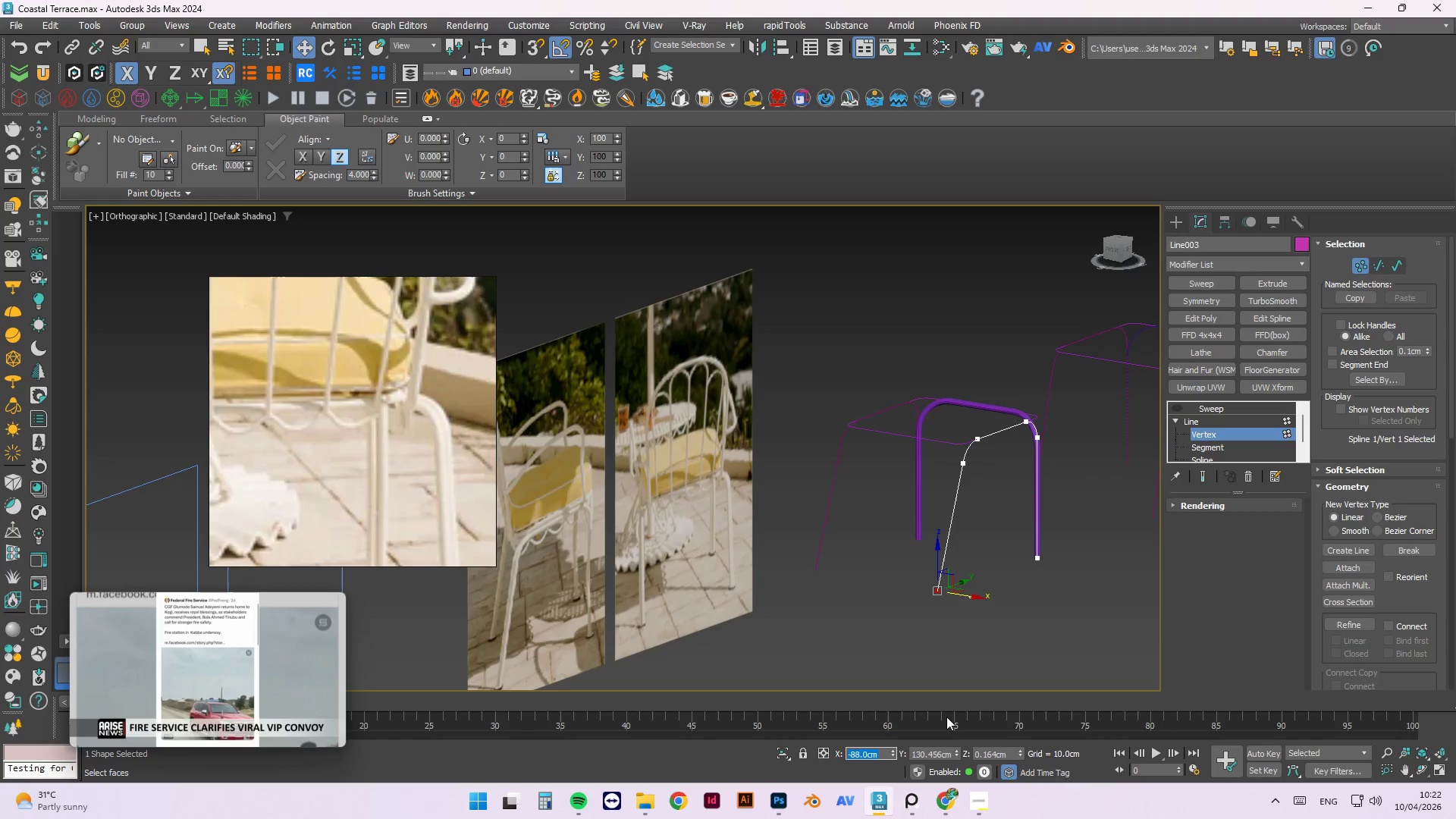 
key(Control+ControlLeft)
 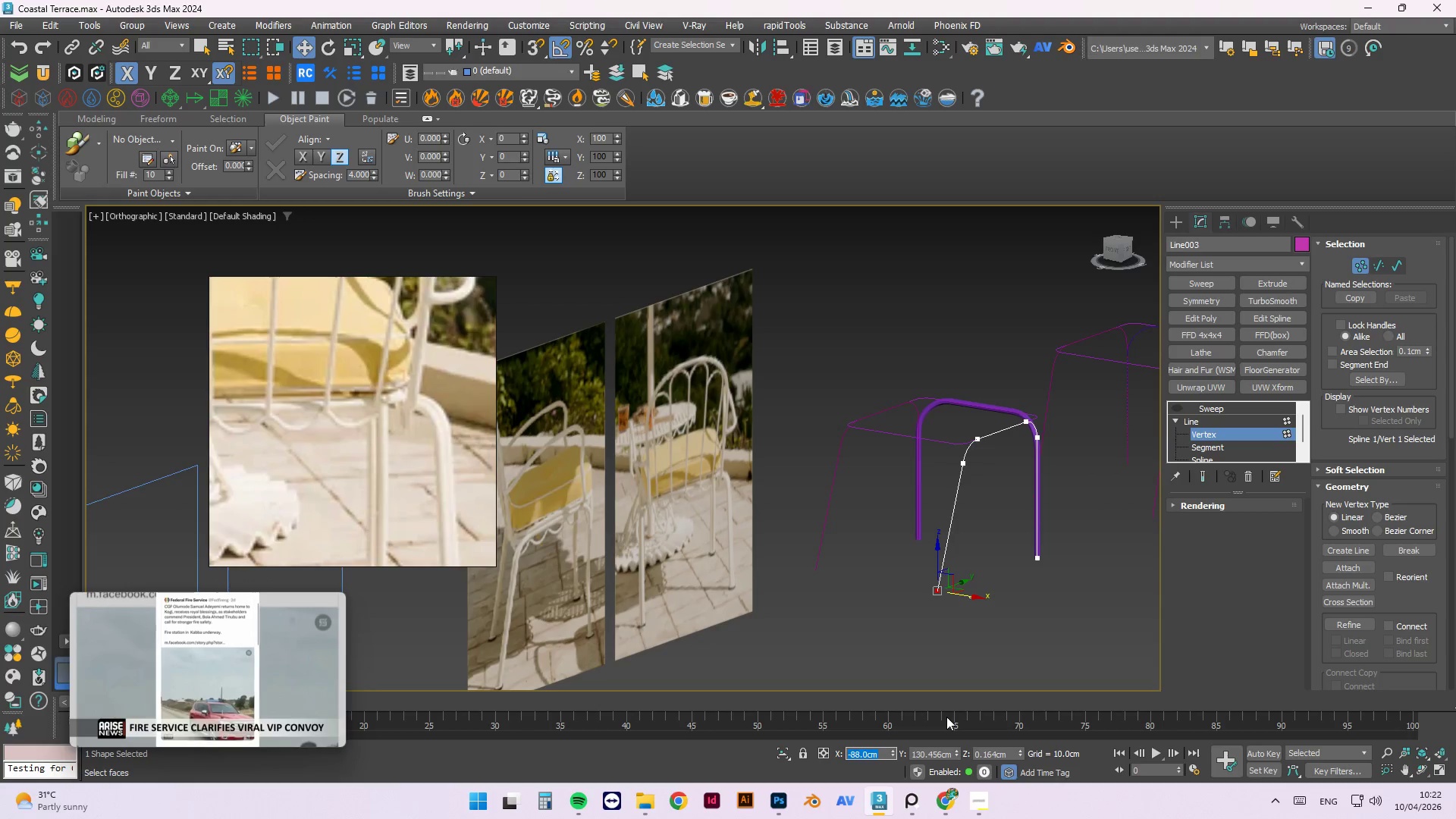 
key(Control+Z)
 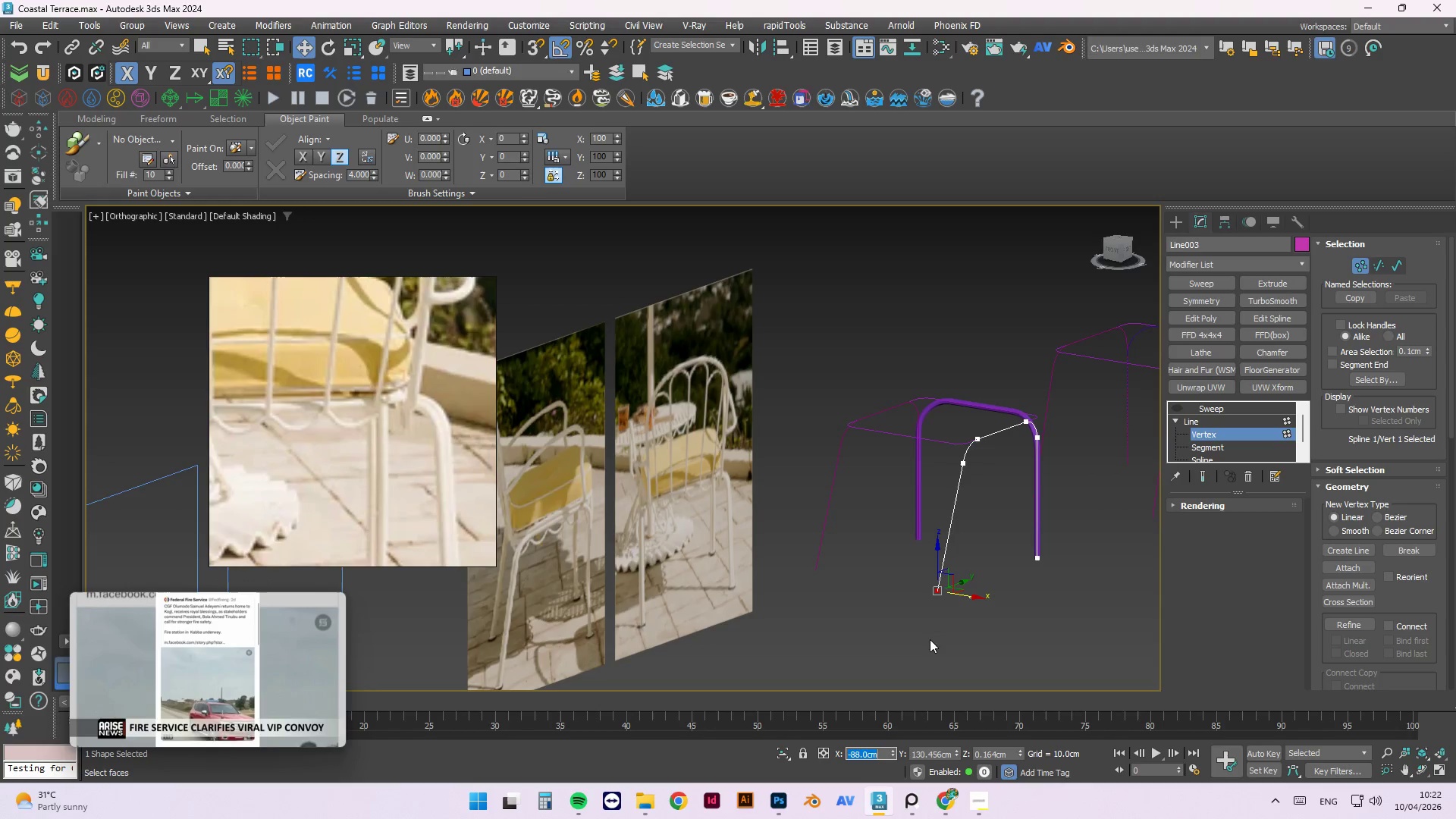 
left_click([934, 619])
 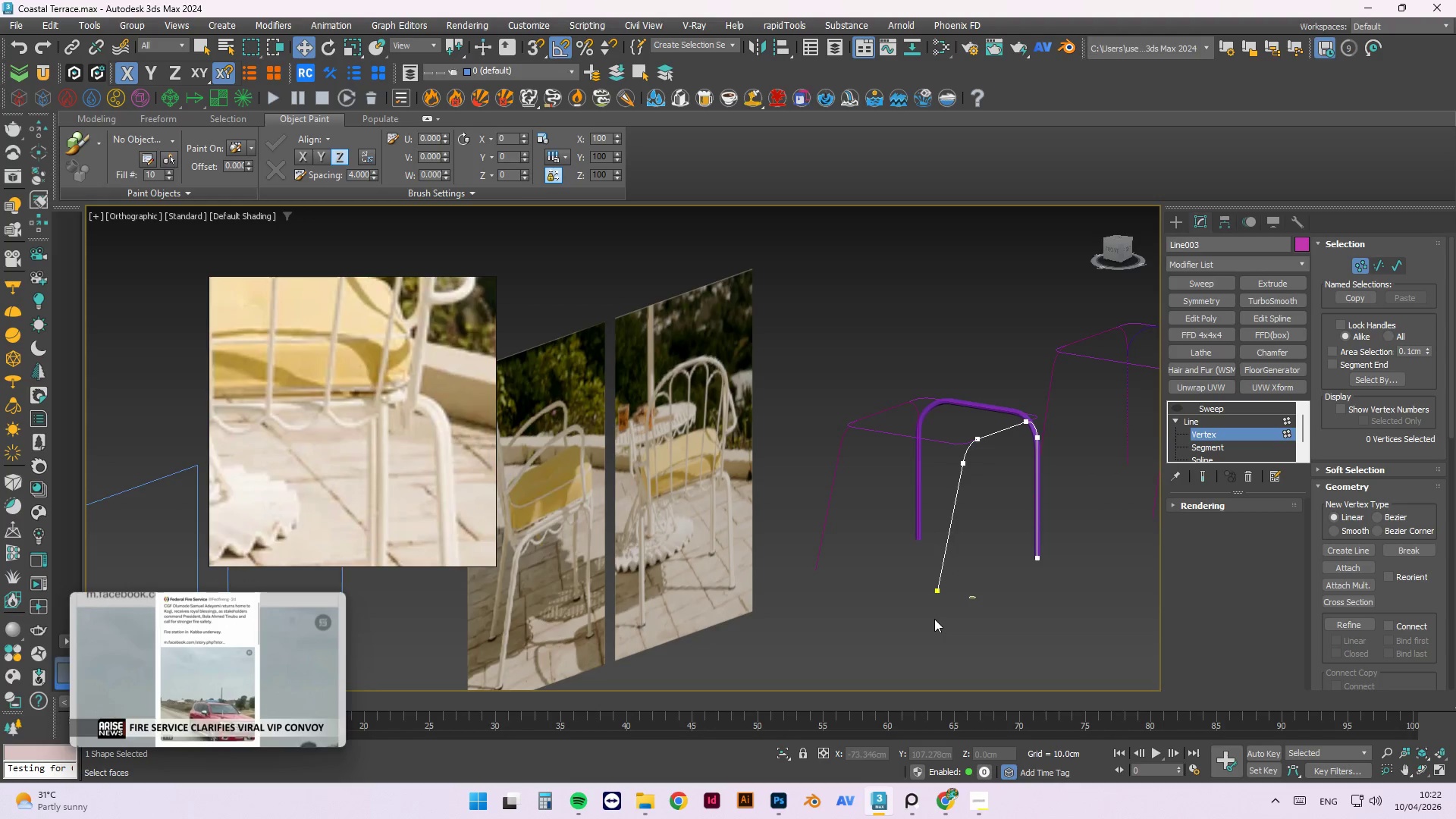 
key(Control+Z)
 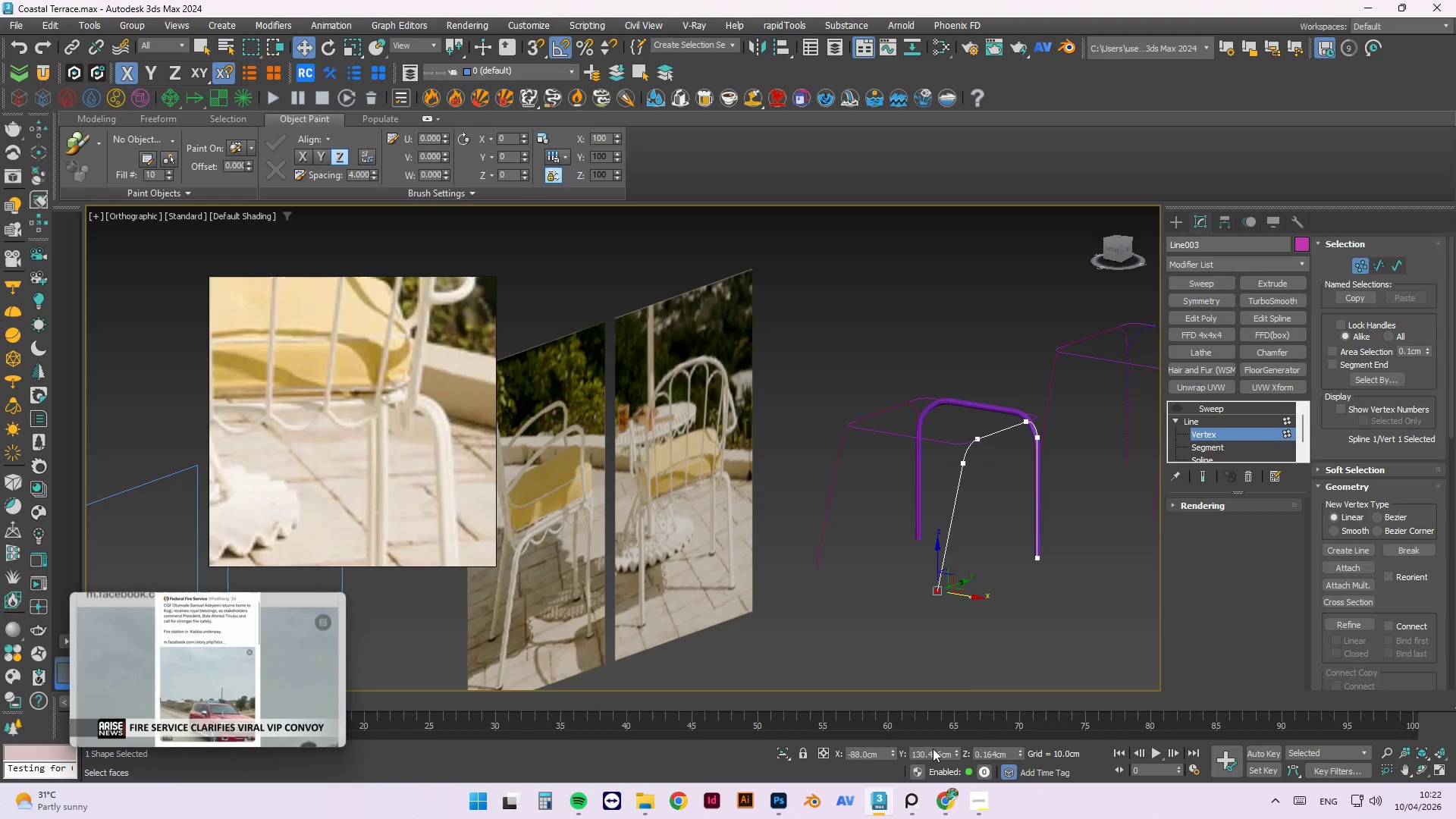 
key(Control+Z)
 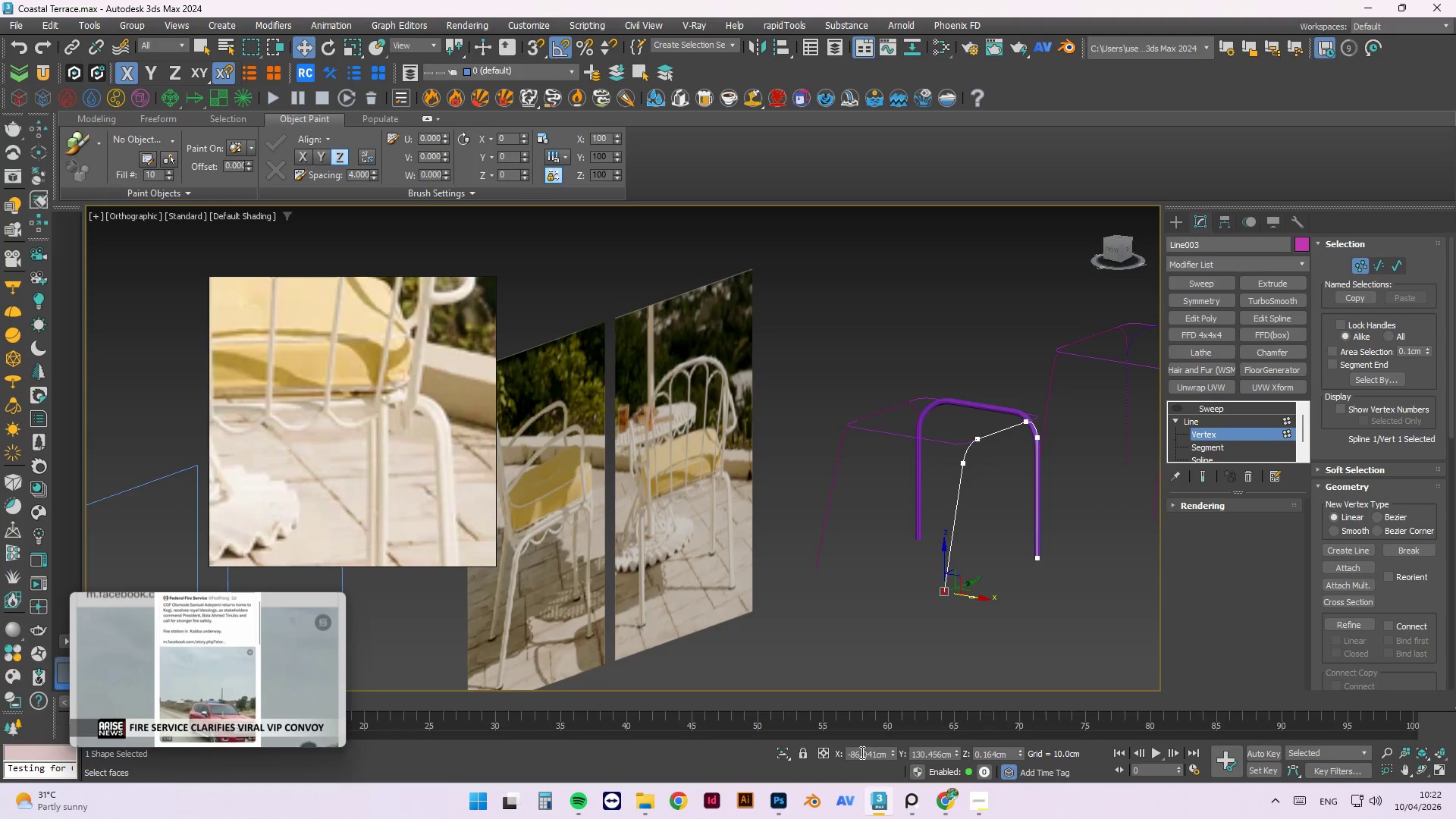 
left_click_drag(start_coordinate=[855, 752], to_coordinate=[858, 752])
 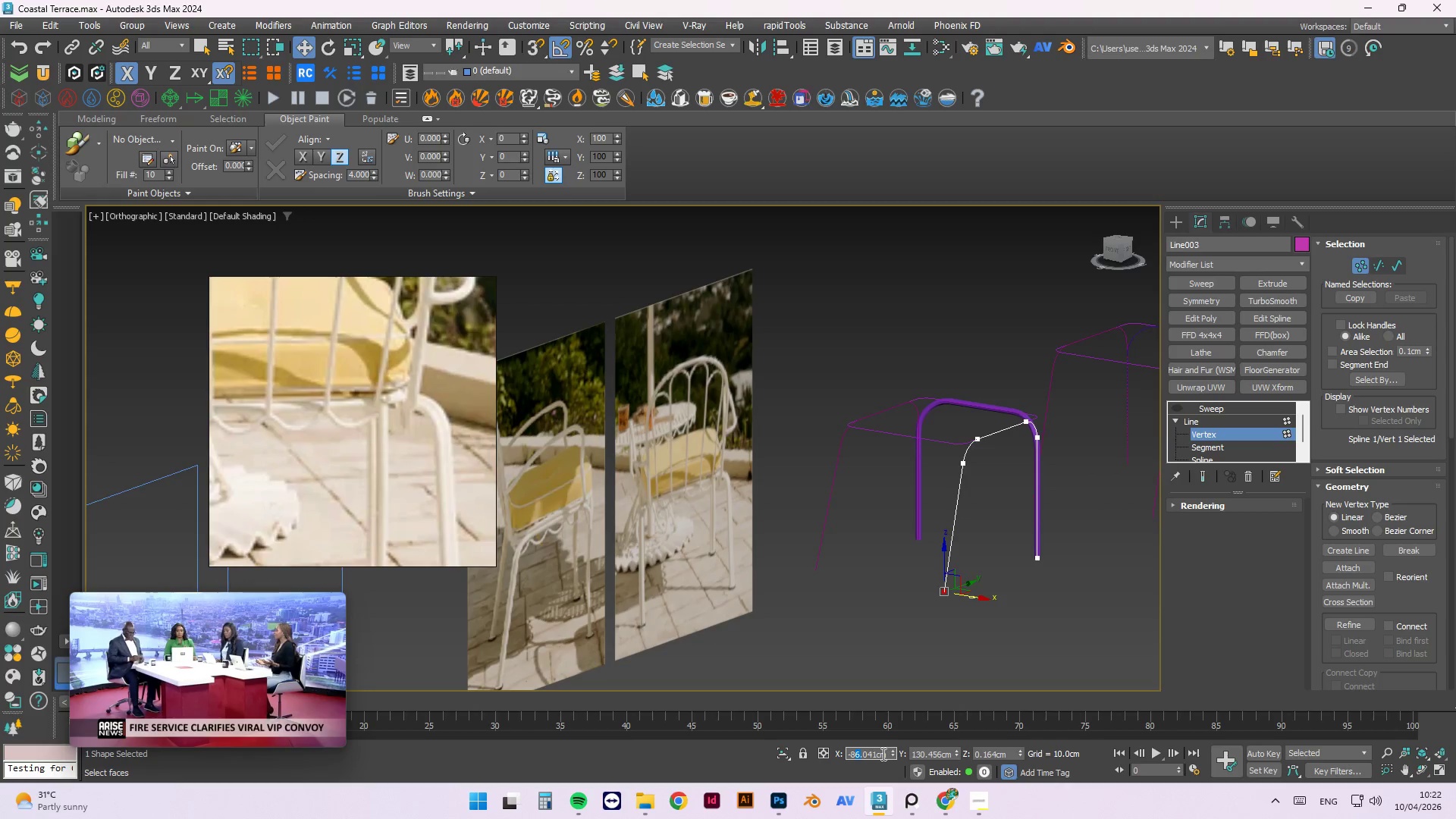 
hold_key(key=Delete, duration=1.03)
 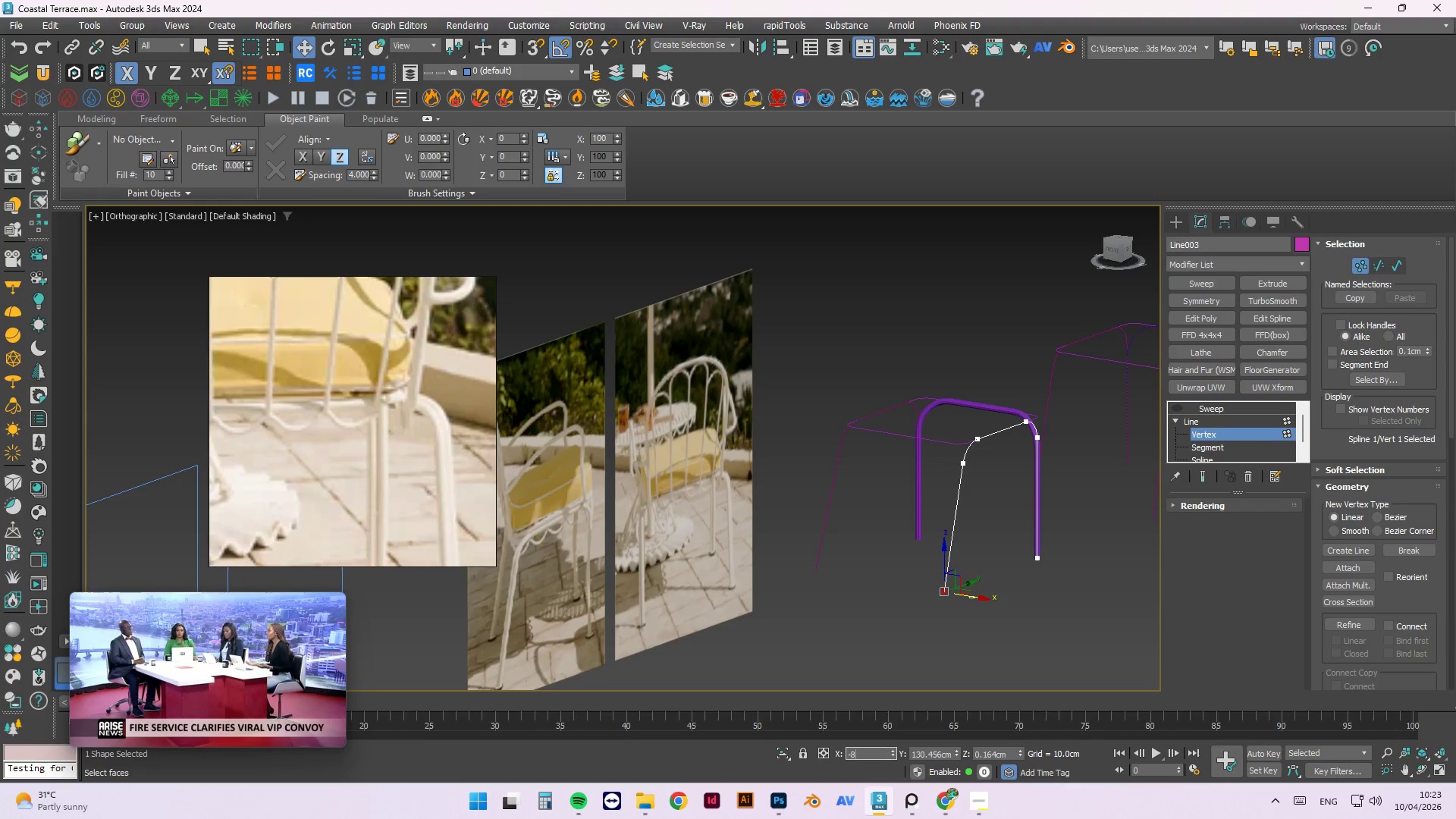 
key(4)
 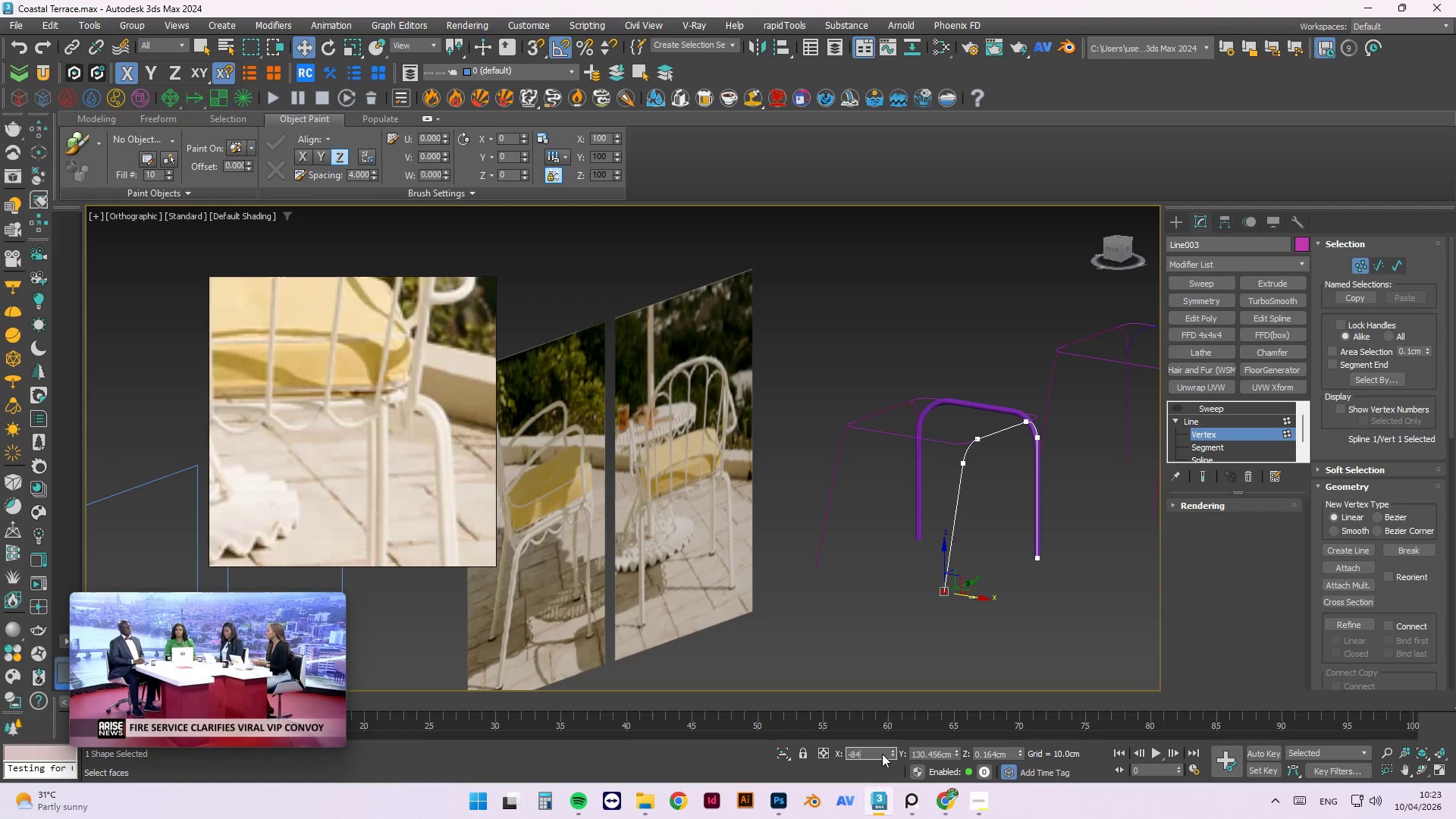 
key(Enter)
 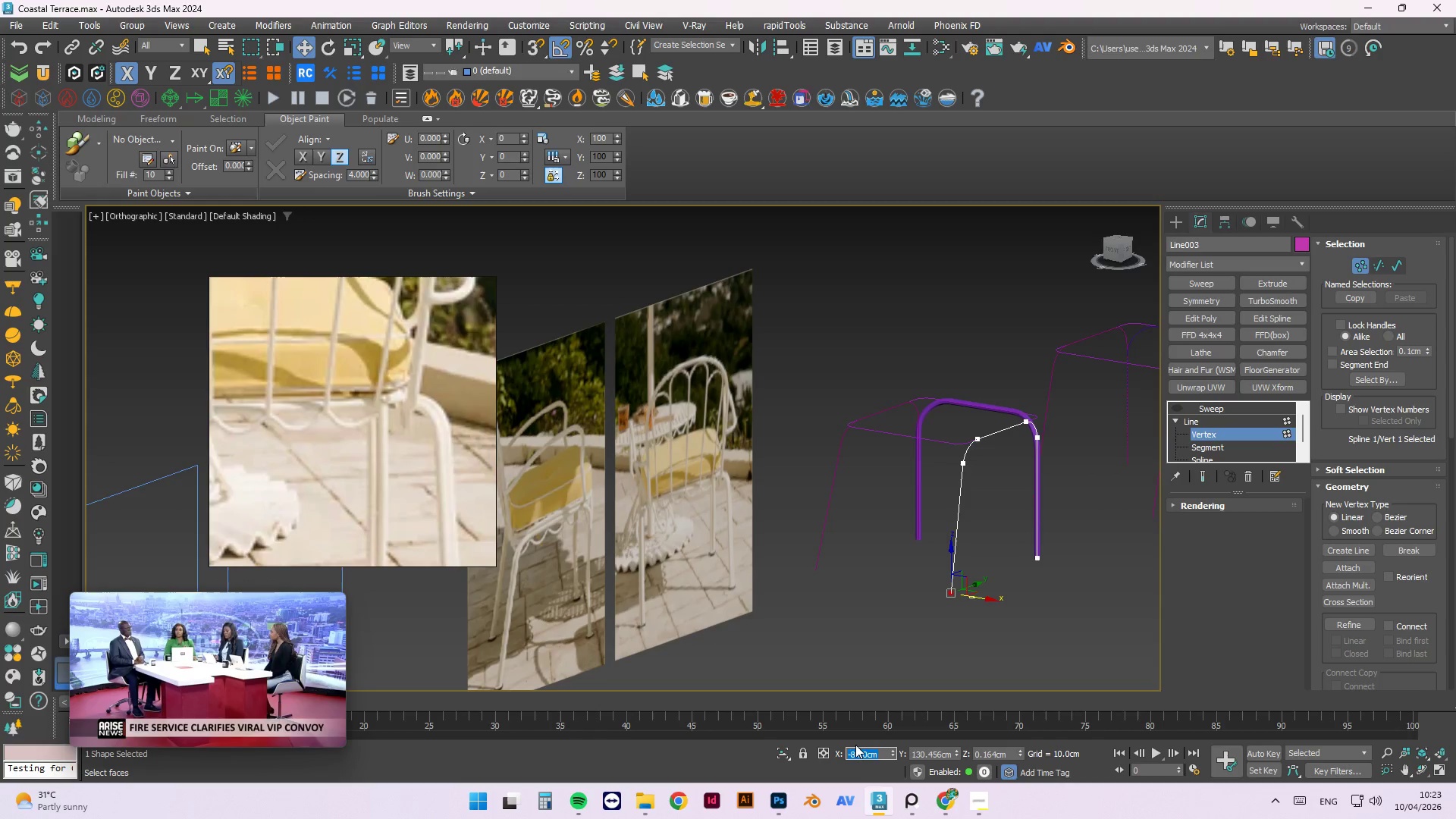 
left_click_drag(start_coordinate=[854, 751], to_coordinate=[883, 752])
 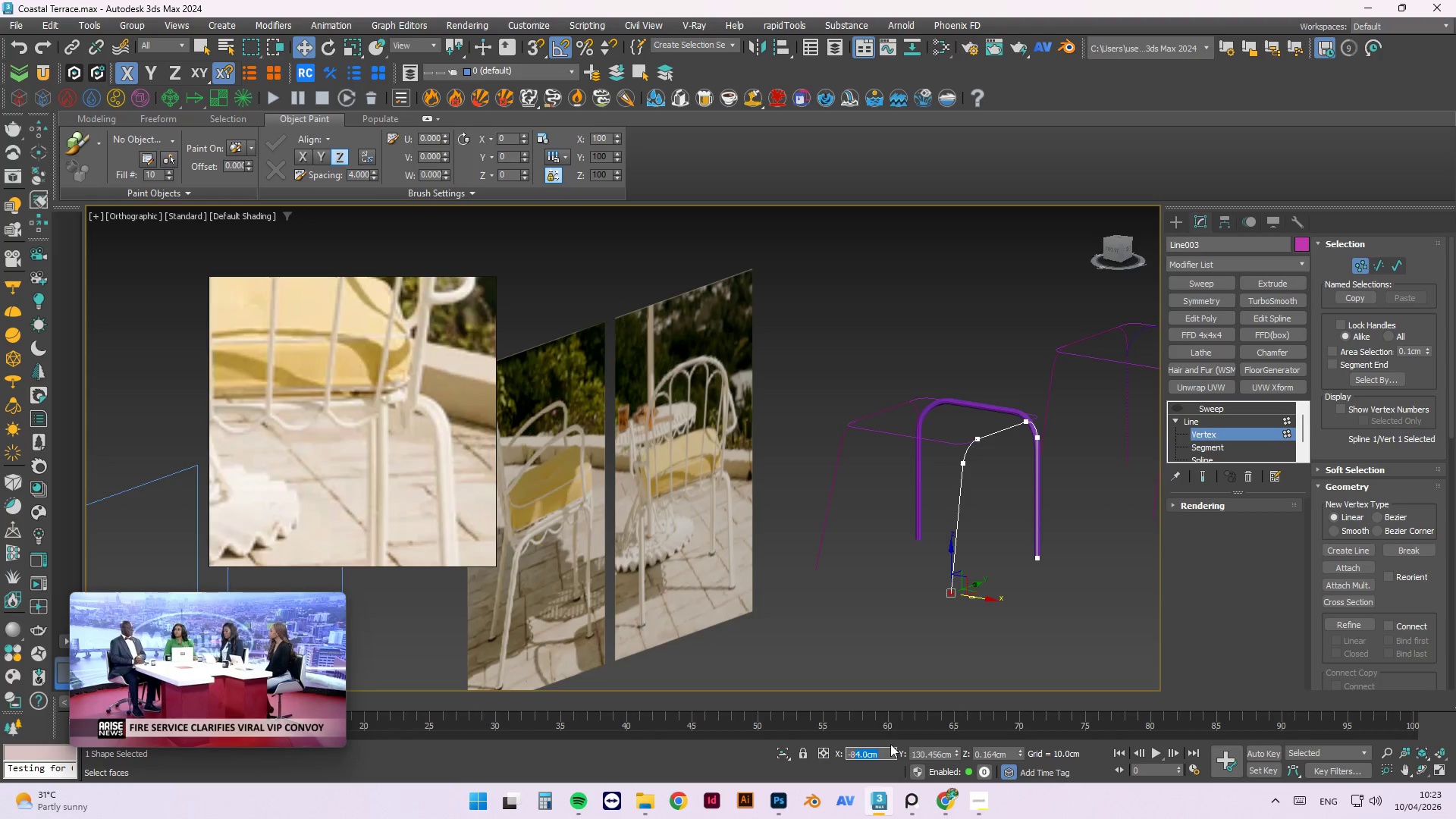 
key(2)
 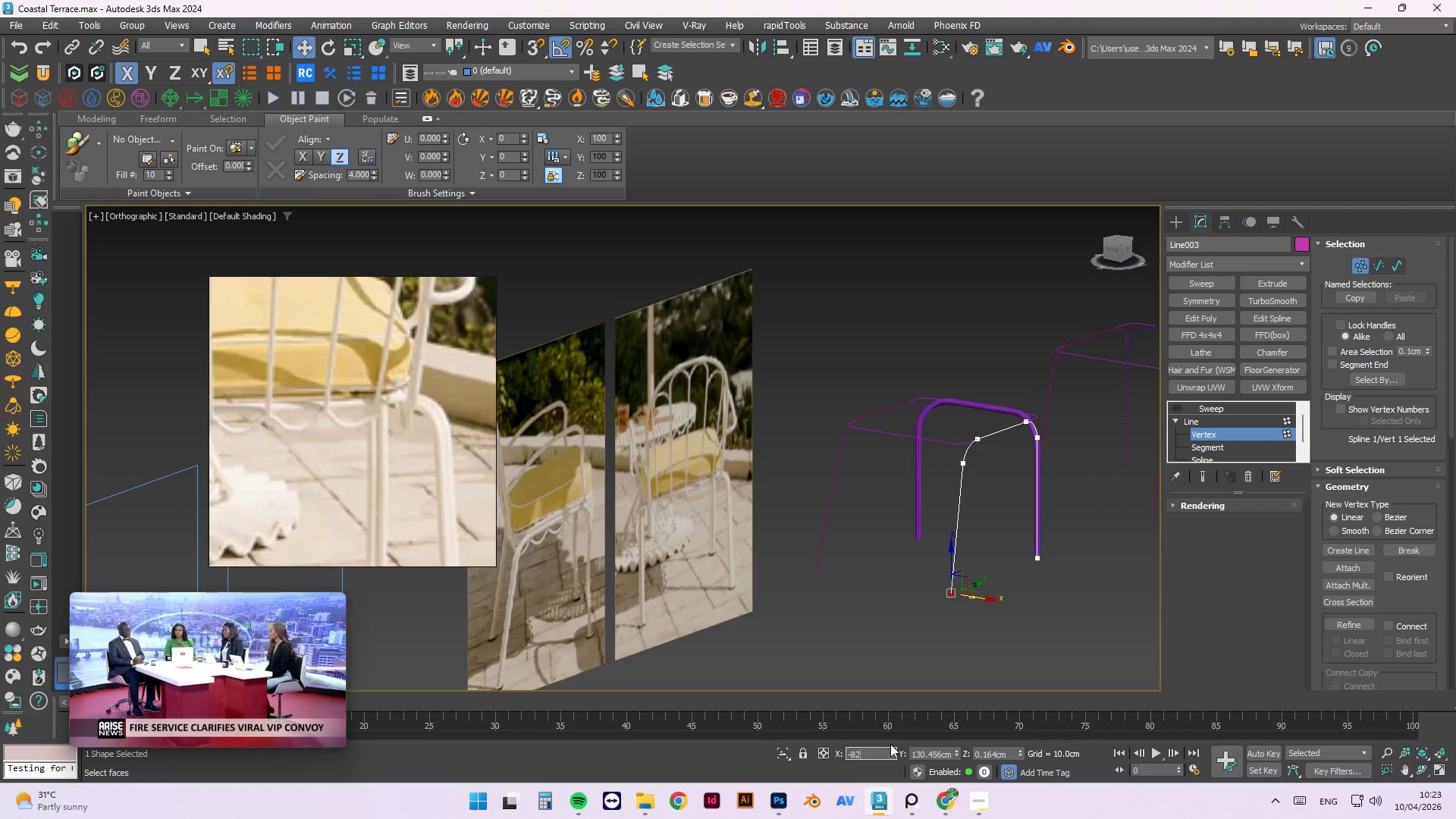 
key(NumpadEnter)
 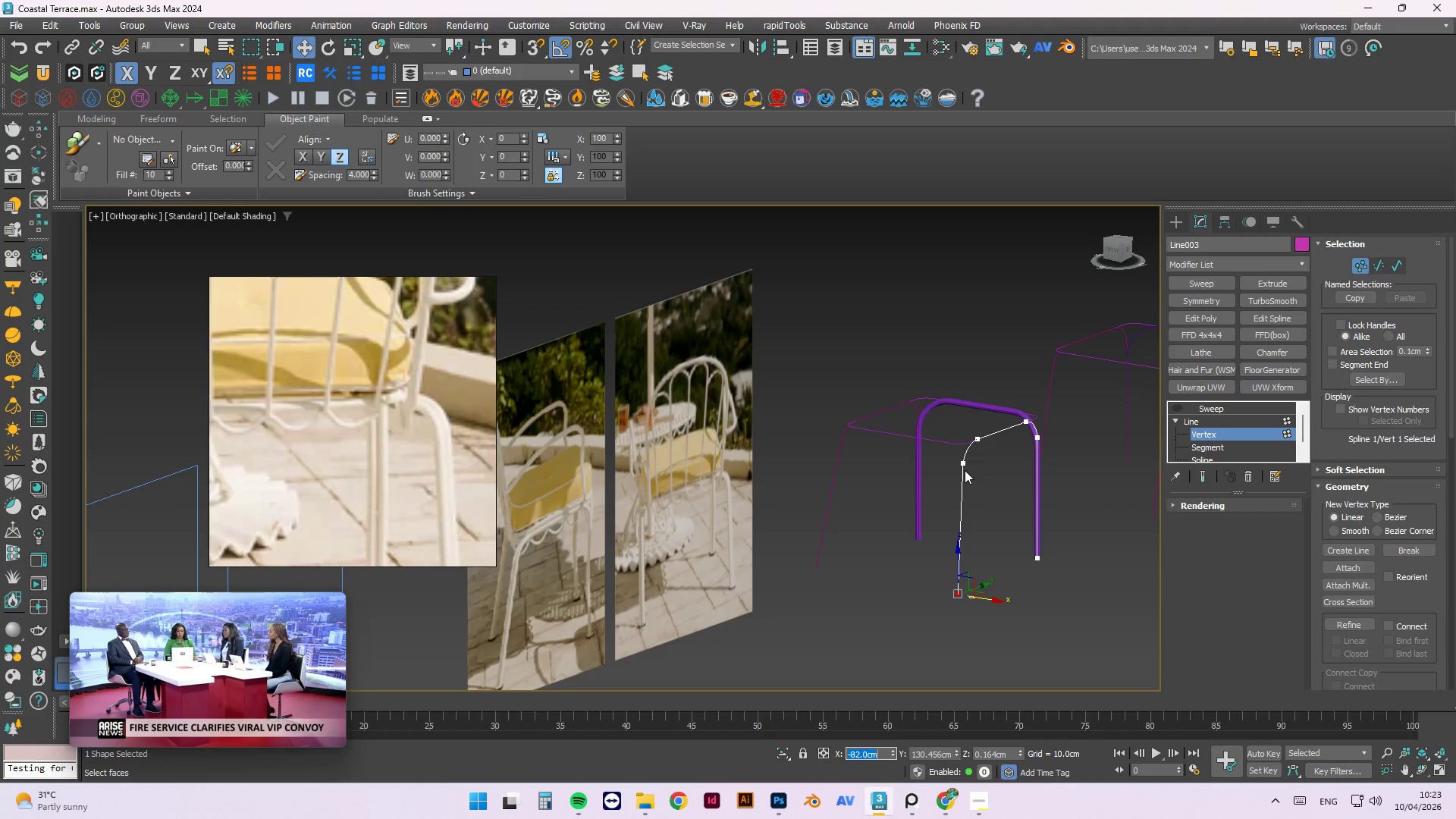 
left_click([963, 463])
 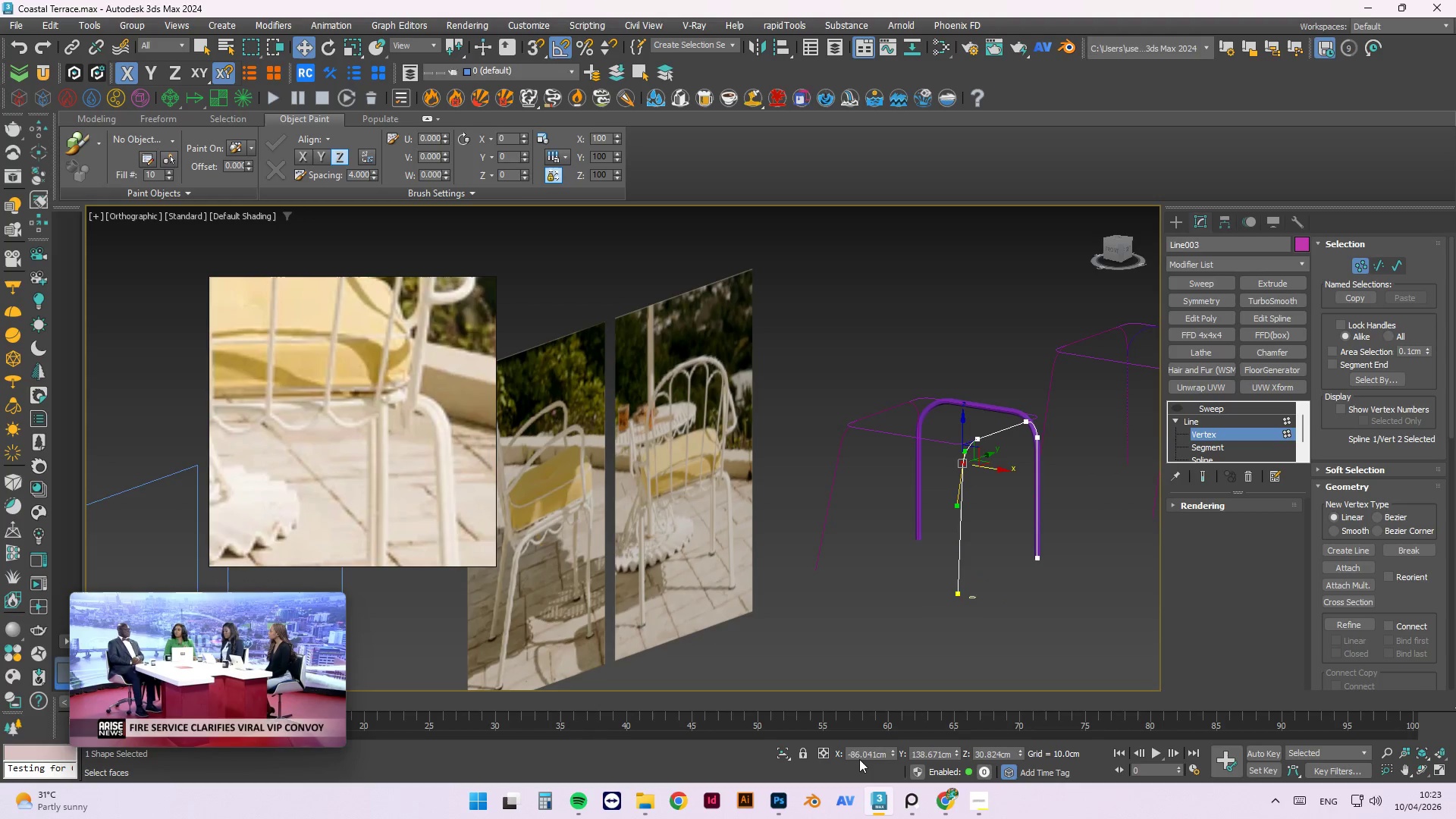 
left_click_drag(start_coordinate=[856, 753], to_coordinate=[899, 759])
 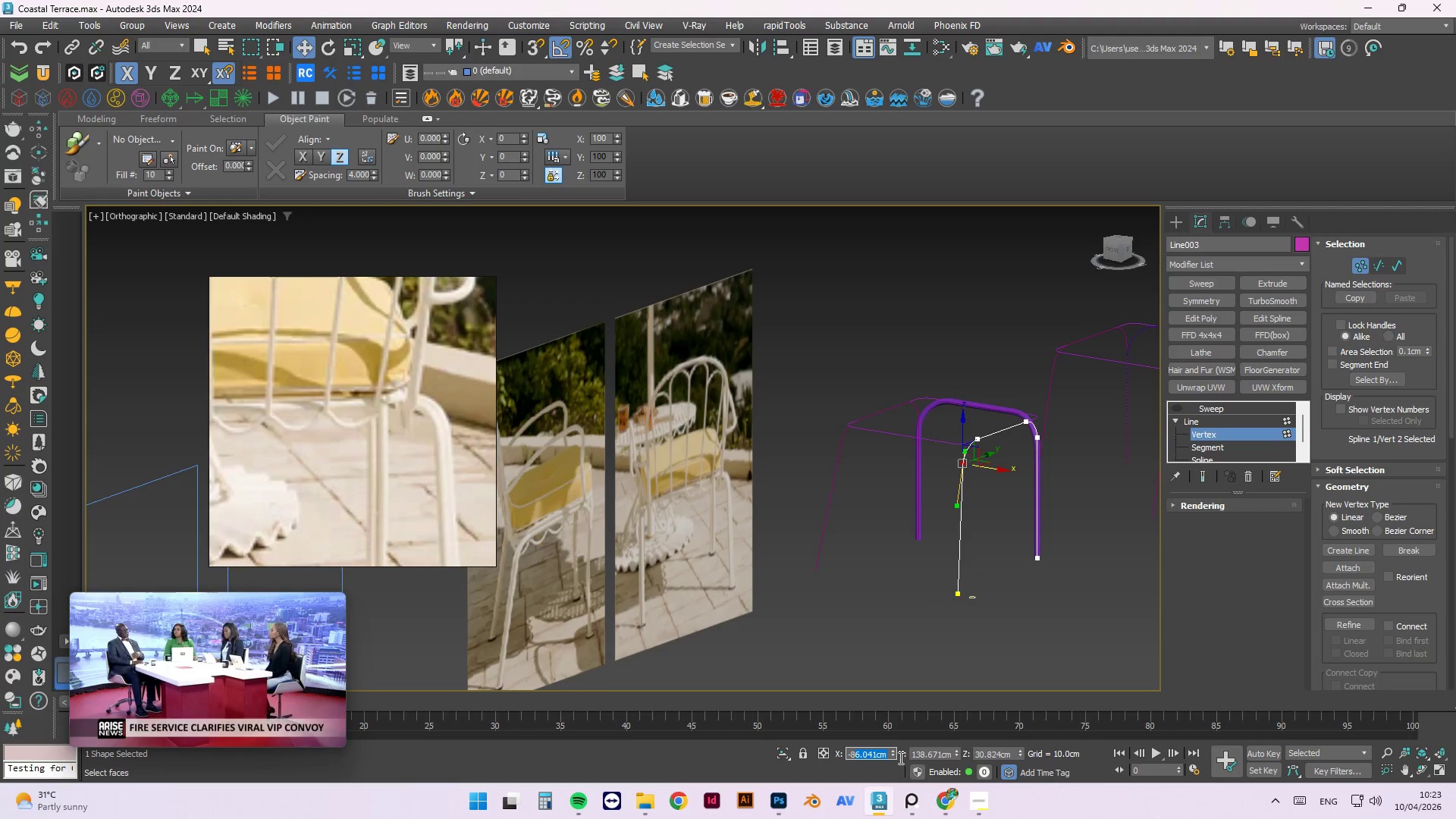 
key(4)
 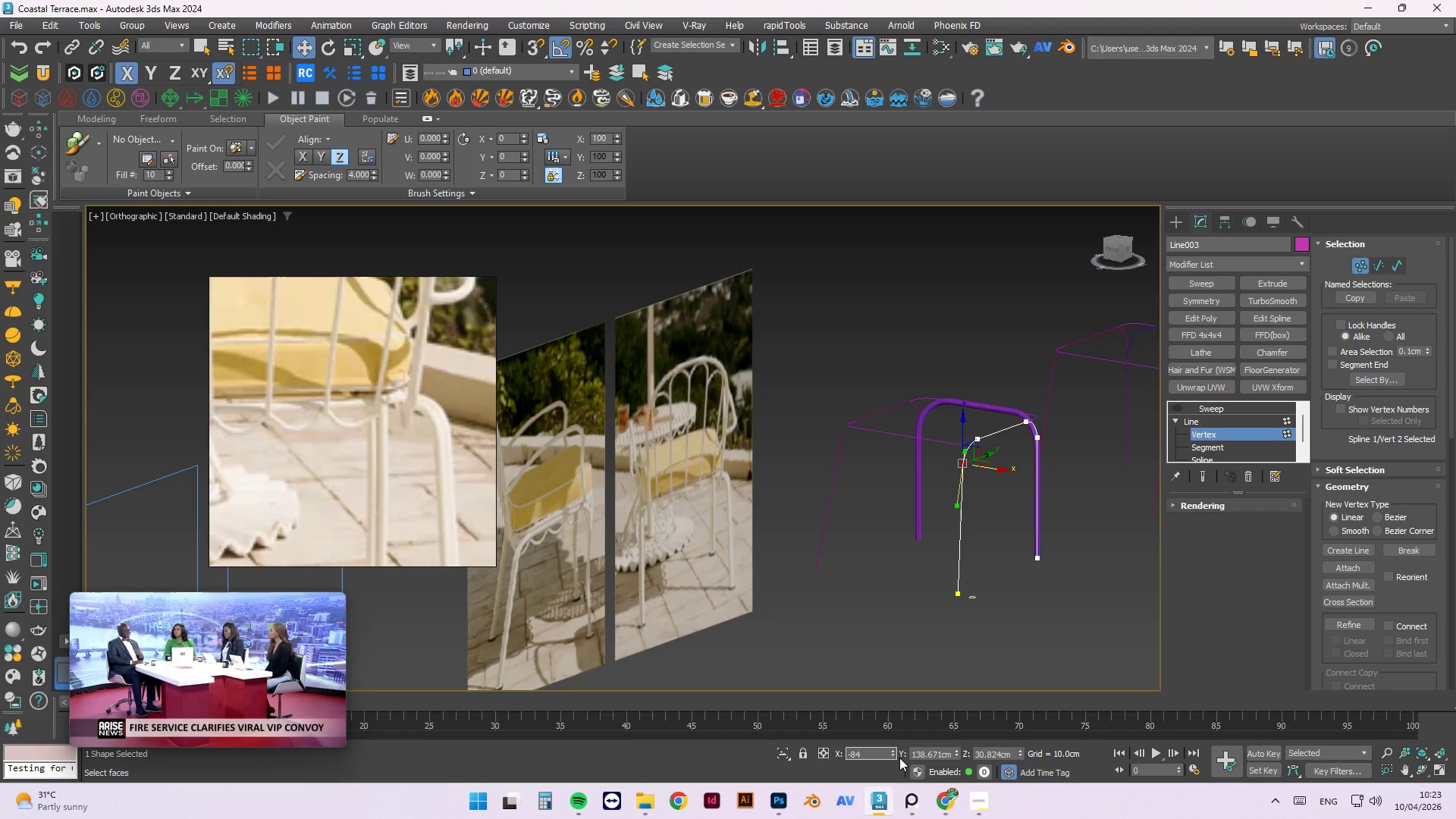 
key(NumpadEnter)
 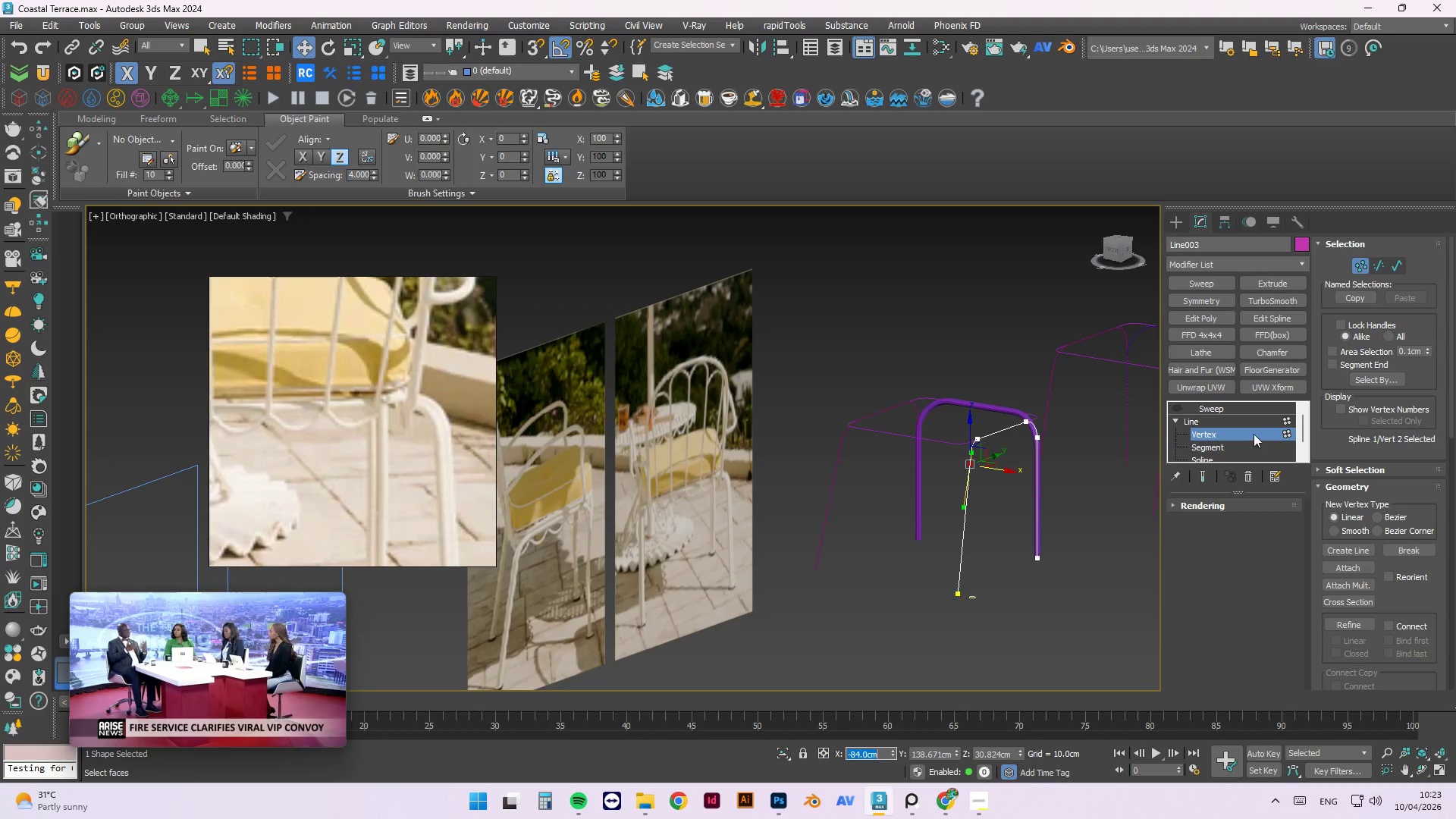 
left_click([1285, 424])
 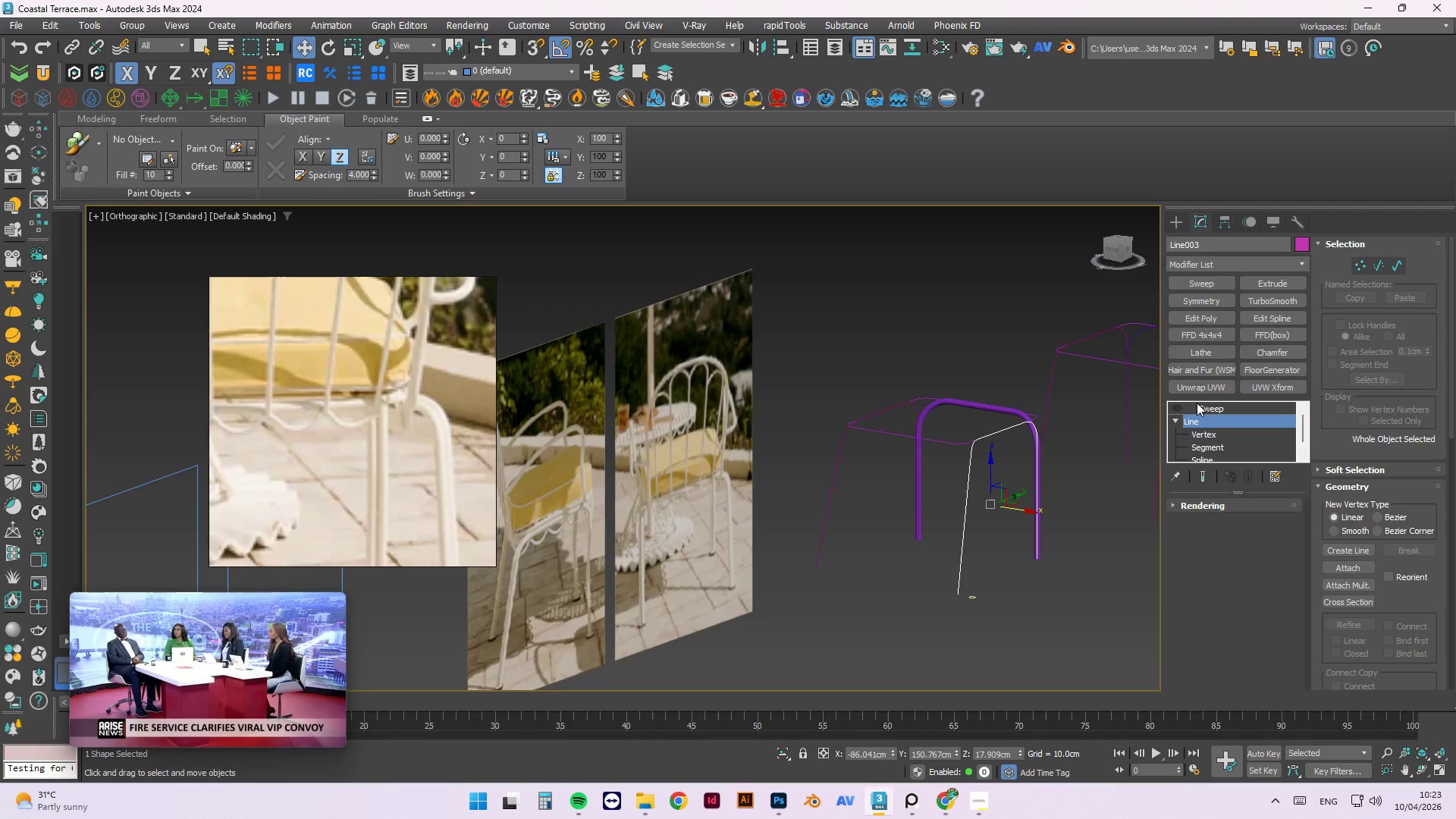 
left_click([1206, 404])
 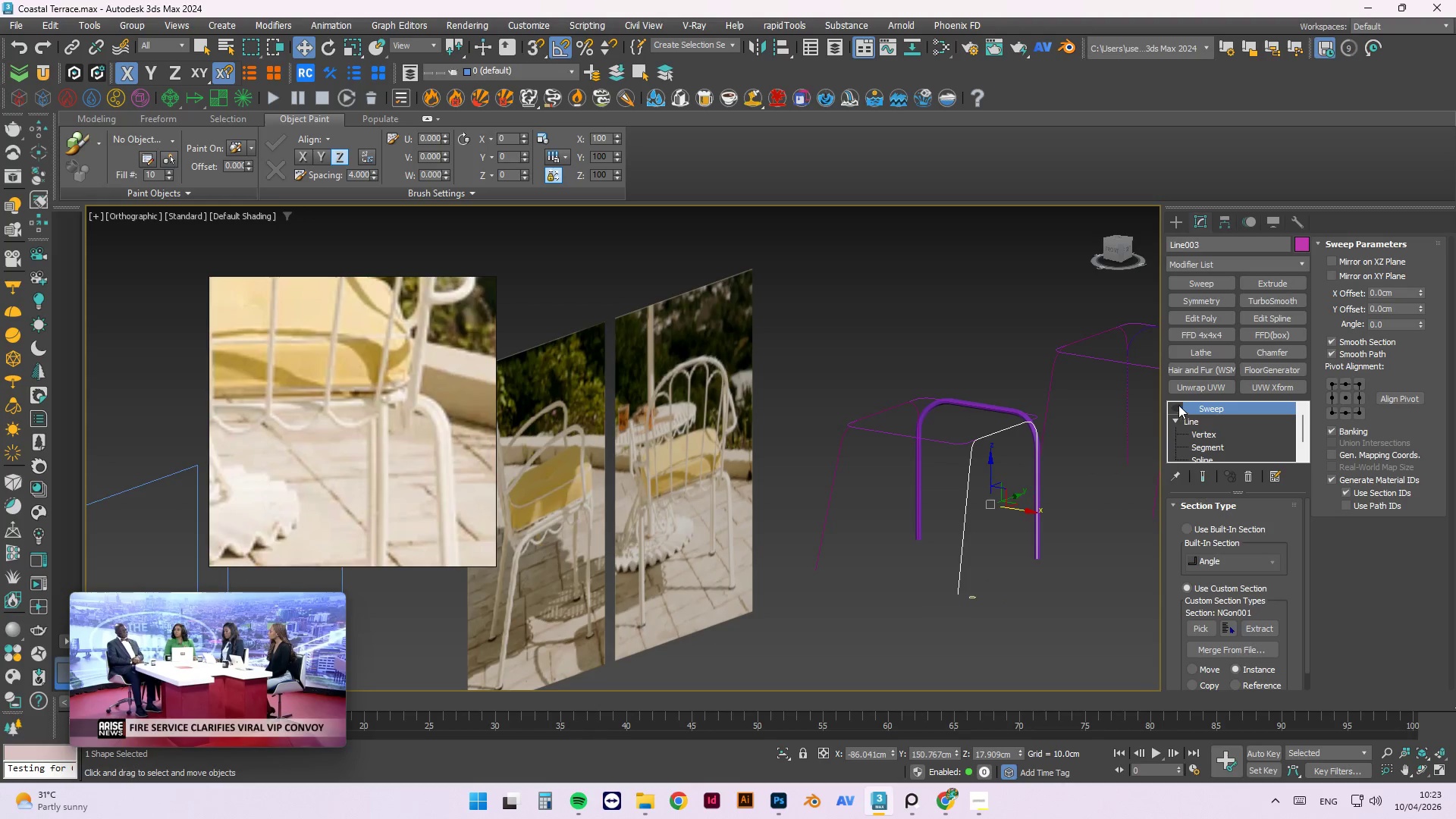 
left_click([1178, 406])
 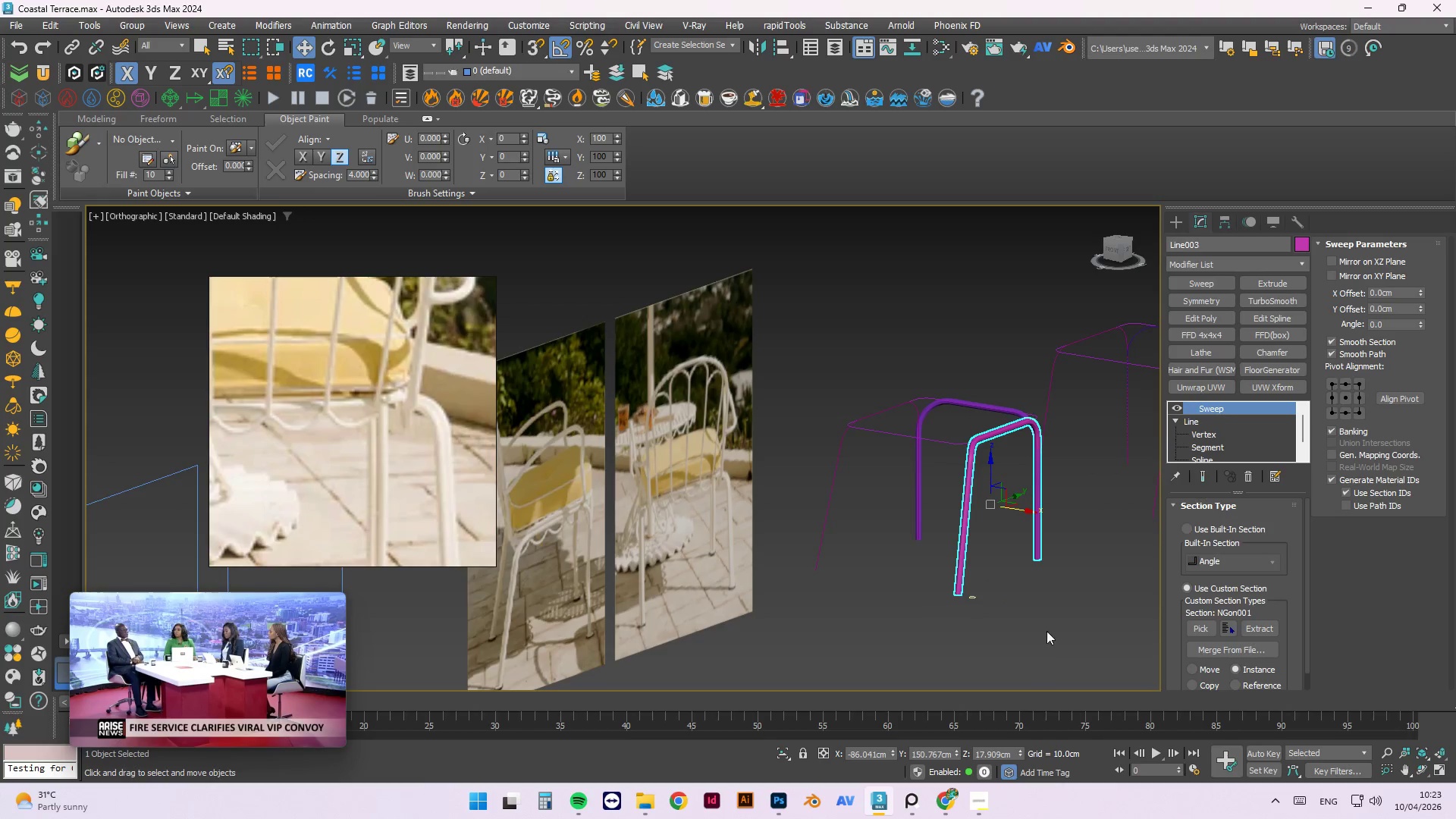 
left_click([1065, 616])
 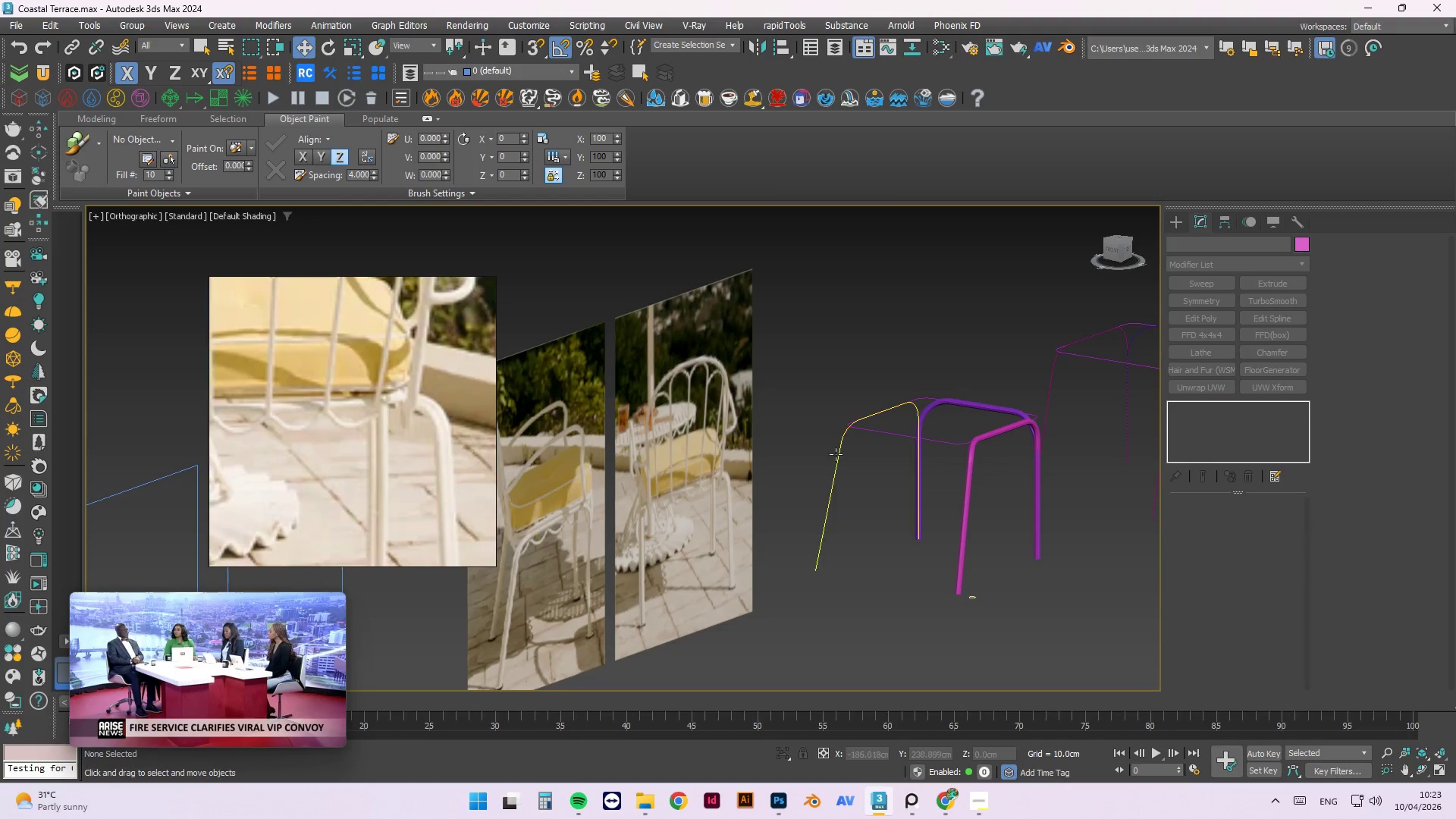 
left_click([836, 454])
 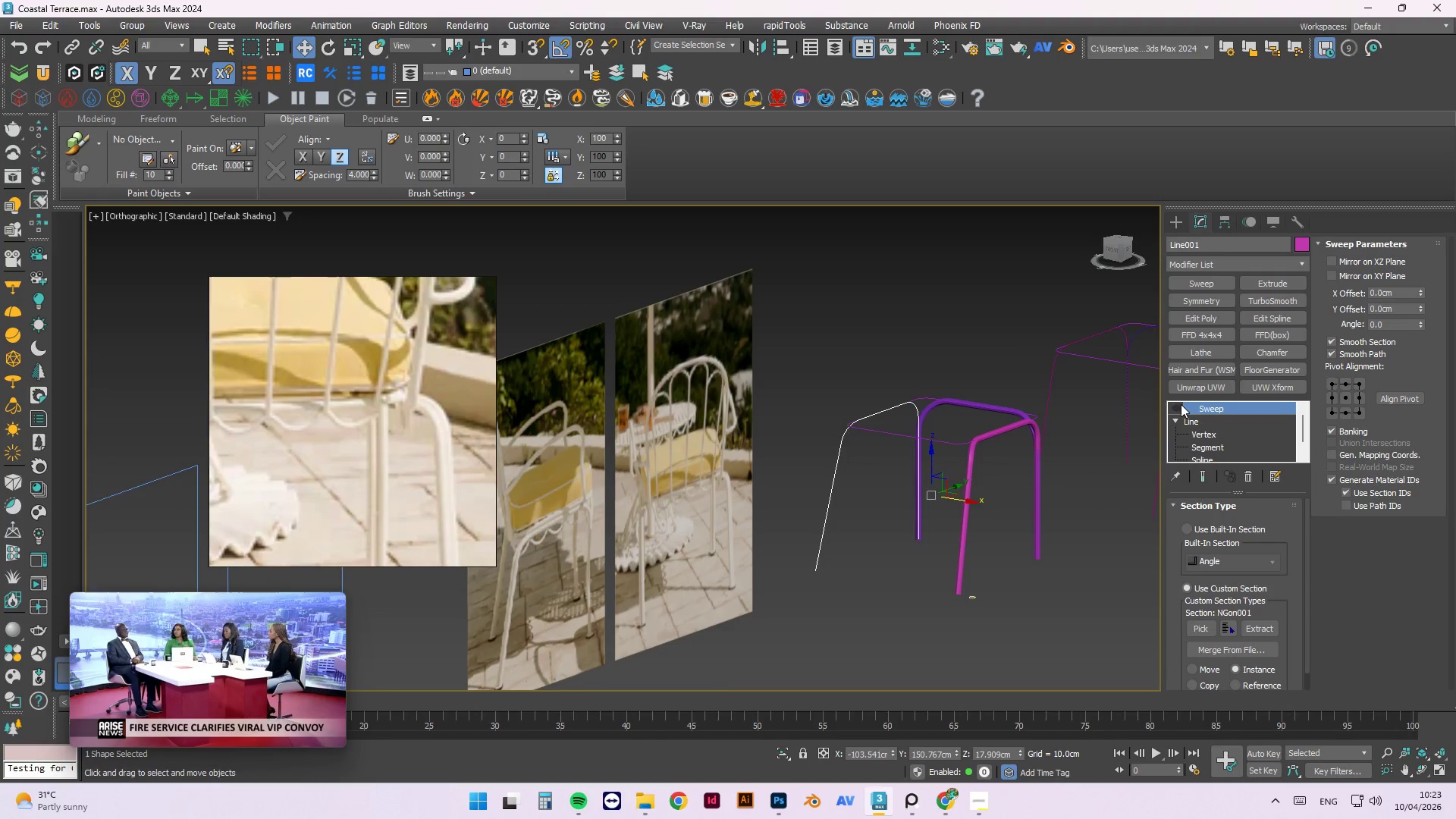 
left_click([1173, 405])
 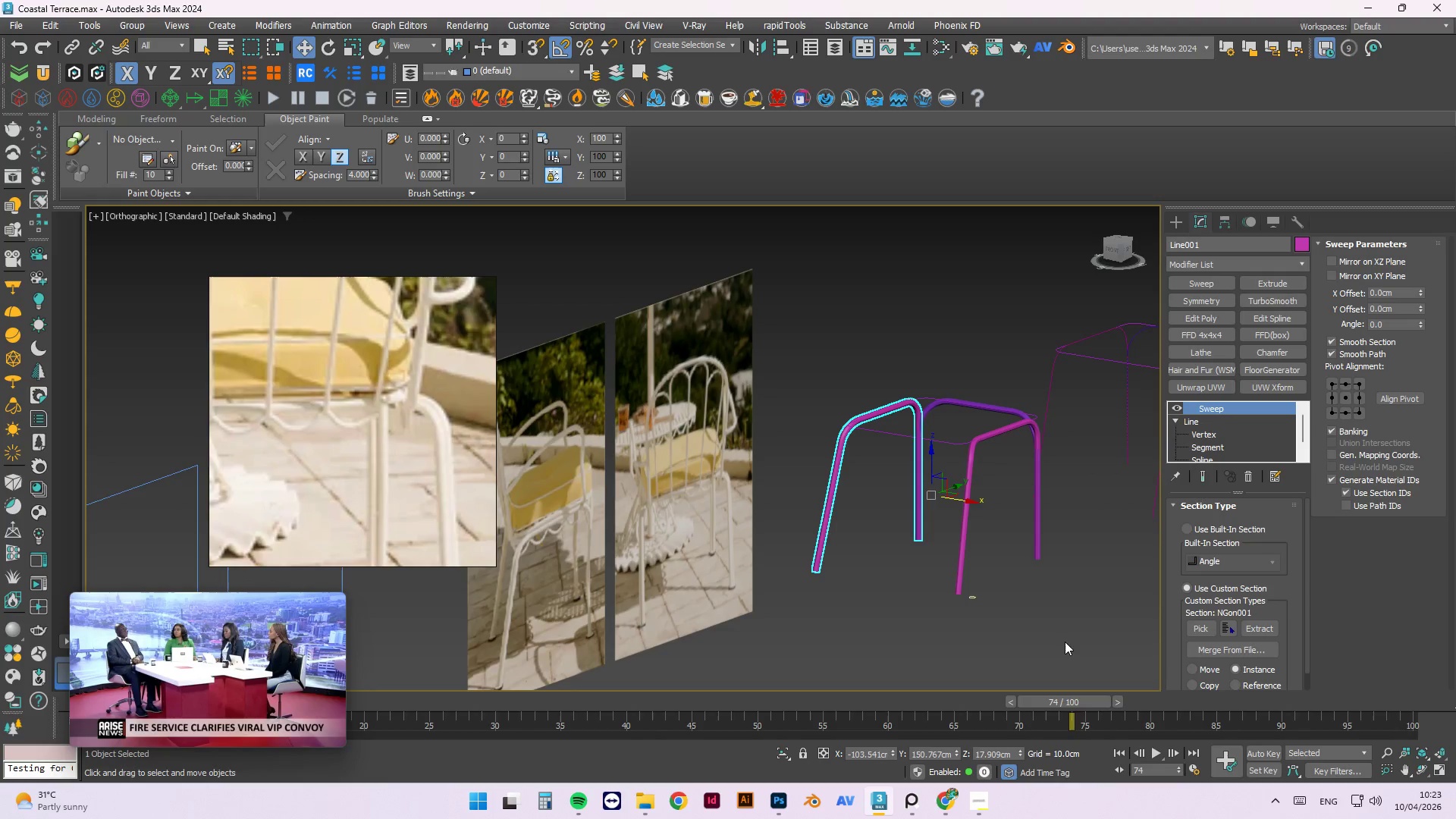 
left_click([1061, 607])
 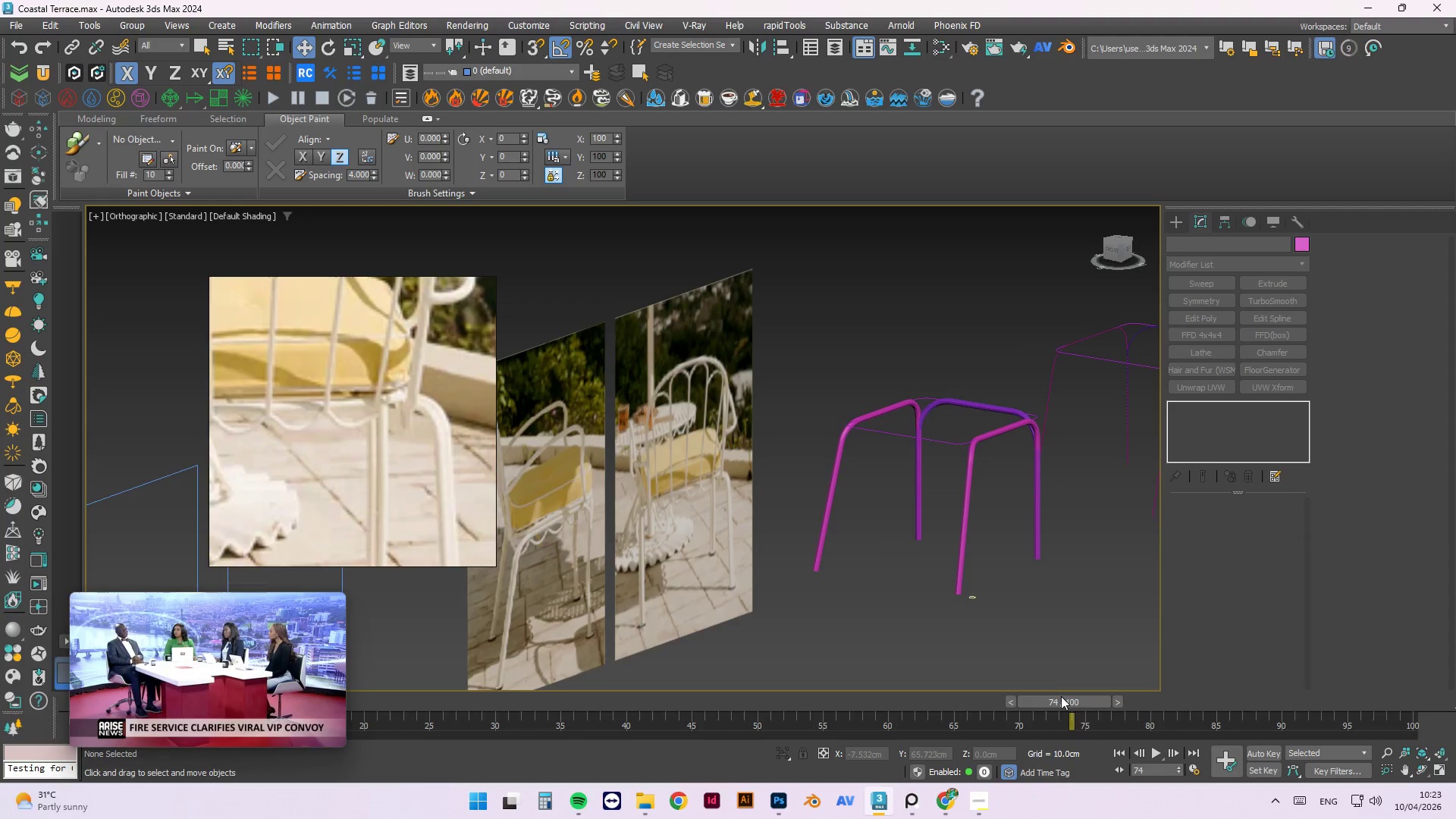 
left_click_drag(start_coordinate=[1061, 696], to_coordinate=[2, 698])
 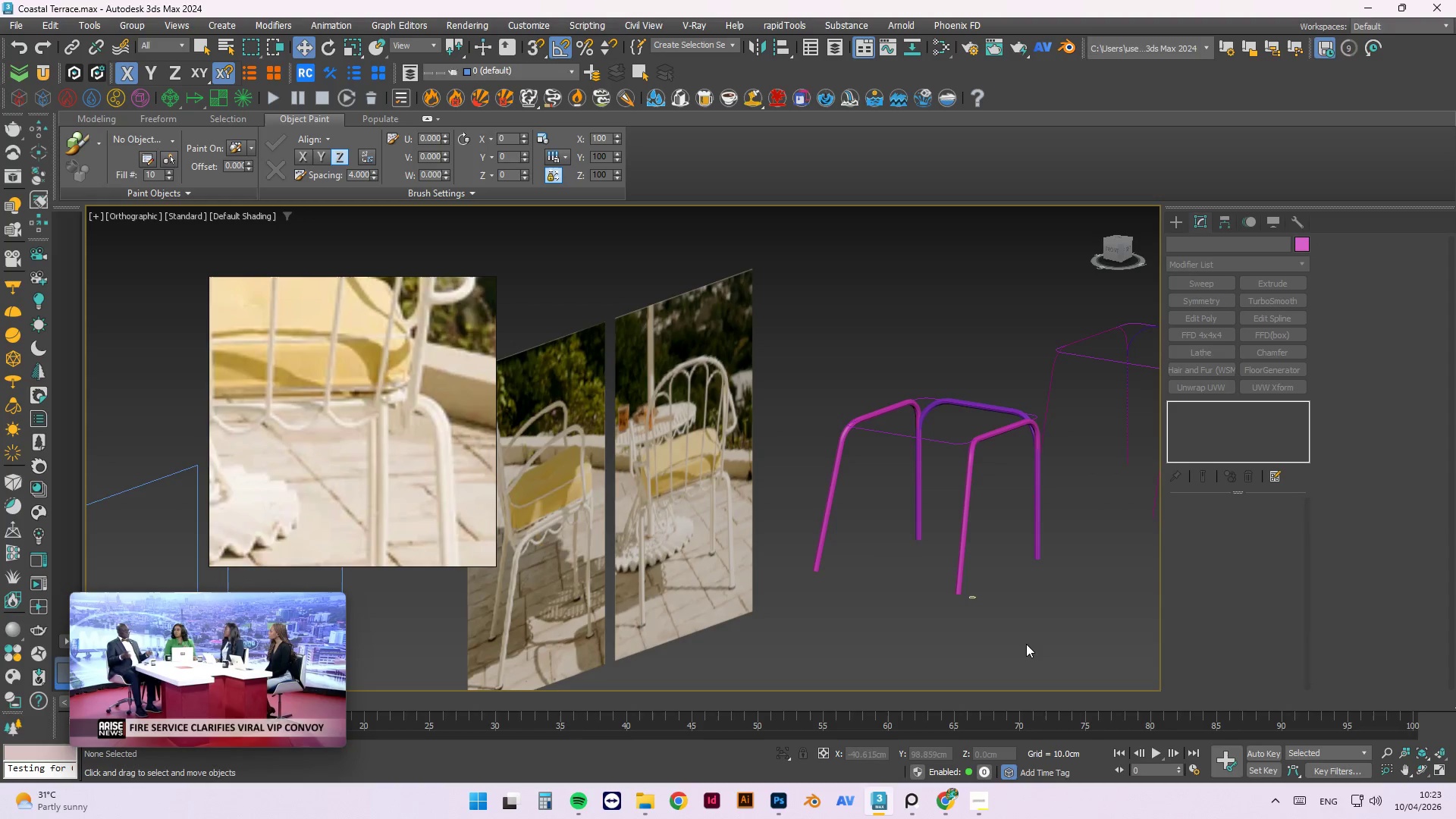 
hold_key(key=AltLeft, duration=1.5)
 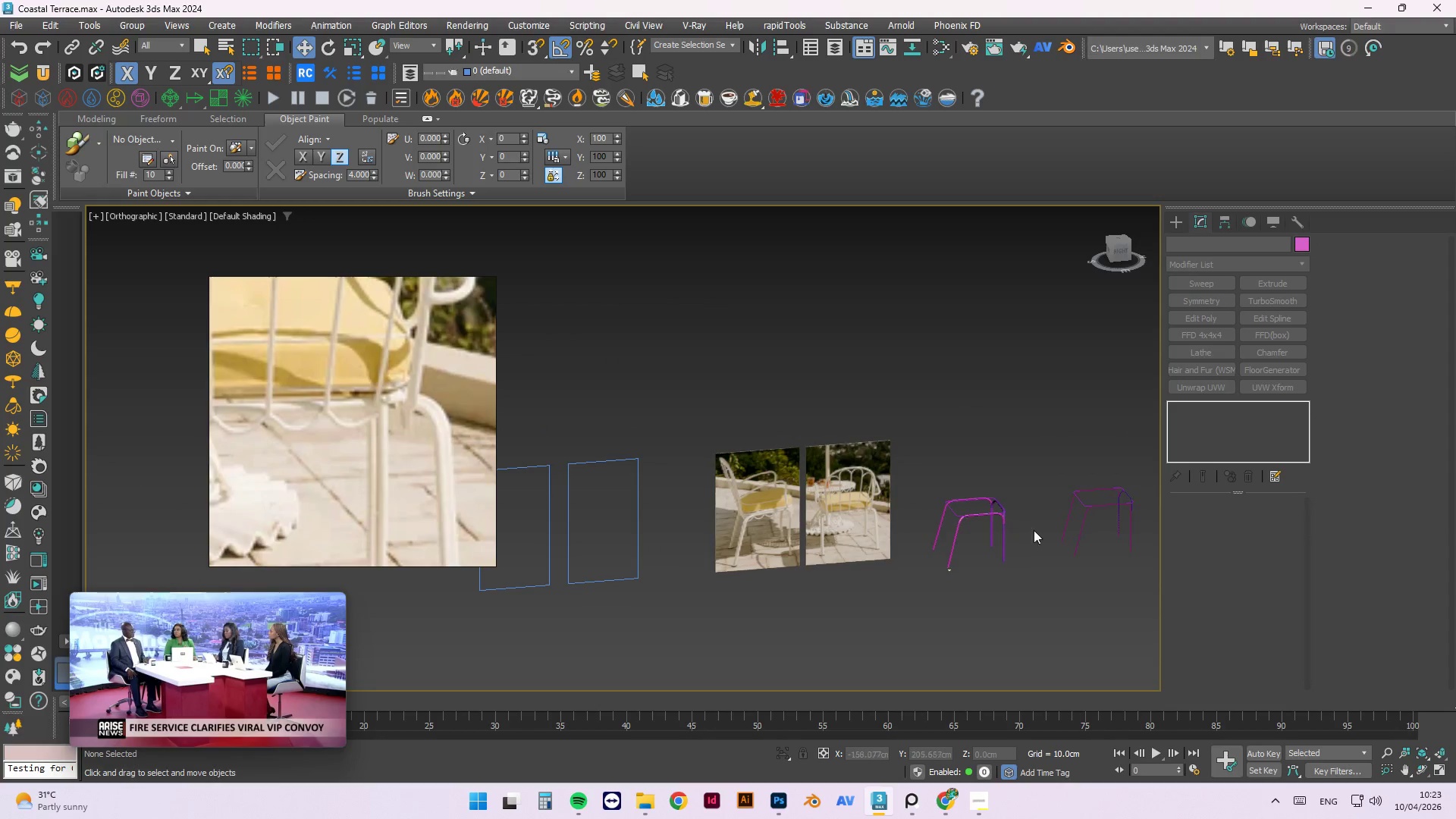 
scroll: coordinate [1021, 576], scroll_direction: down, amount: 3.0
 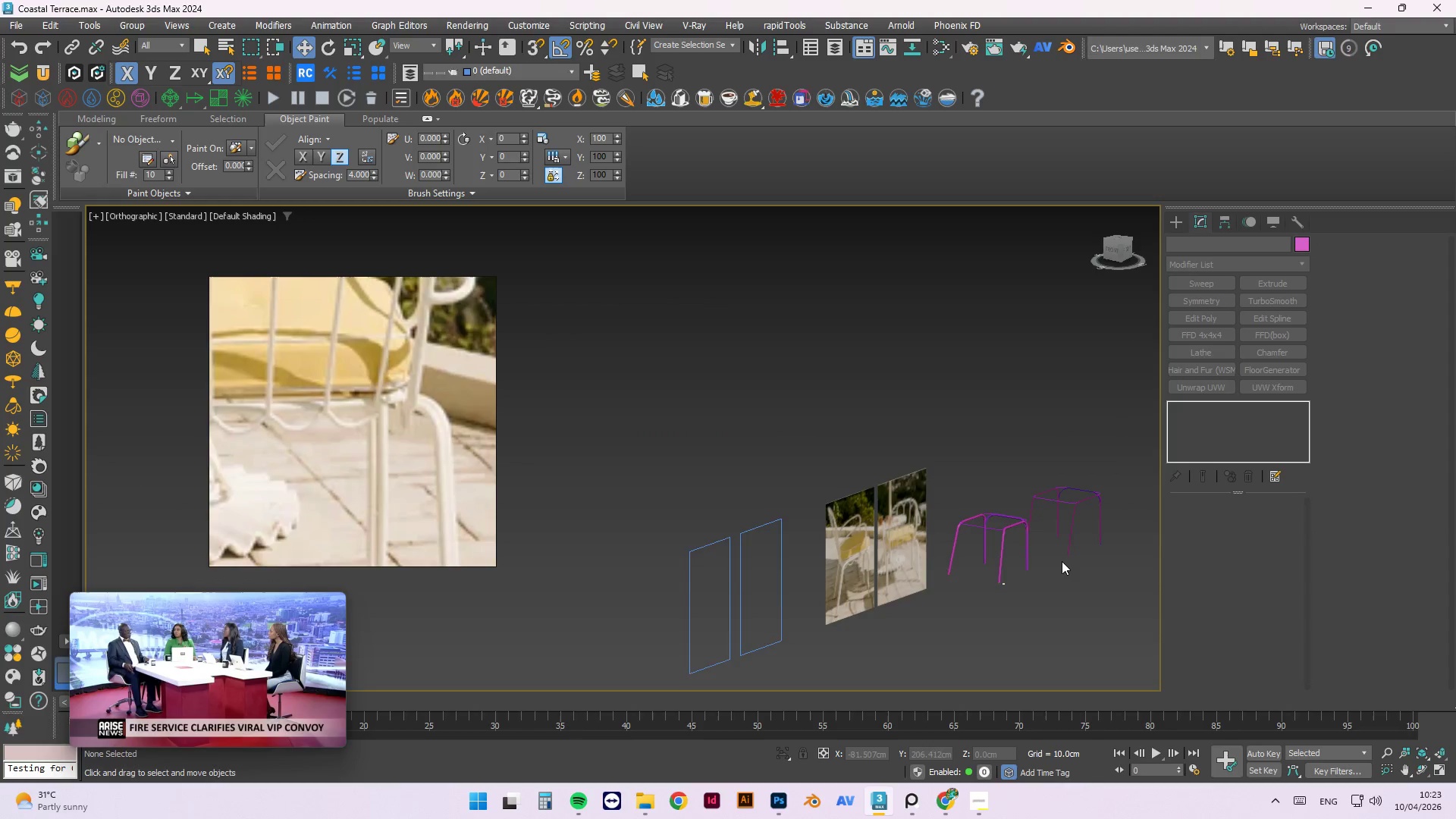 
hold_key(key=AltLeft, duration=1.05)
 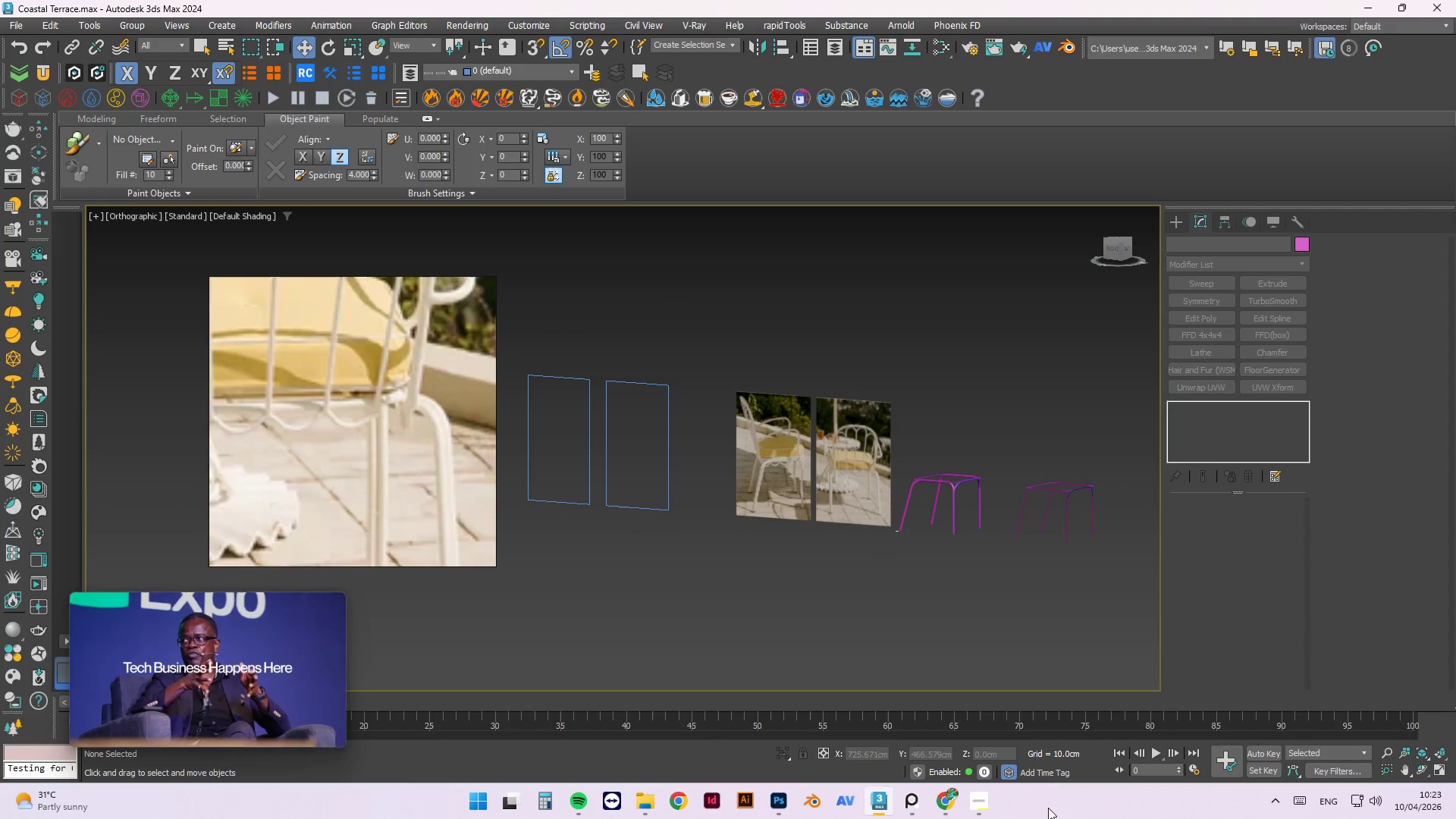 
left_click([956, 801])
 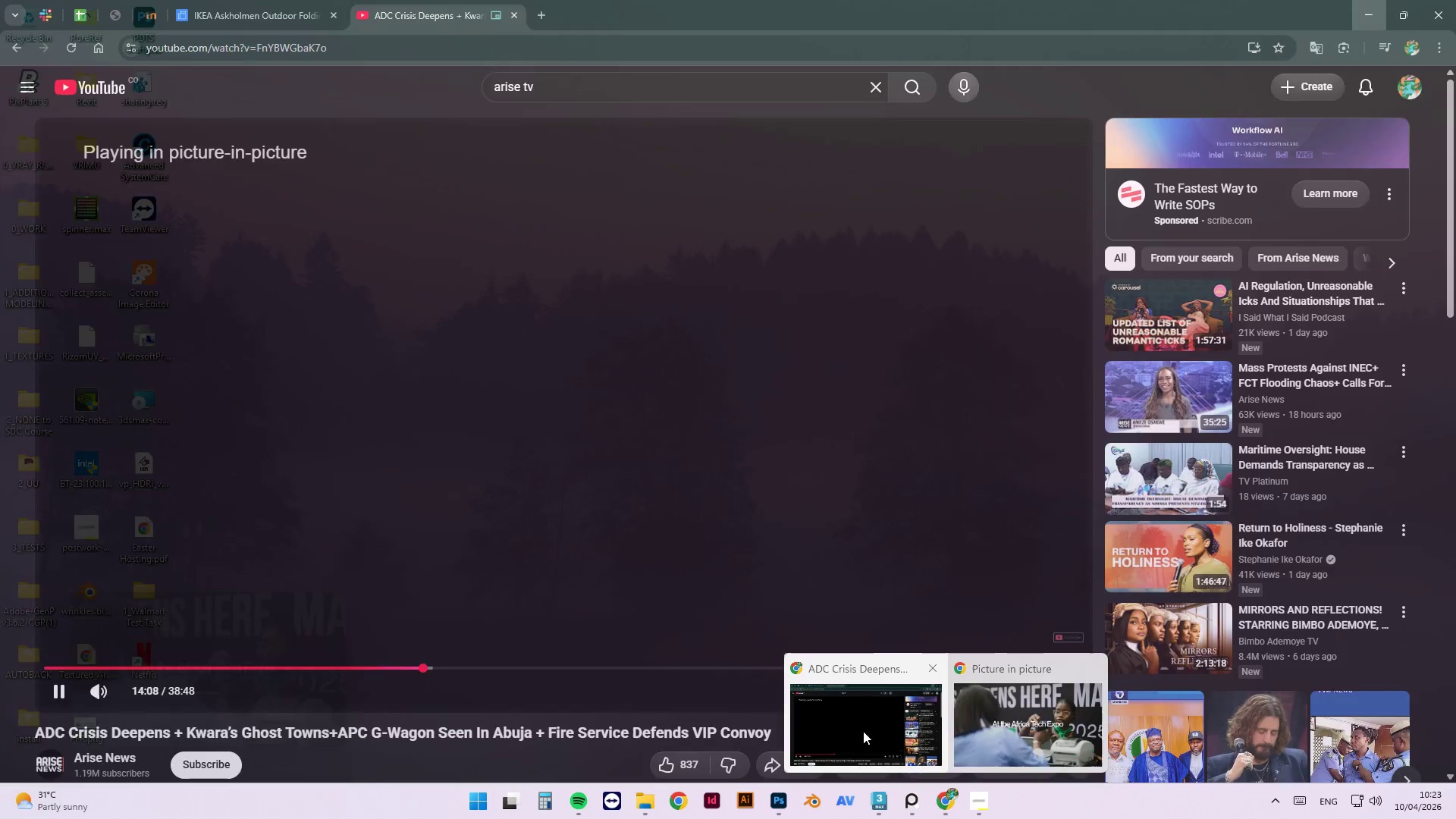 
left_click([852, 733])
 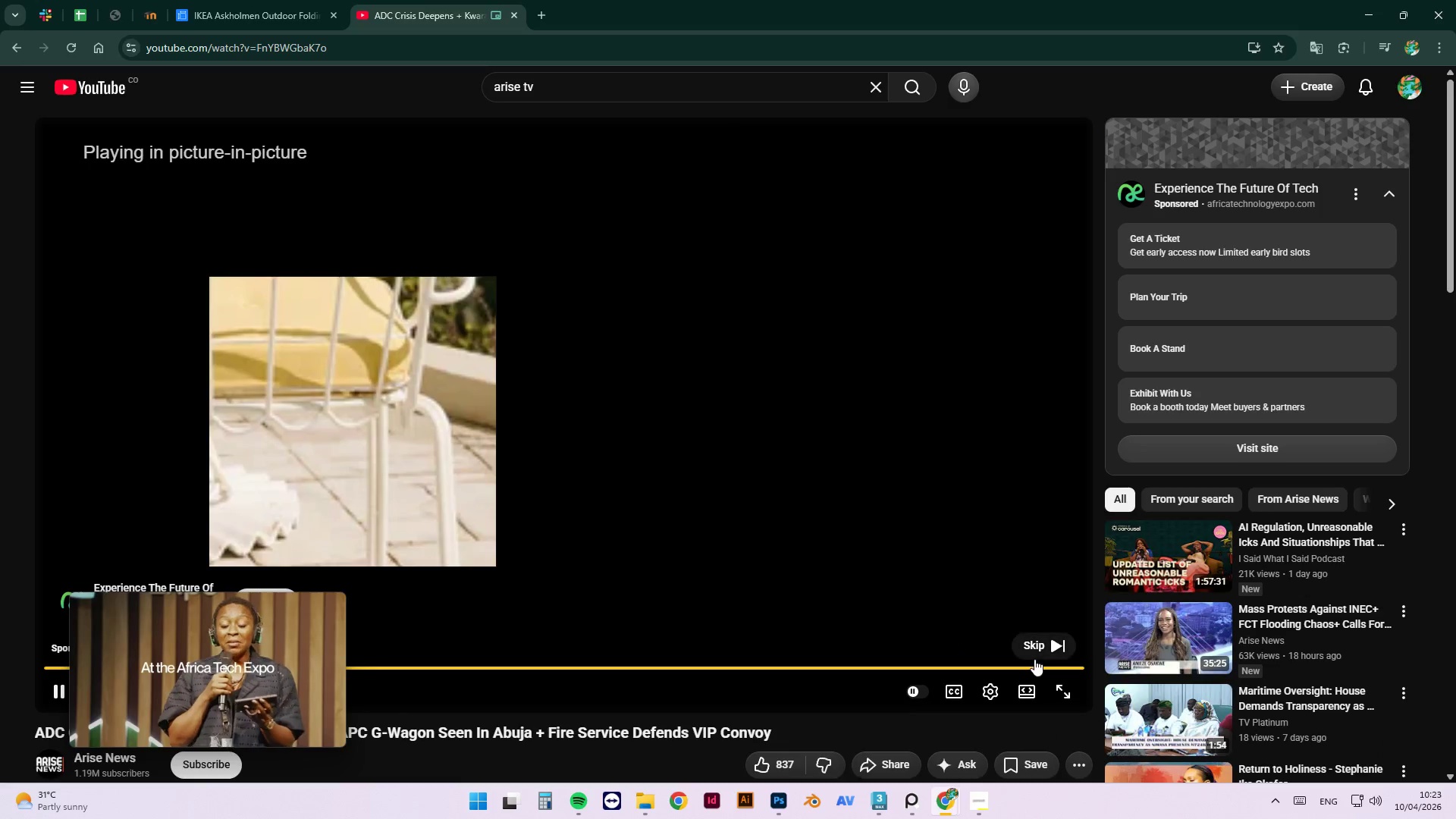 
left_click([1047, 648])
 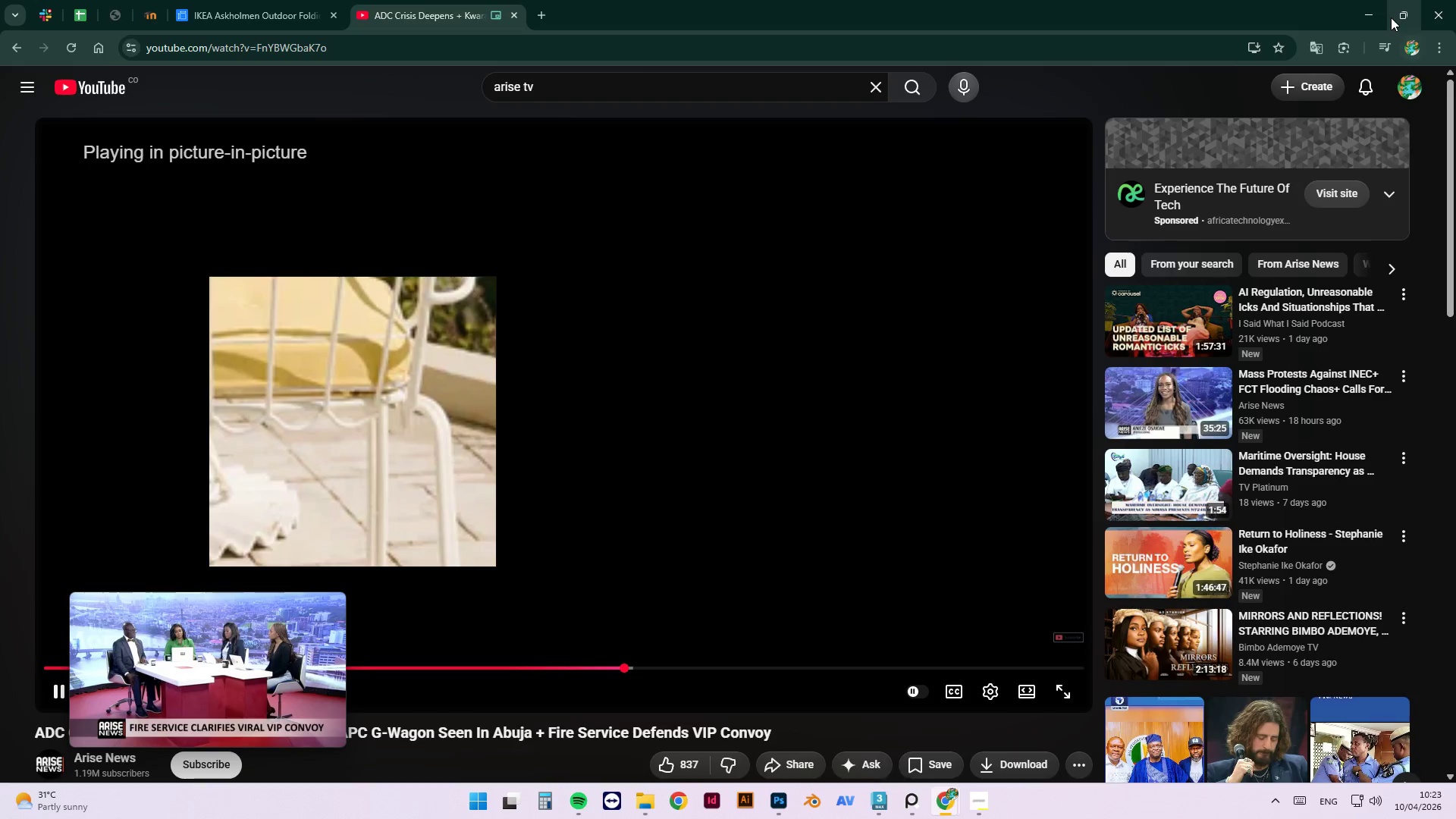 
left_click([1383, 15])
 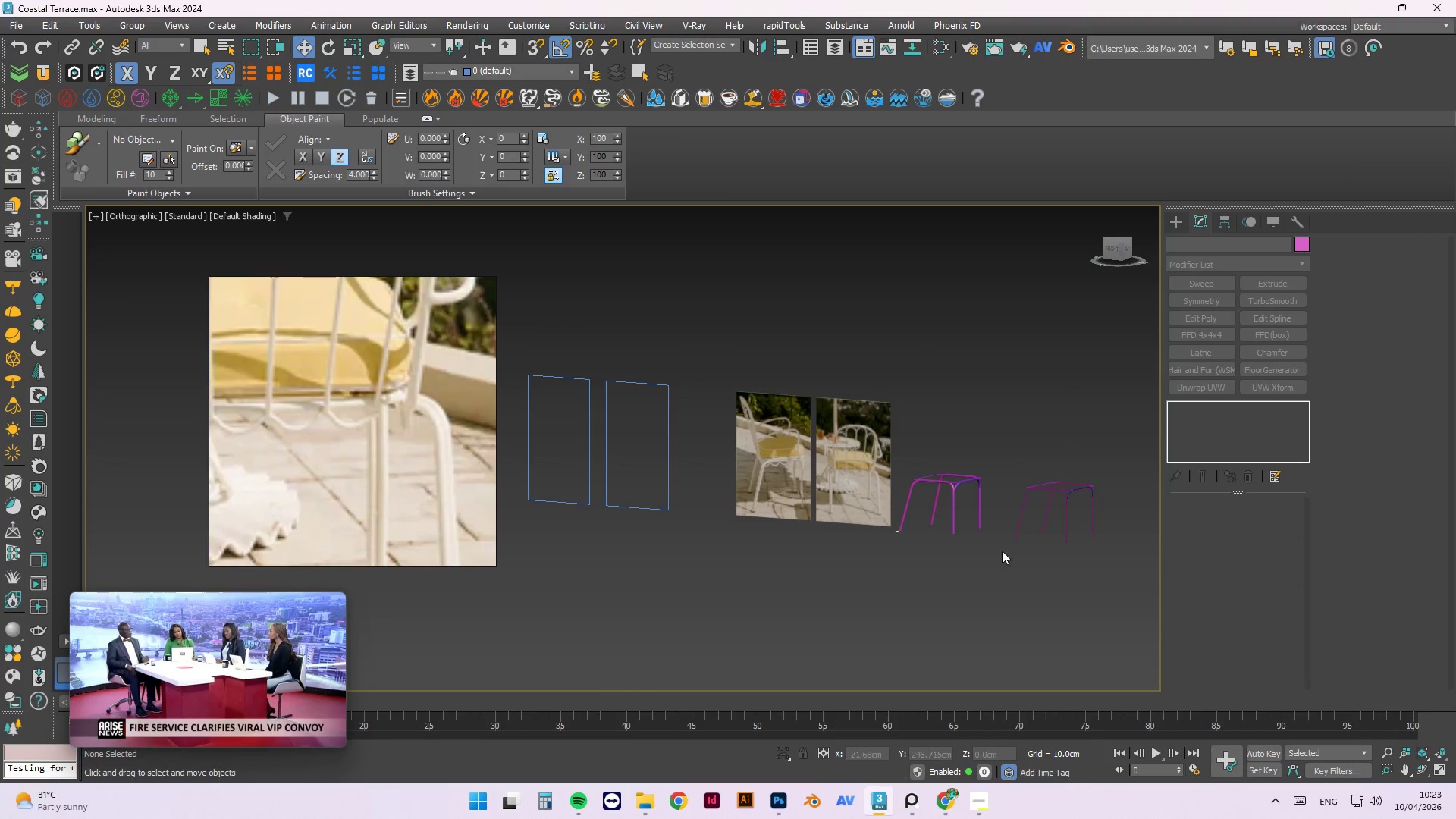 
hold_key(key=AltLeft, duration=0.69)
scroll: coordinate [928, 585], scroll_direction: up, amount: 8.0
 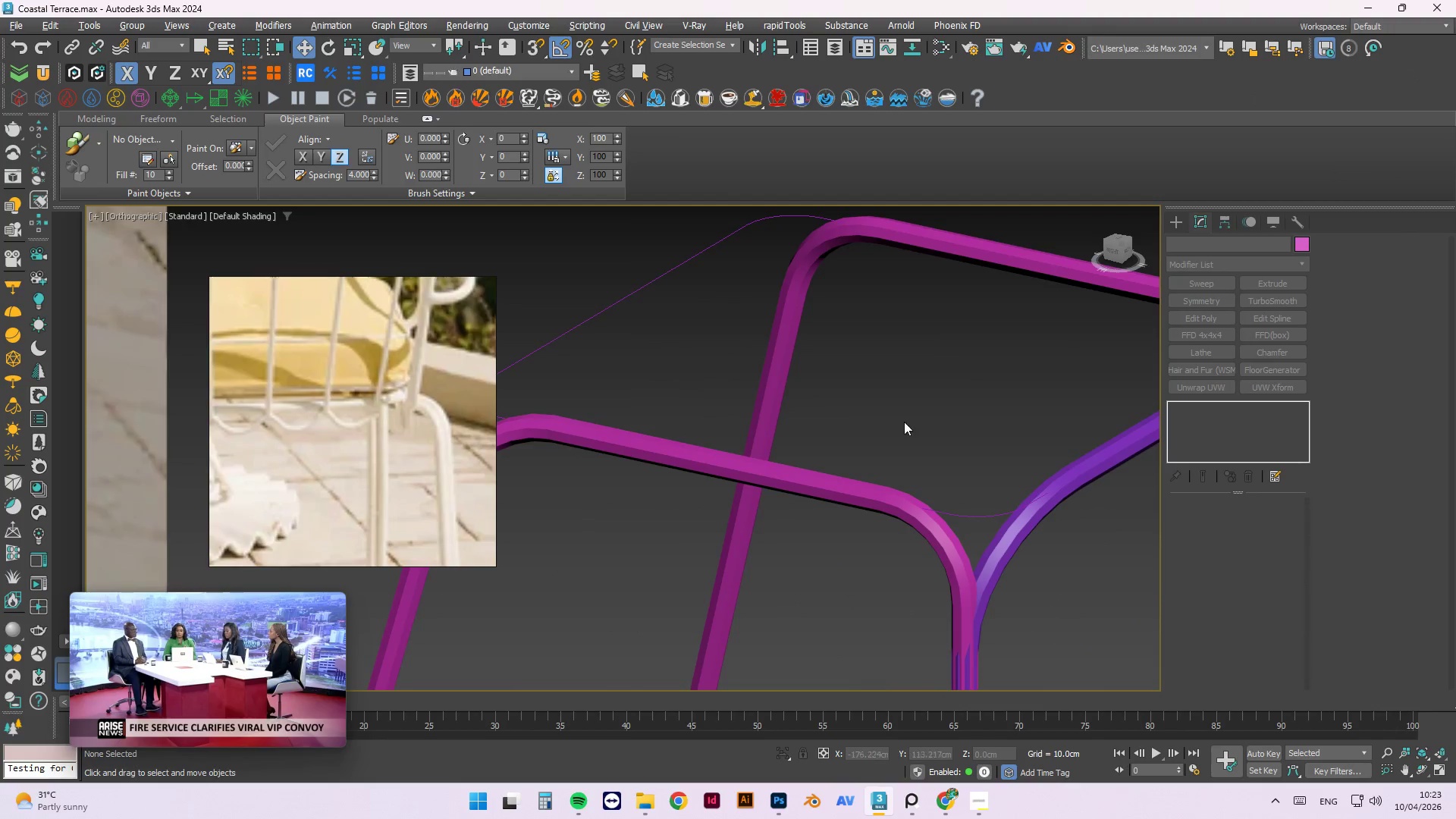 
hold_key(key=AltLeft, duration=1.05)
 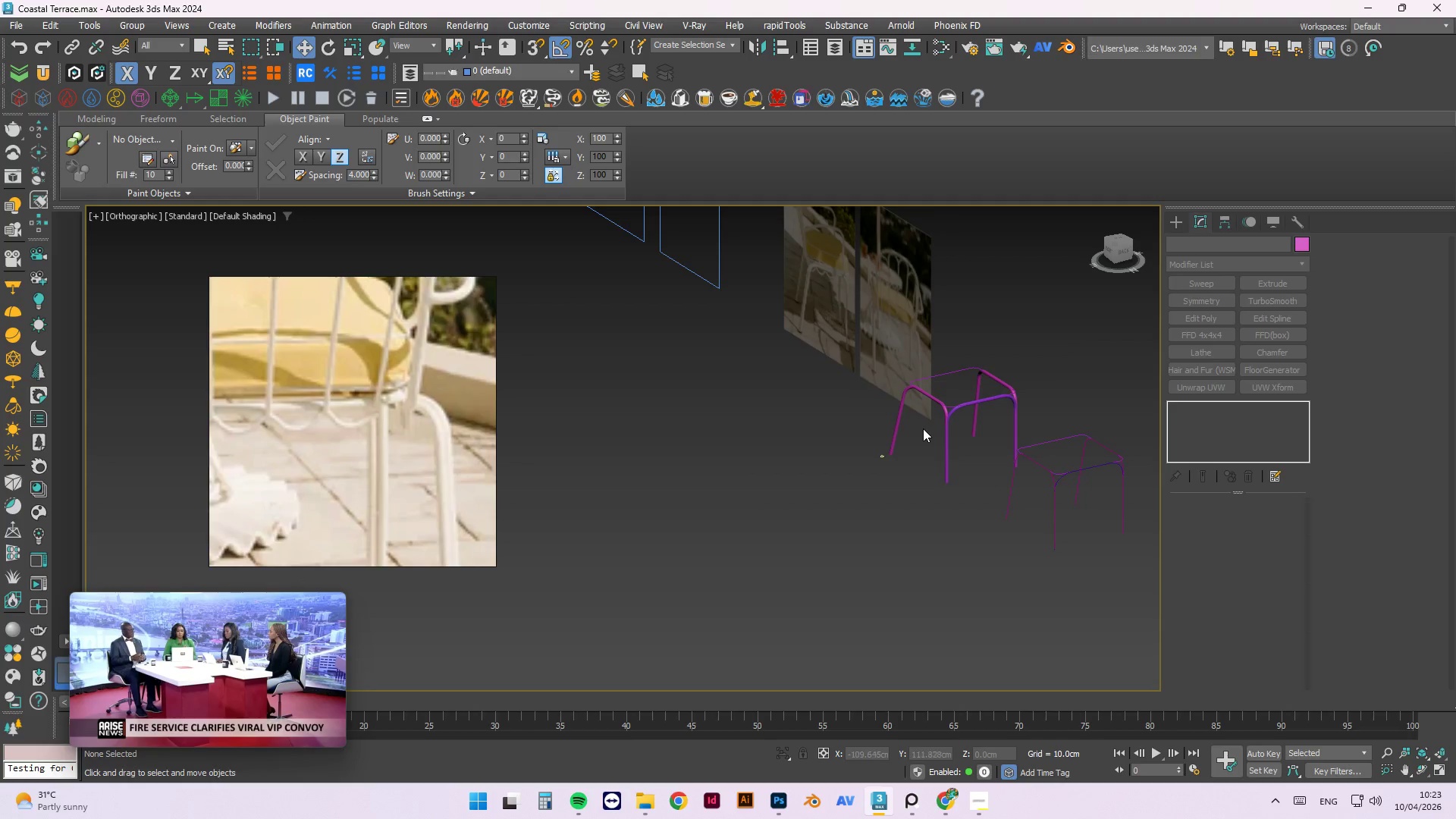 
scroll: coordinate [885, 416], scroll_direction: down, amount: 6.0
 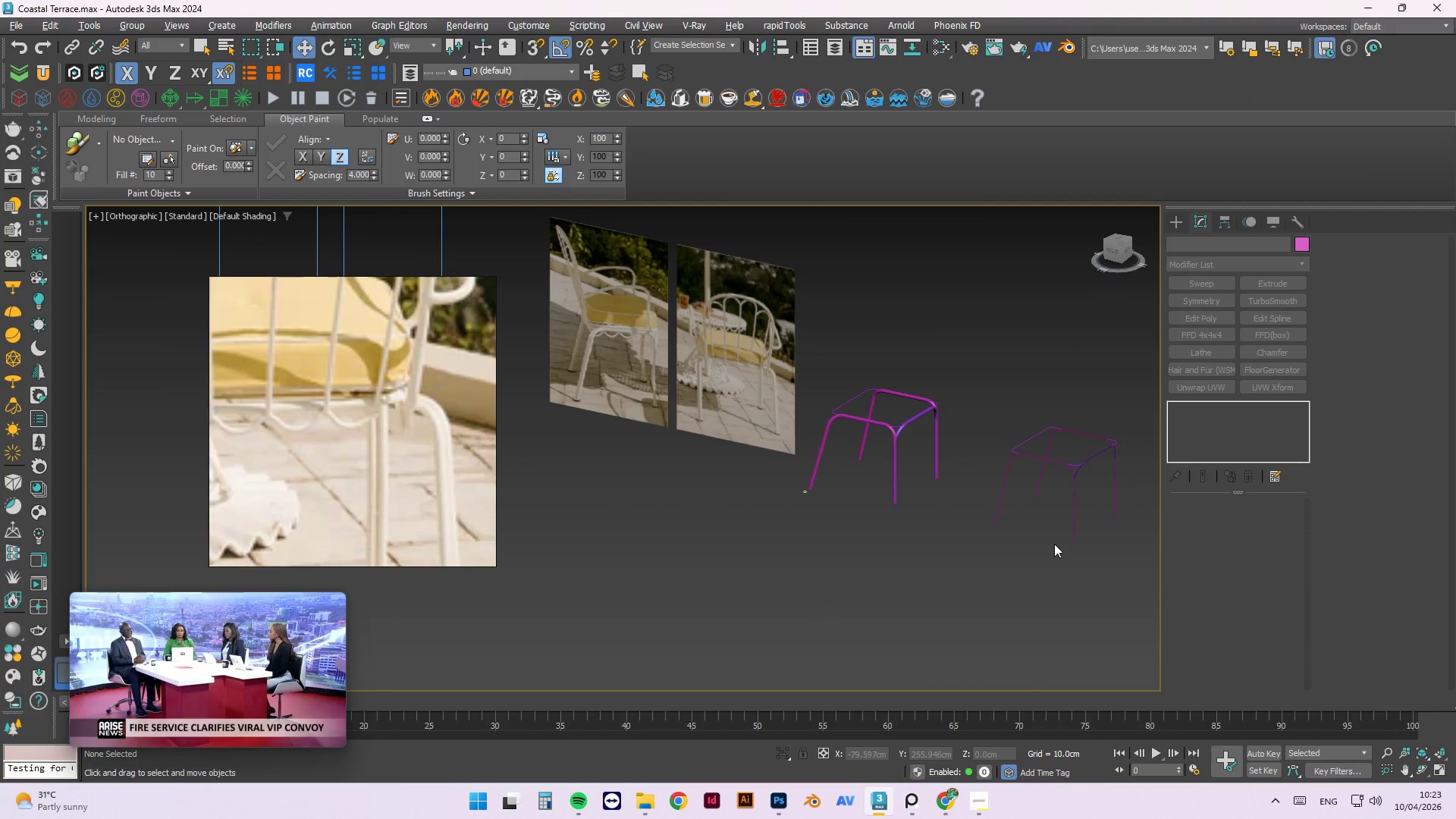 
scroll: coordinate [923, 428], scroll_direction: up, amount: 3.0
 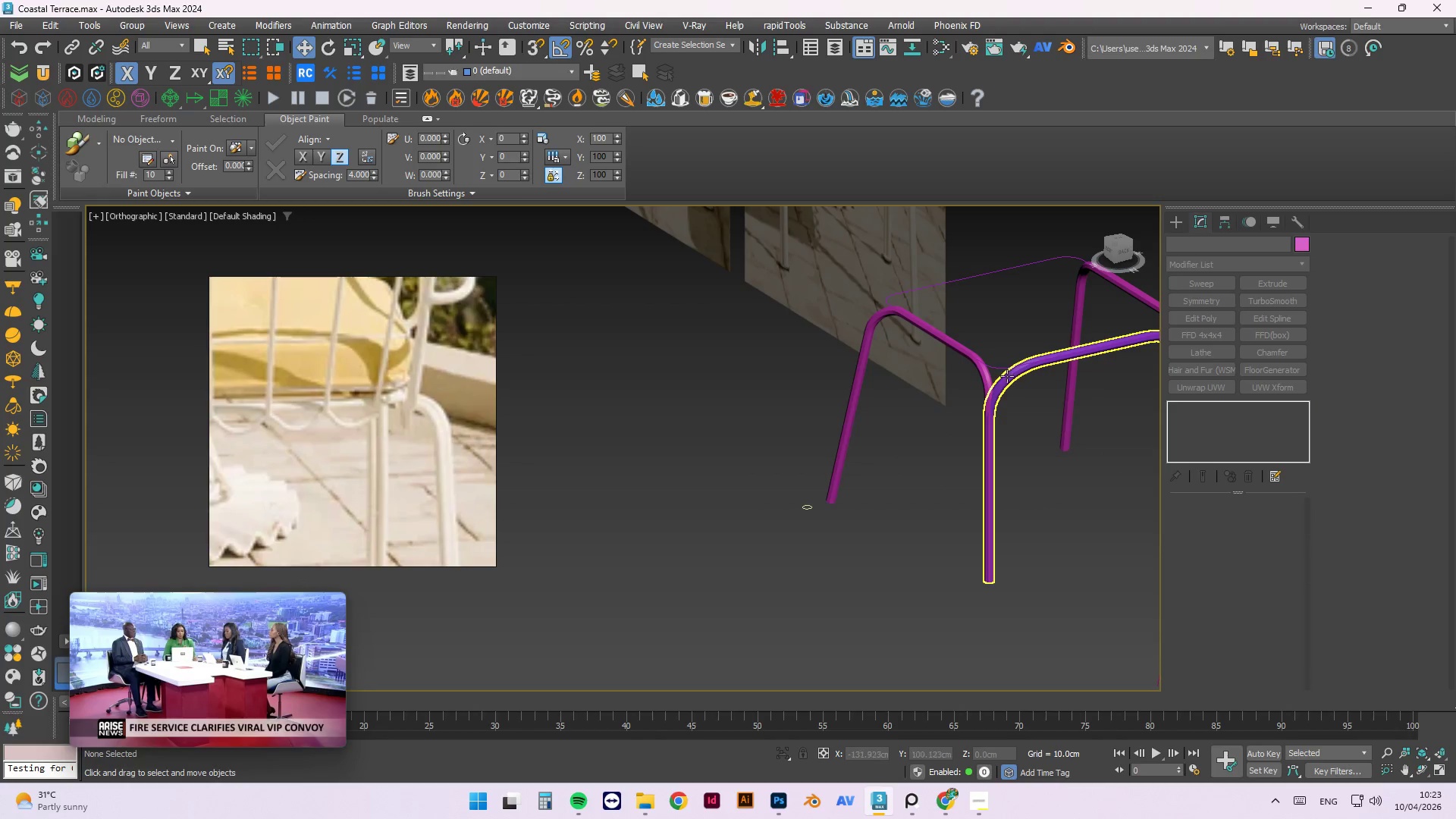 
left_click([1006, 382])
 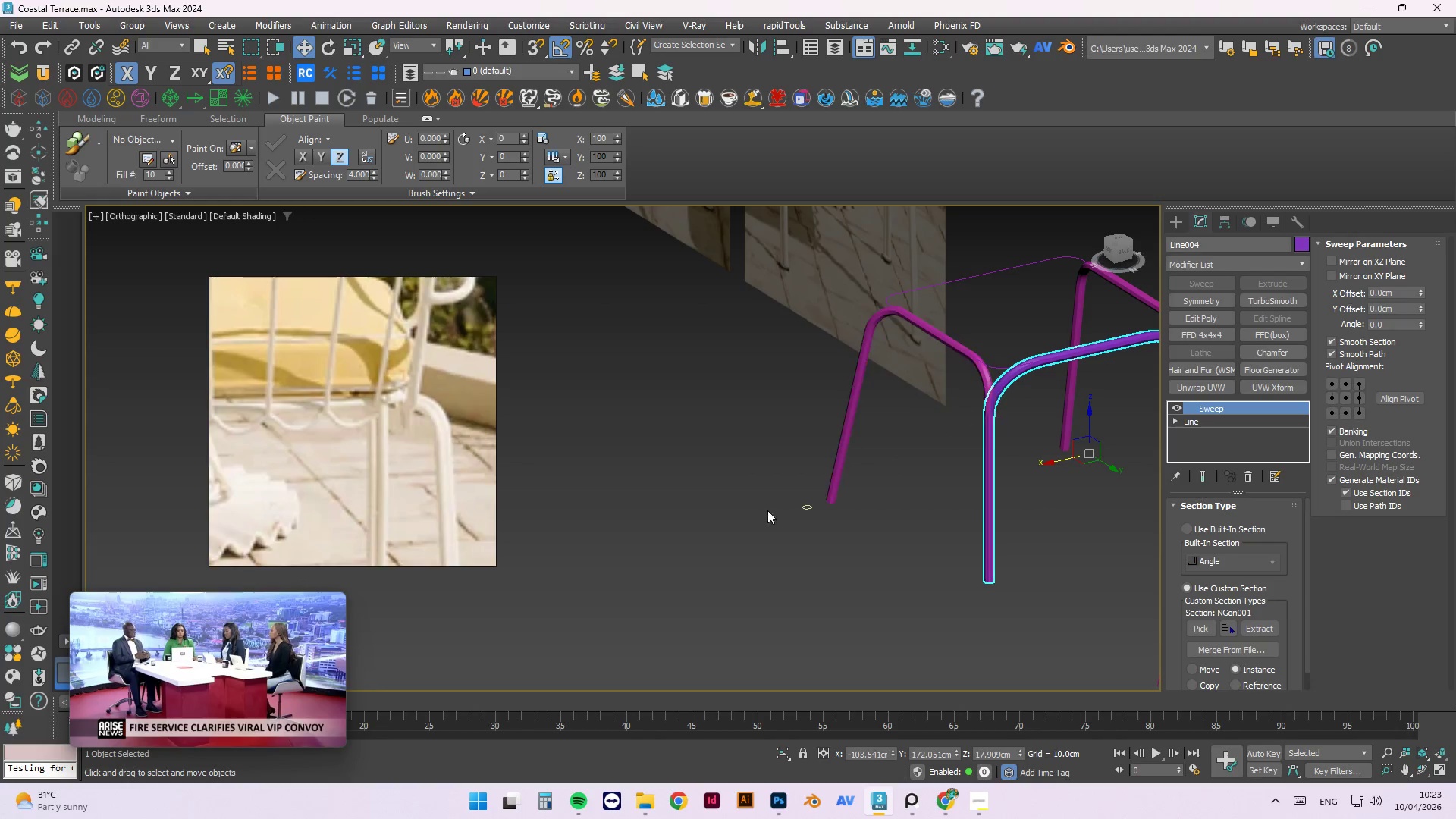 
scroll: coordinate [755, 530], scroll_direction: down, amount: 2.0
 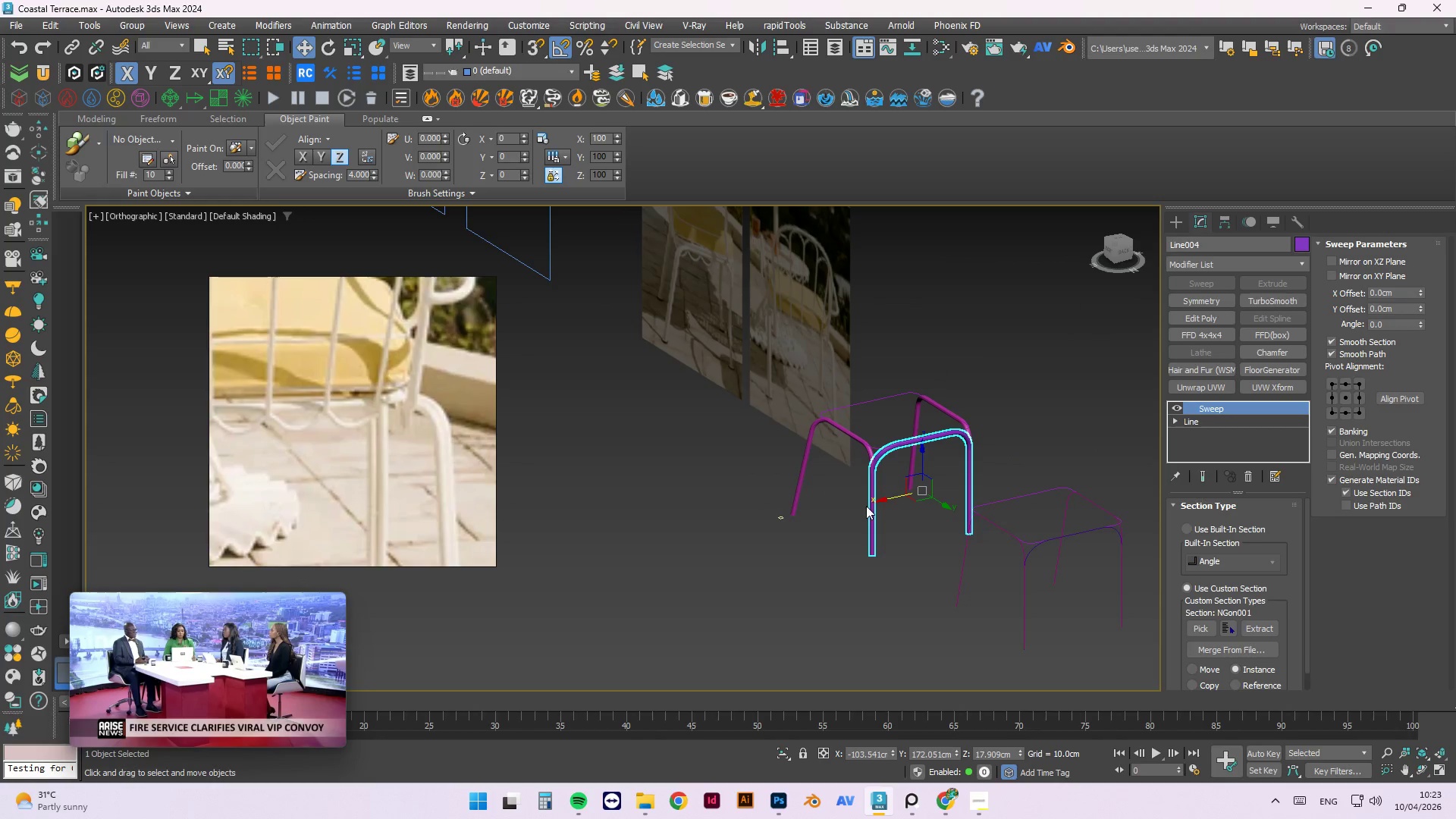 
scroll: coordinate [873, 484], scroll_direction: up, amount: 2.0
 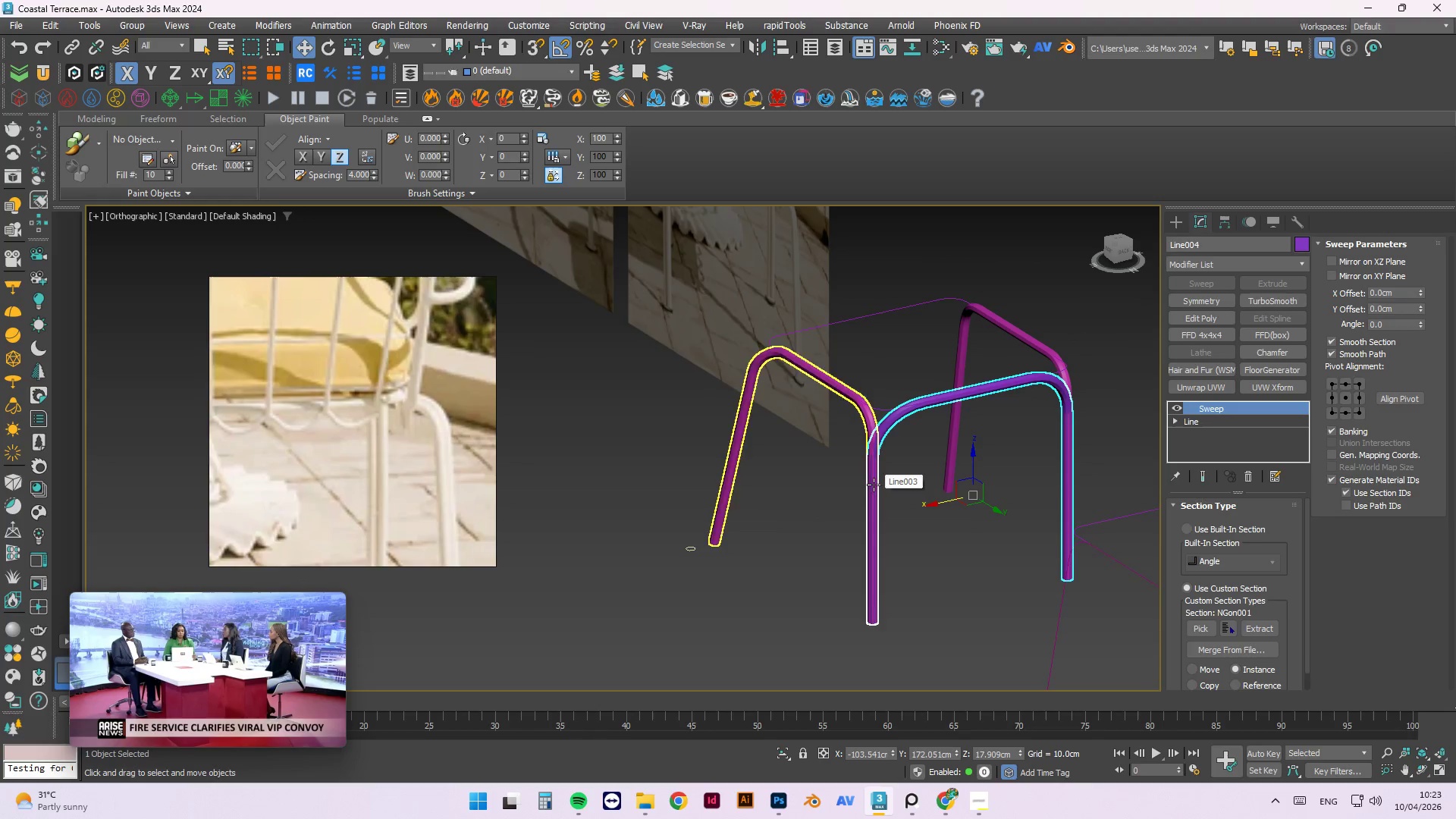 
hold_key(key=AltLeft, duration=1.05)
 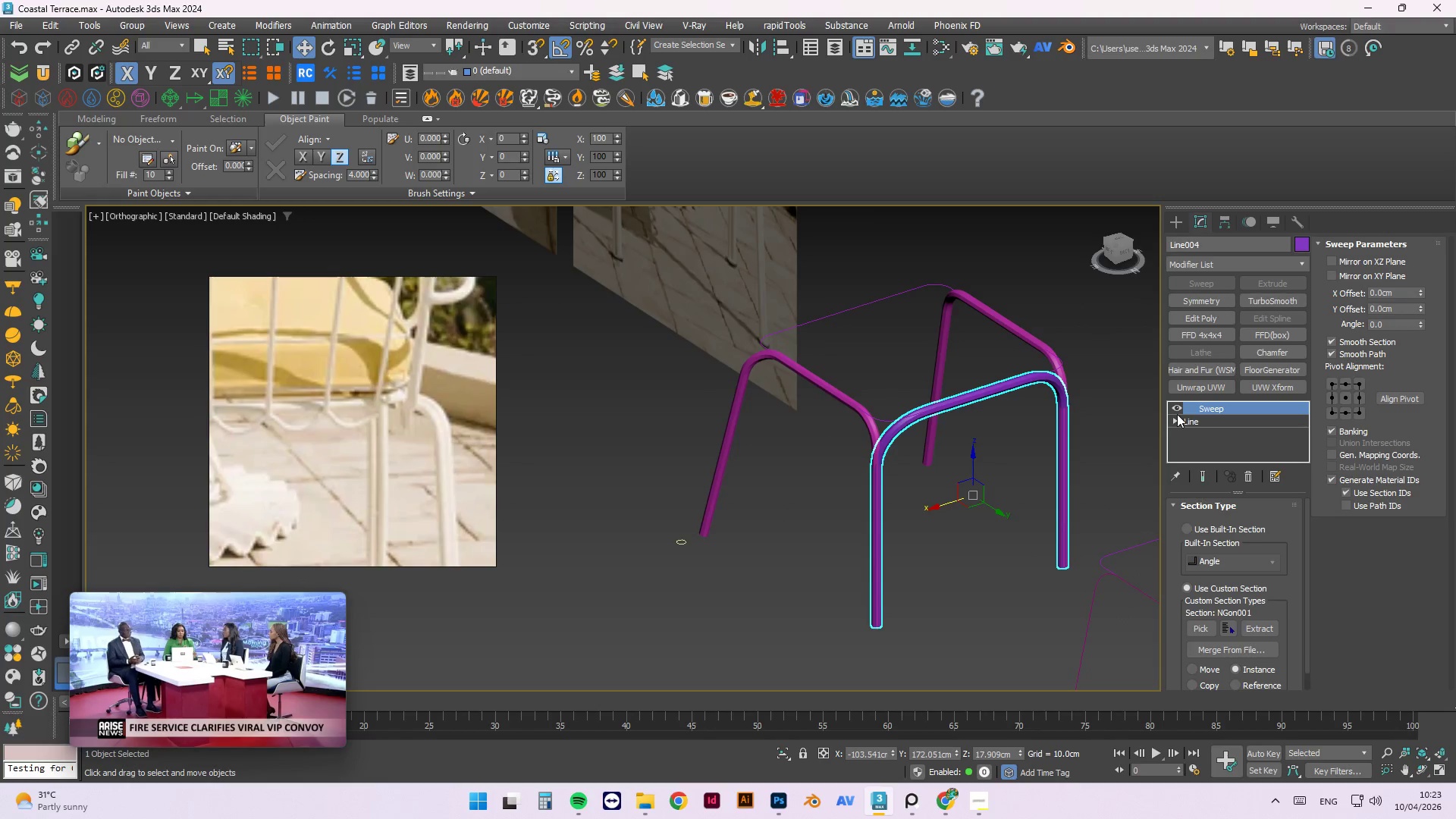 
left_click([1178, 408])
 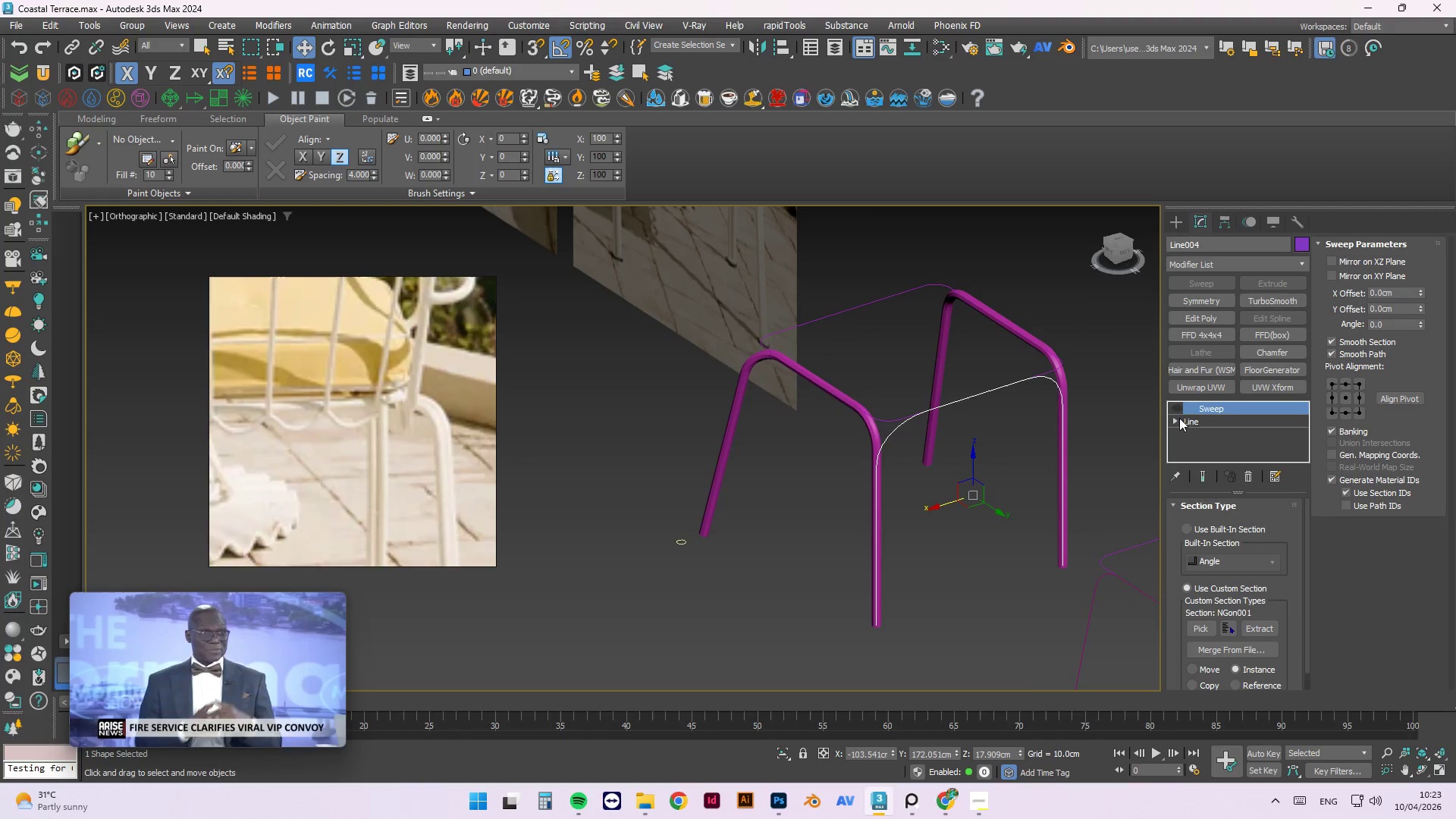 
left_click([1177, 419])
 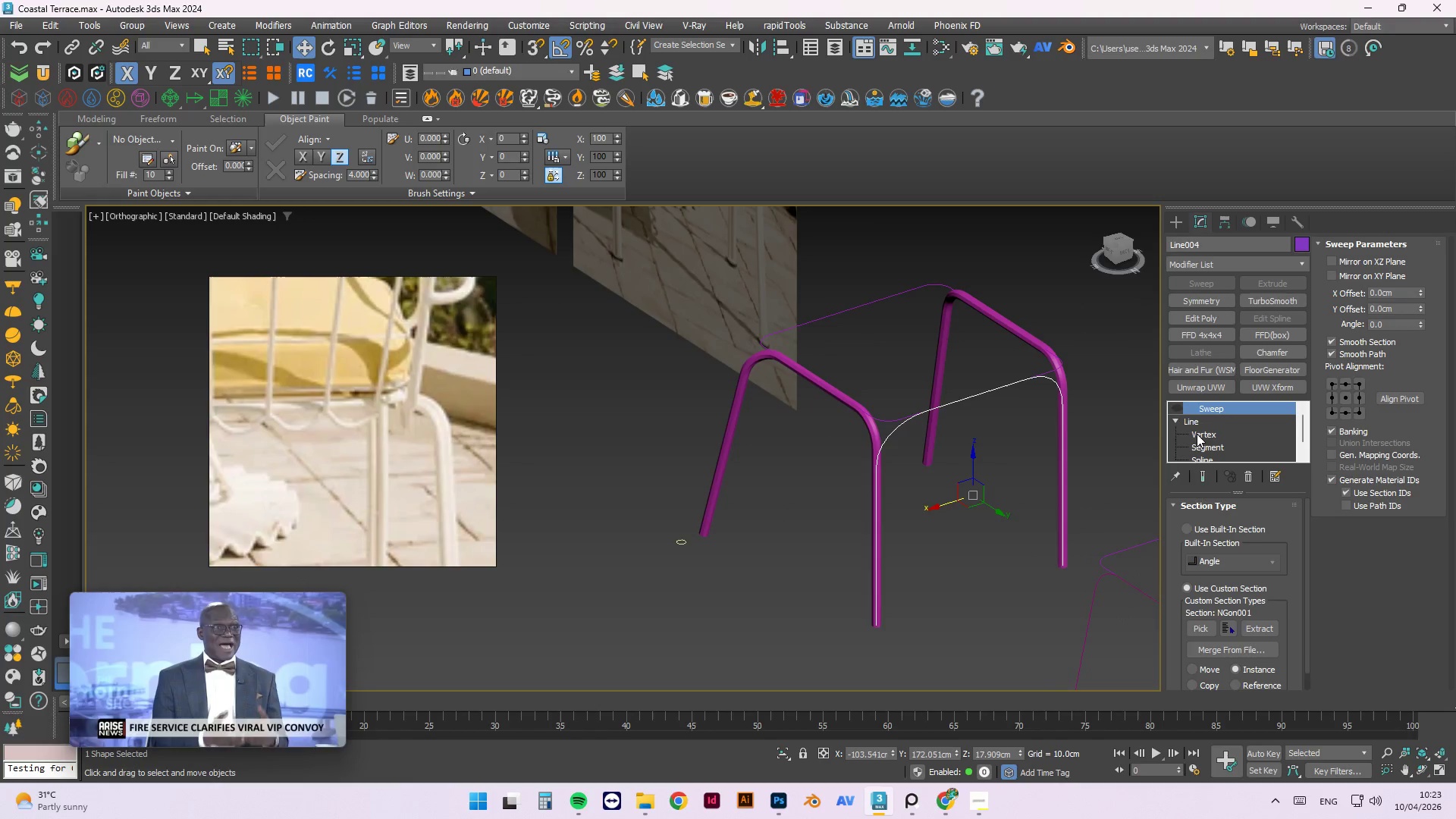 
left_click([1197, 434])
 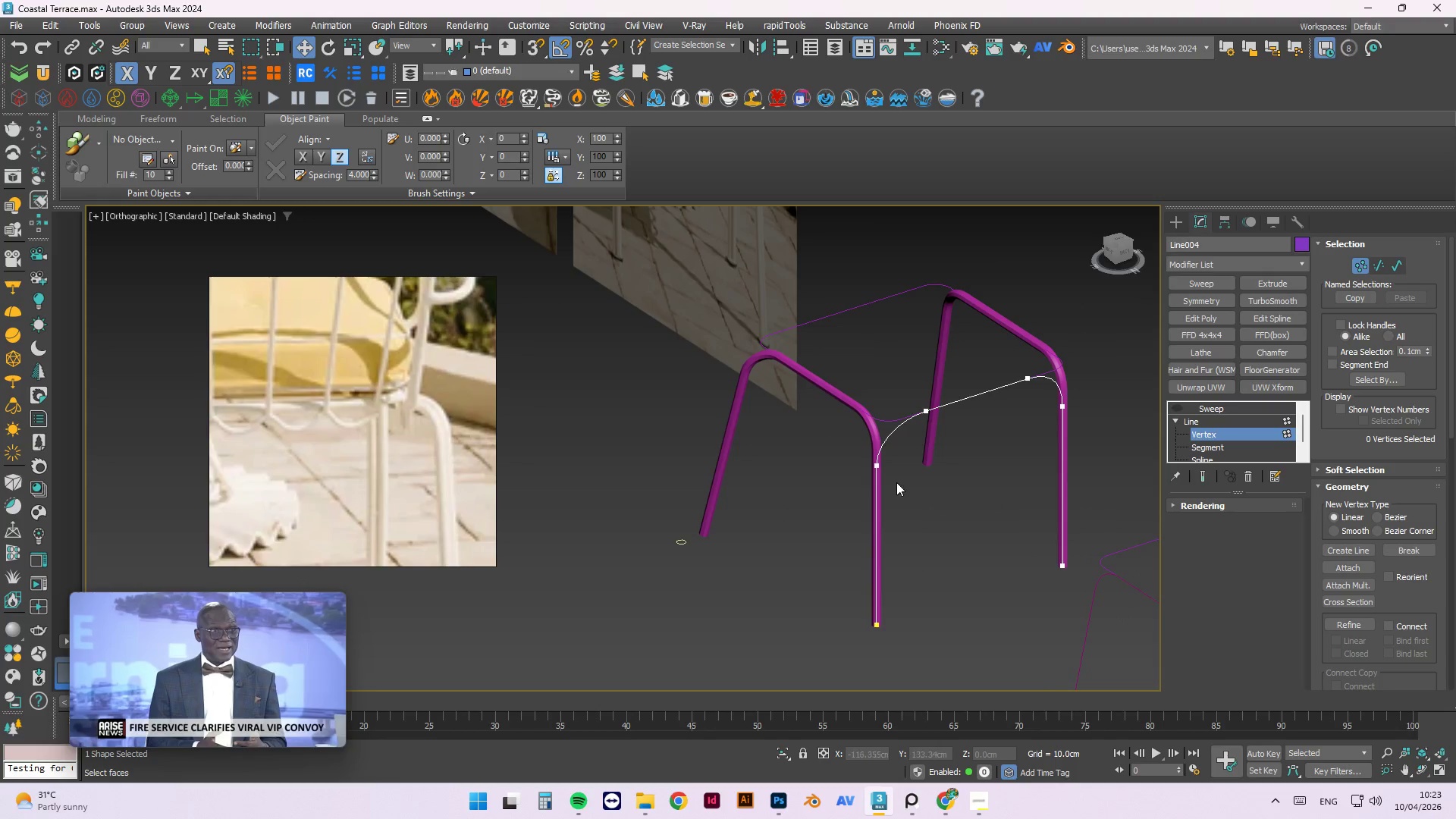 
left_click_drag(start_coordinate=[918, 460], to_coordinate=[859, 632])
 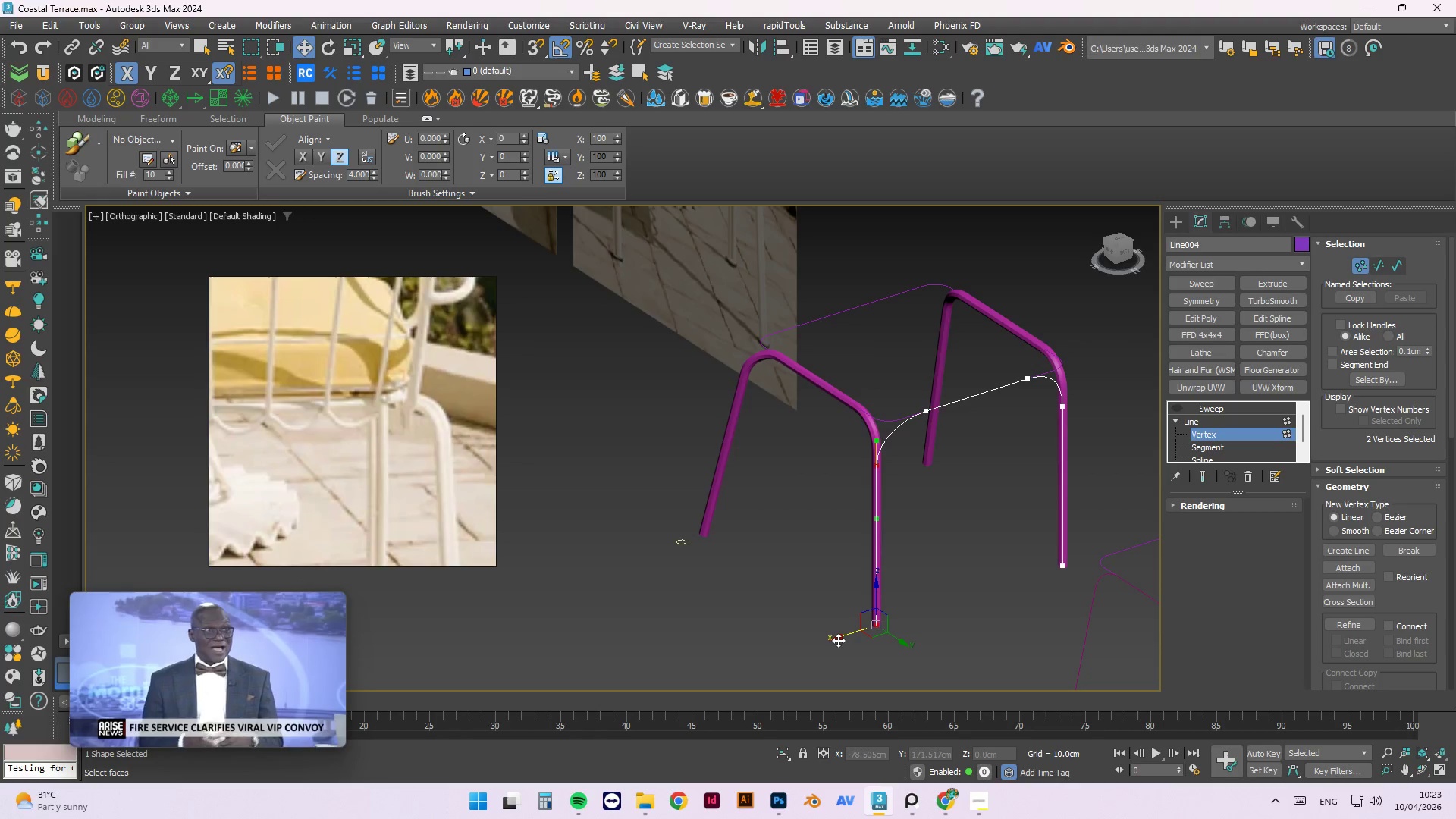 
key(W)
 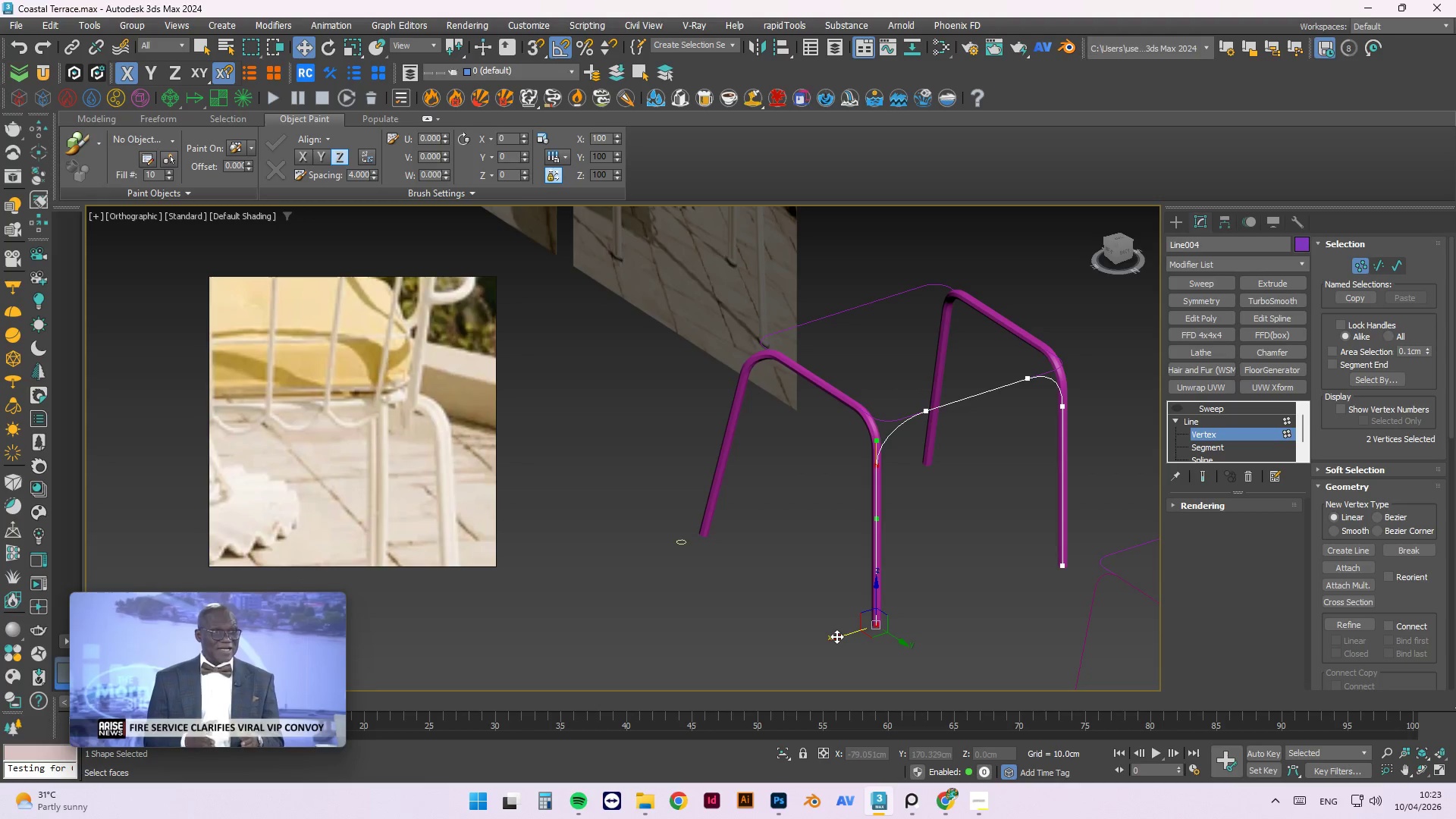 
left_click_drag(start_coordinate=[836, 636], to_coordinate=[842, 636])
 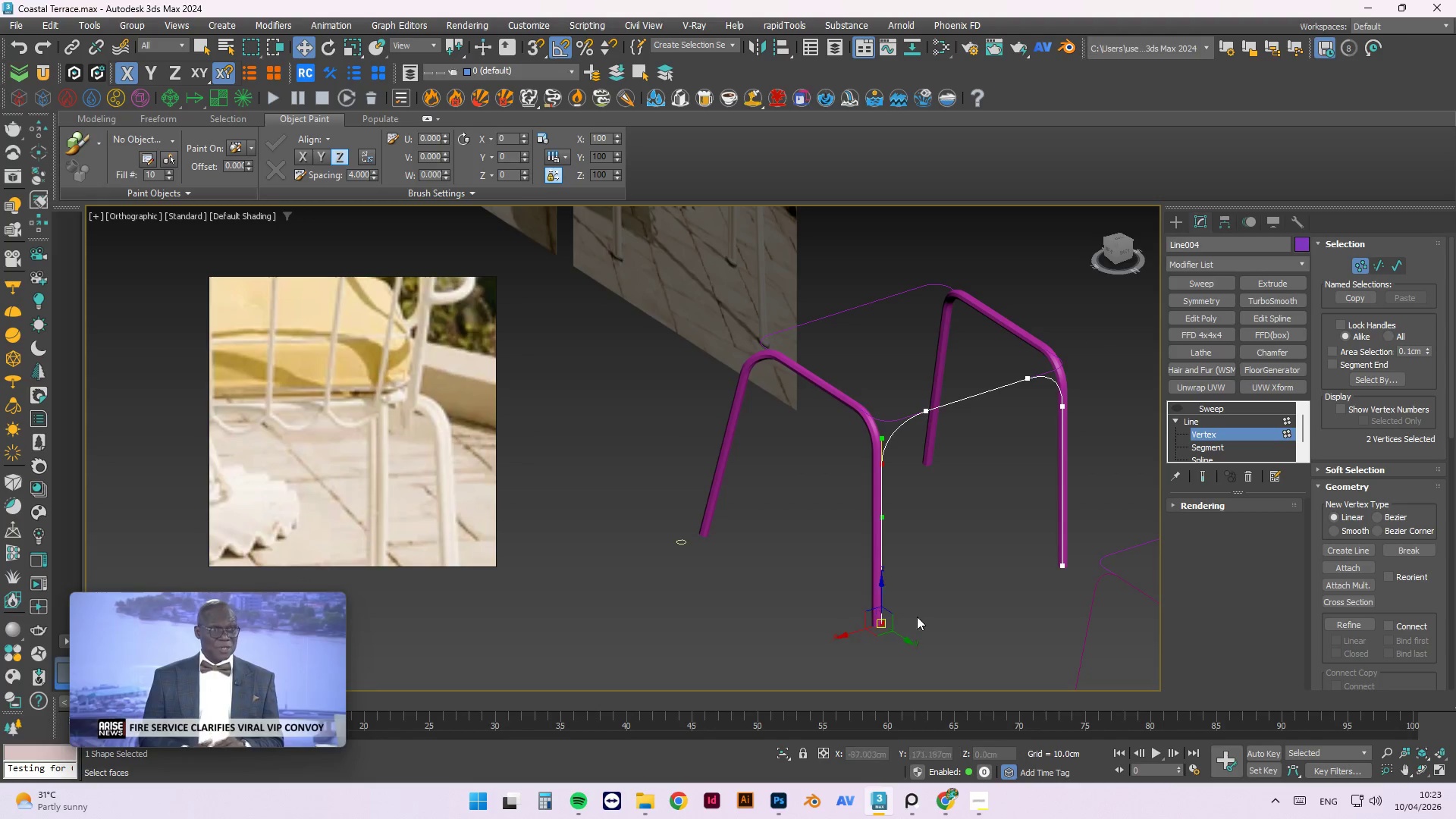 
hold_key(key=AltLeft, duration=1.5)
 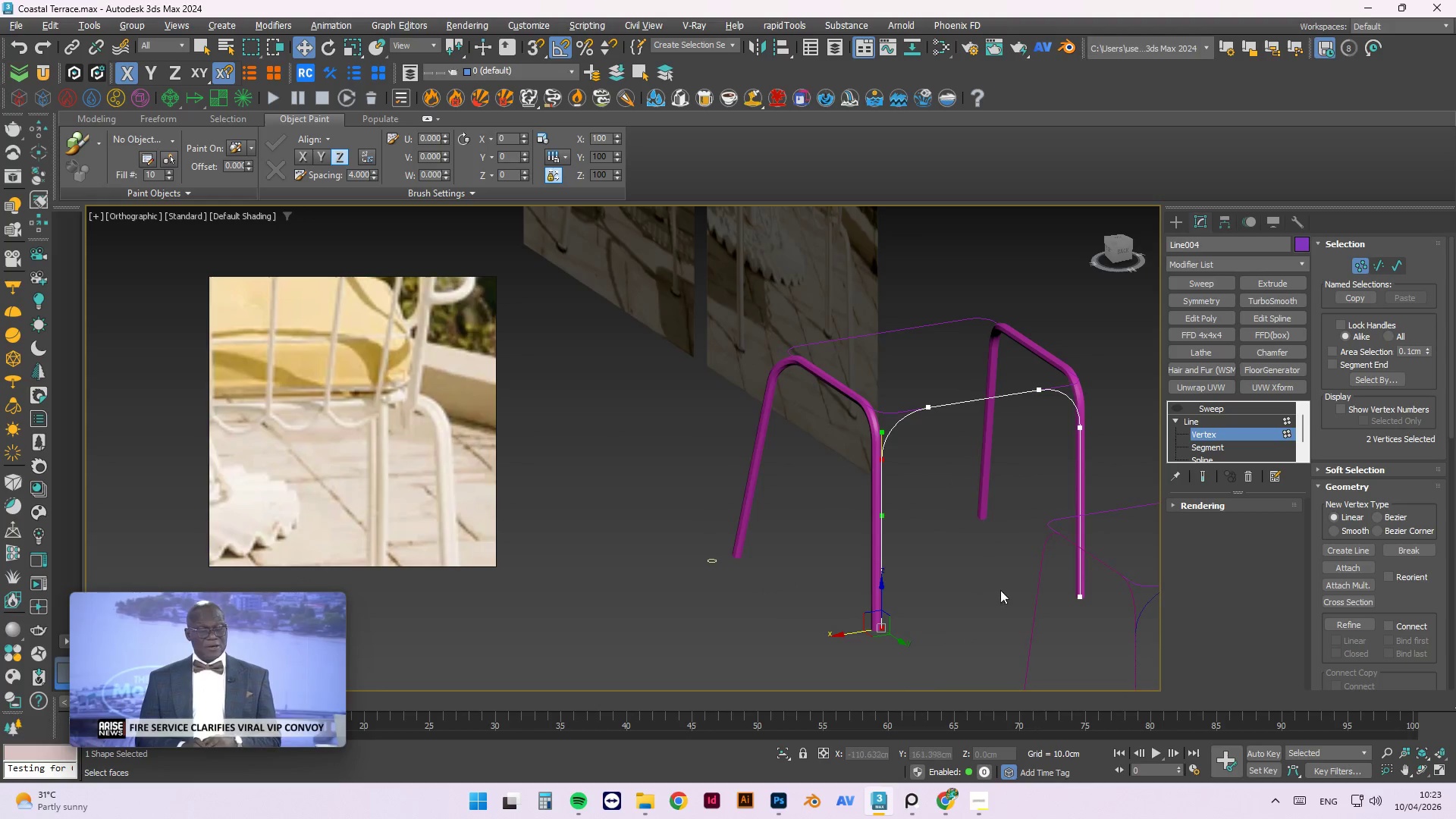 
hold_key(key=AltLeft, duration=0.42)
 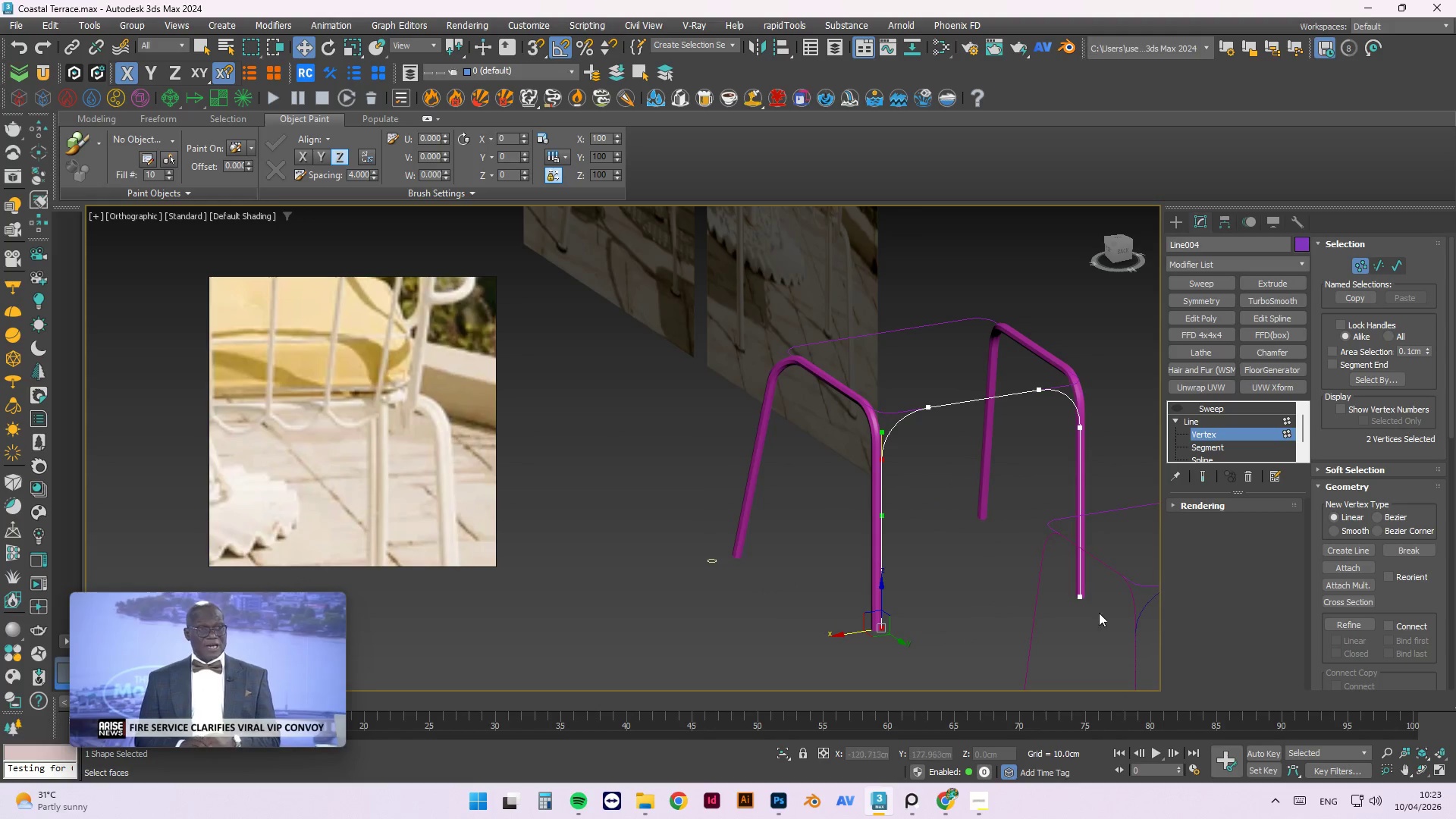 
left_click_drag(start_coordinate=[1101, 622], to_coordinate=[1062, 413])
 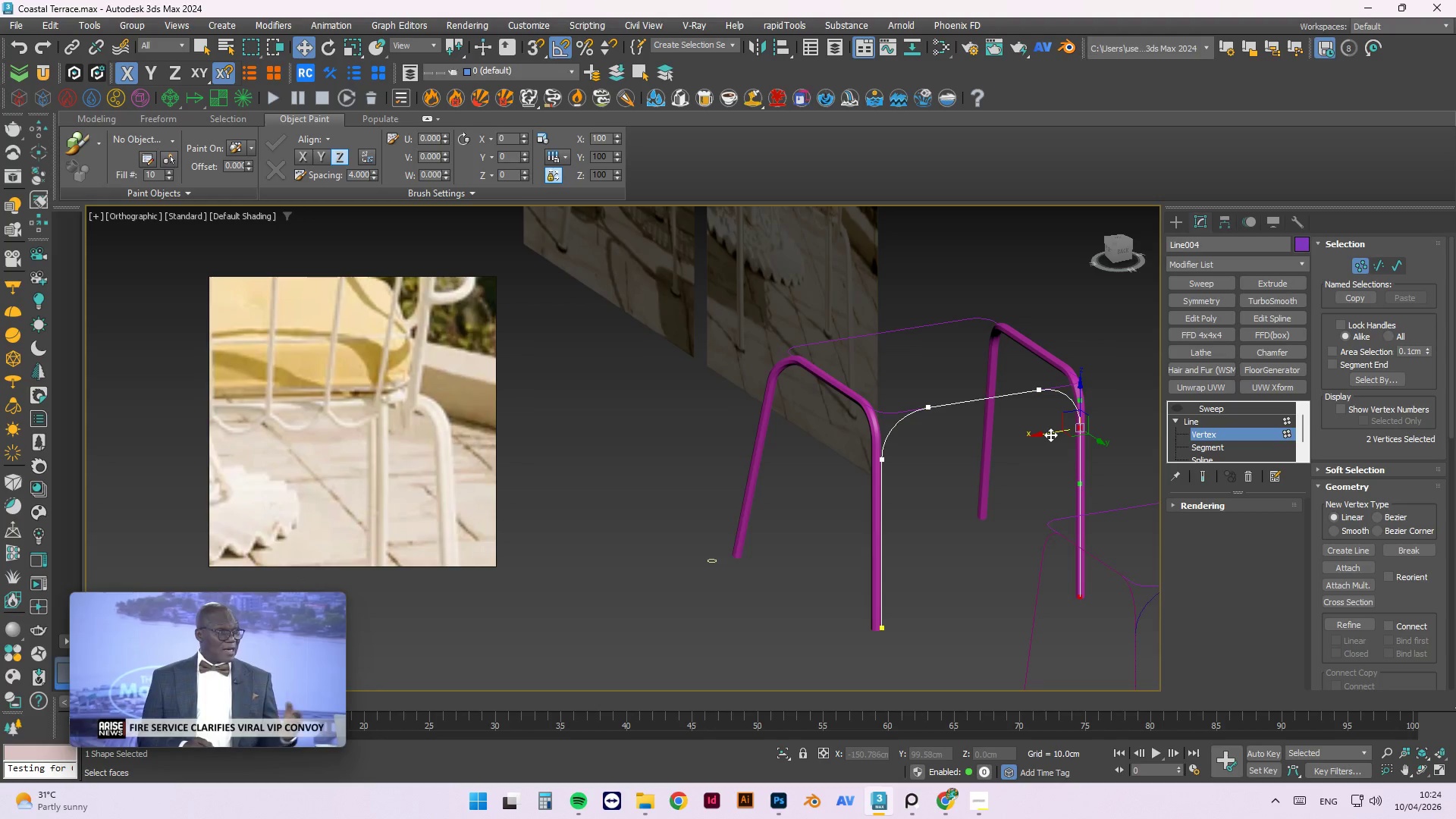 
left_click_drag(start_coordinate=[1046, 435], to_coordinate=[1043, 435])
 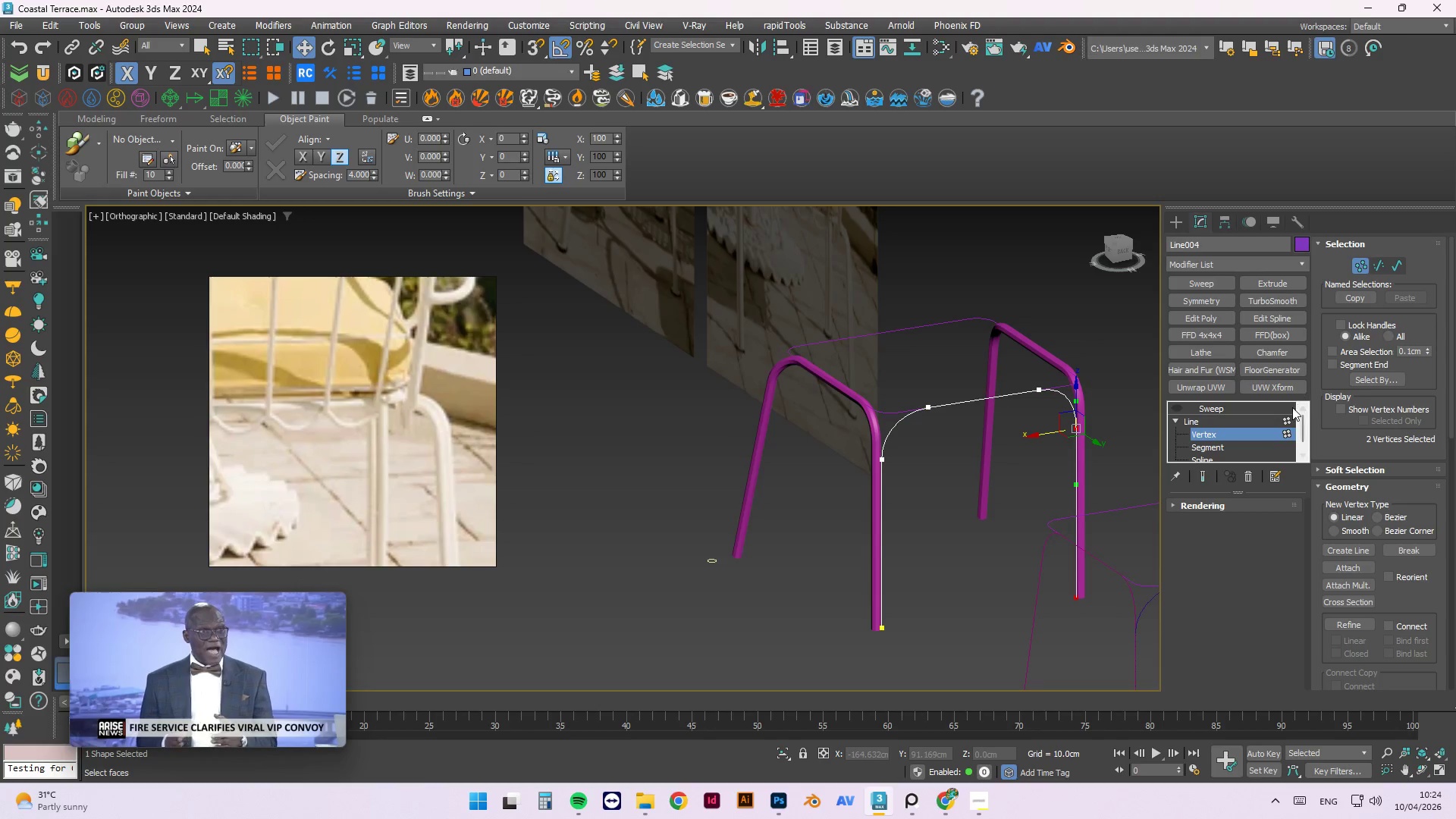 
left_click([1283, 415])
 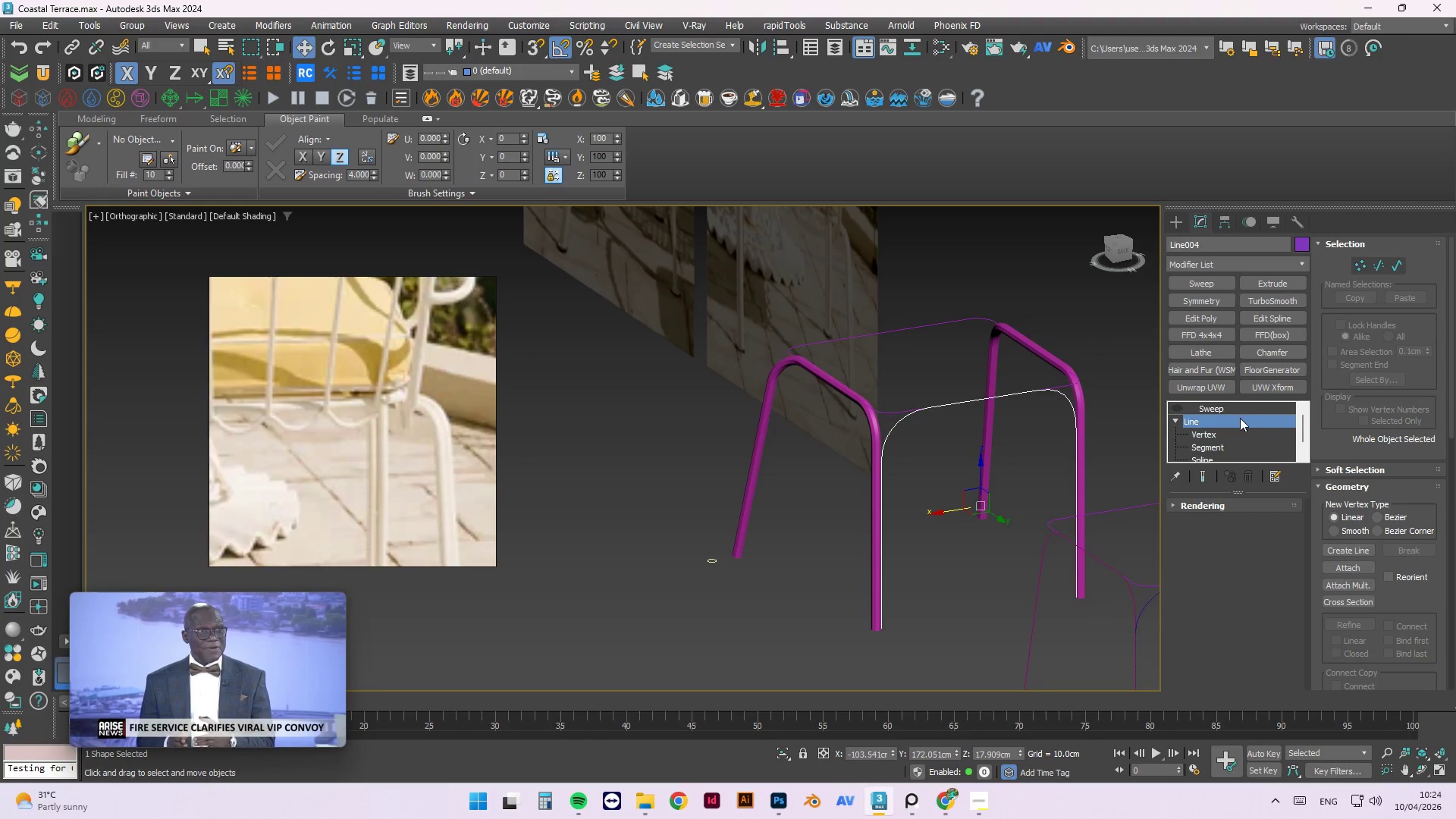 
left_click([1231, 409])
 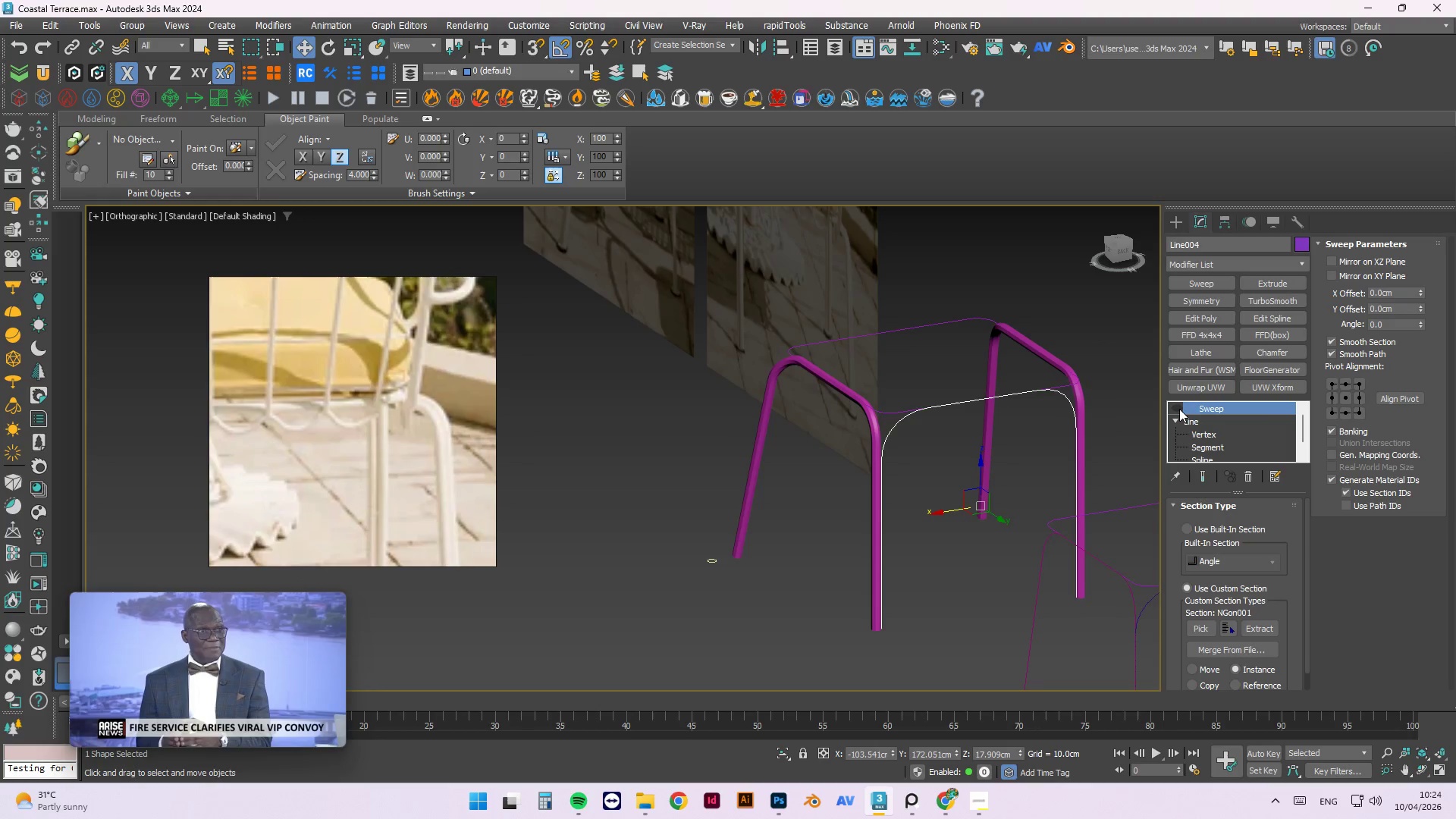 
left_click([1179, 409])
 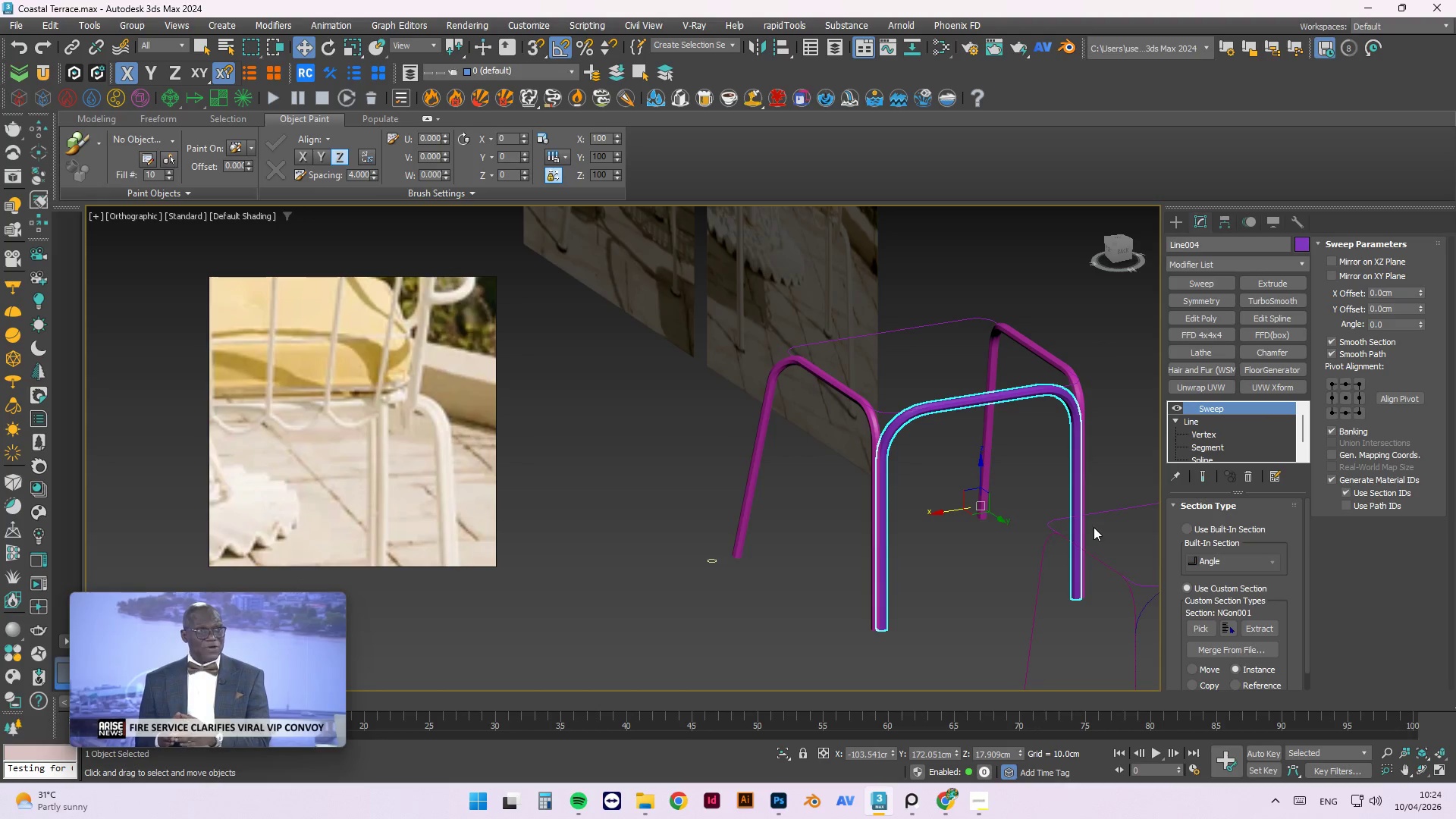 
hold_key(key=AltLeft, duration=1.5)
 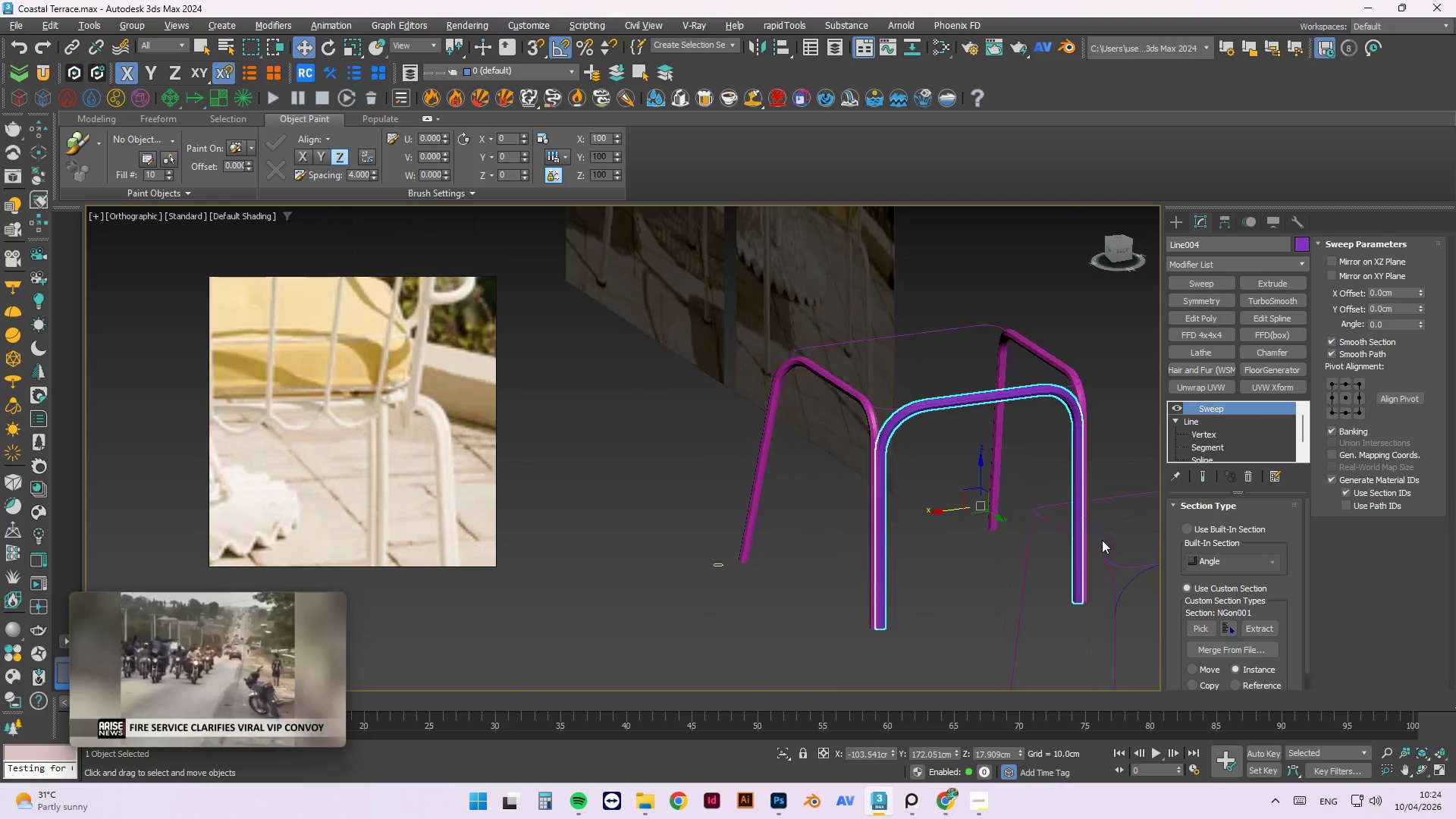 
hold_key(key=AltLeft, duration=1.52)
 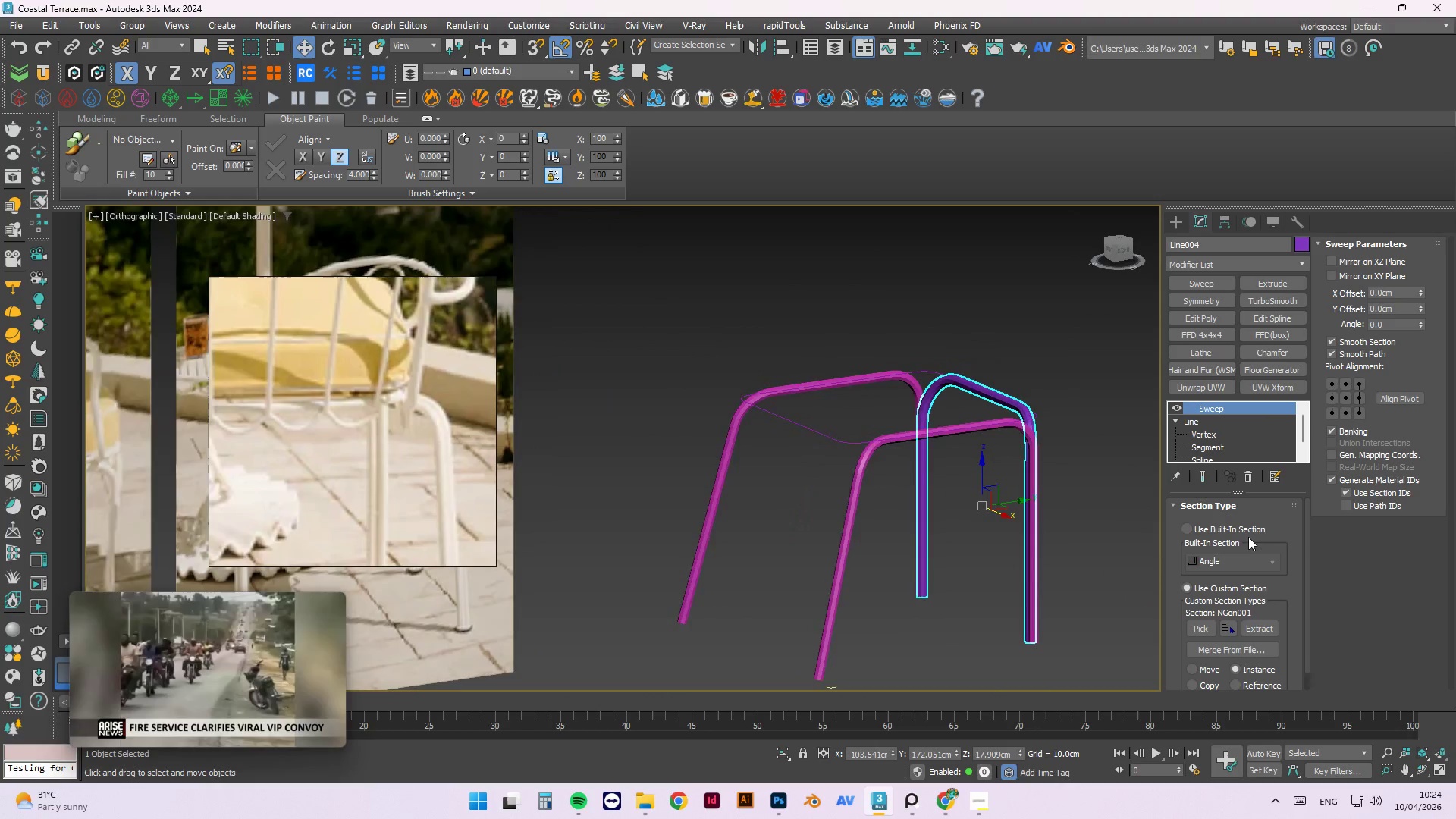 
hold_key(key=AltLeft, duration=0.83)
 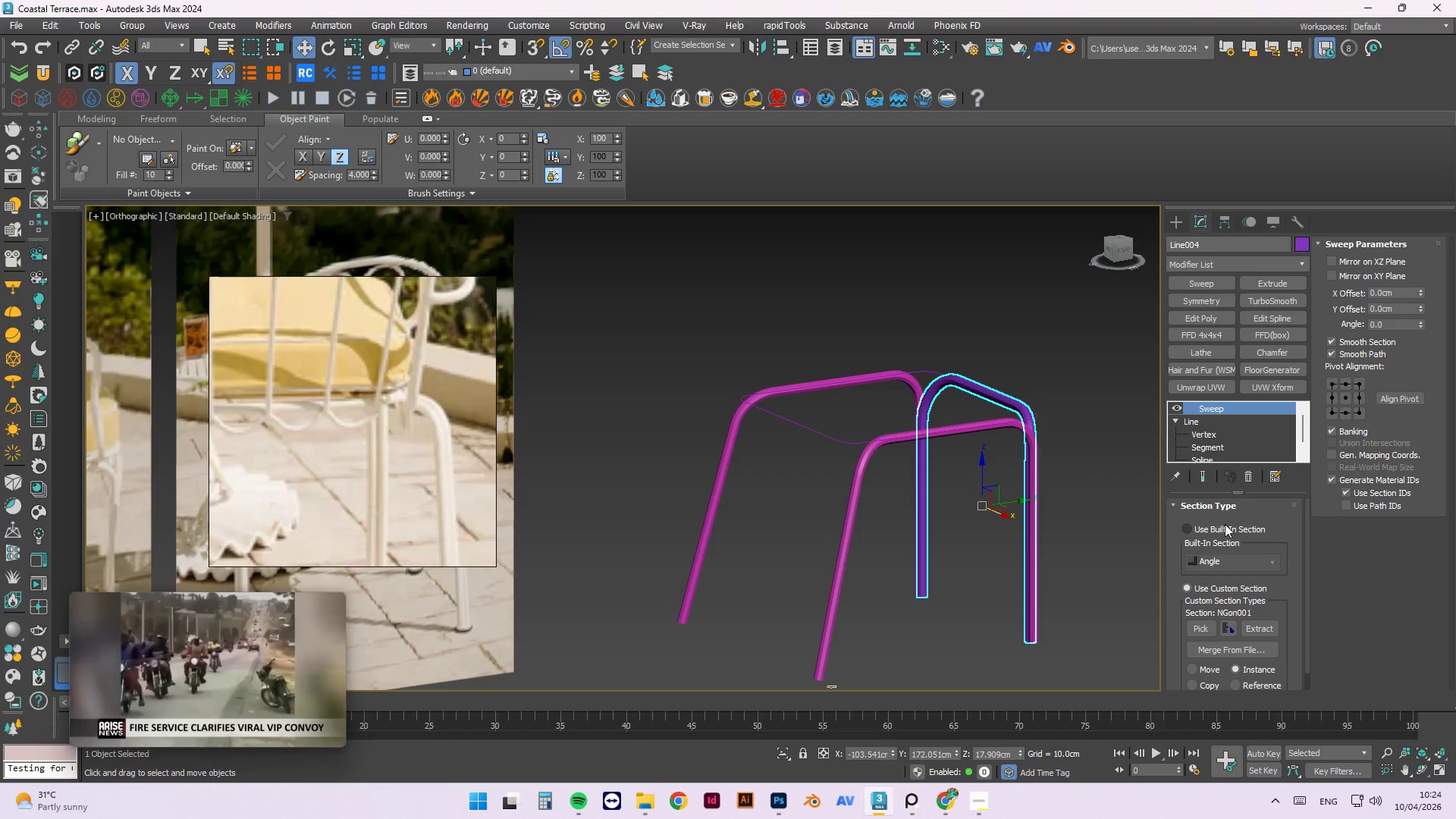 
key(Control+S)
 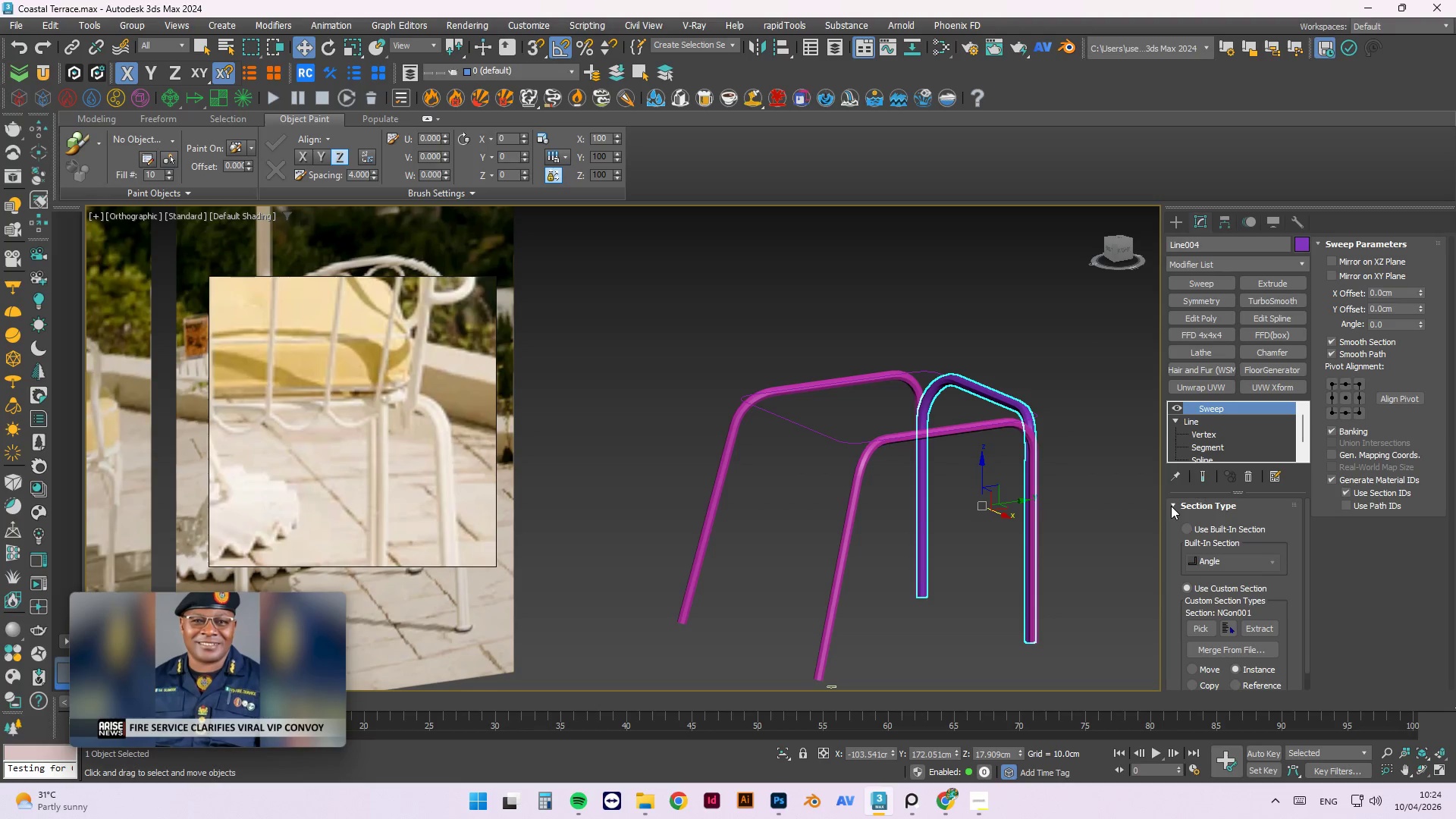 
wait(14.48)
 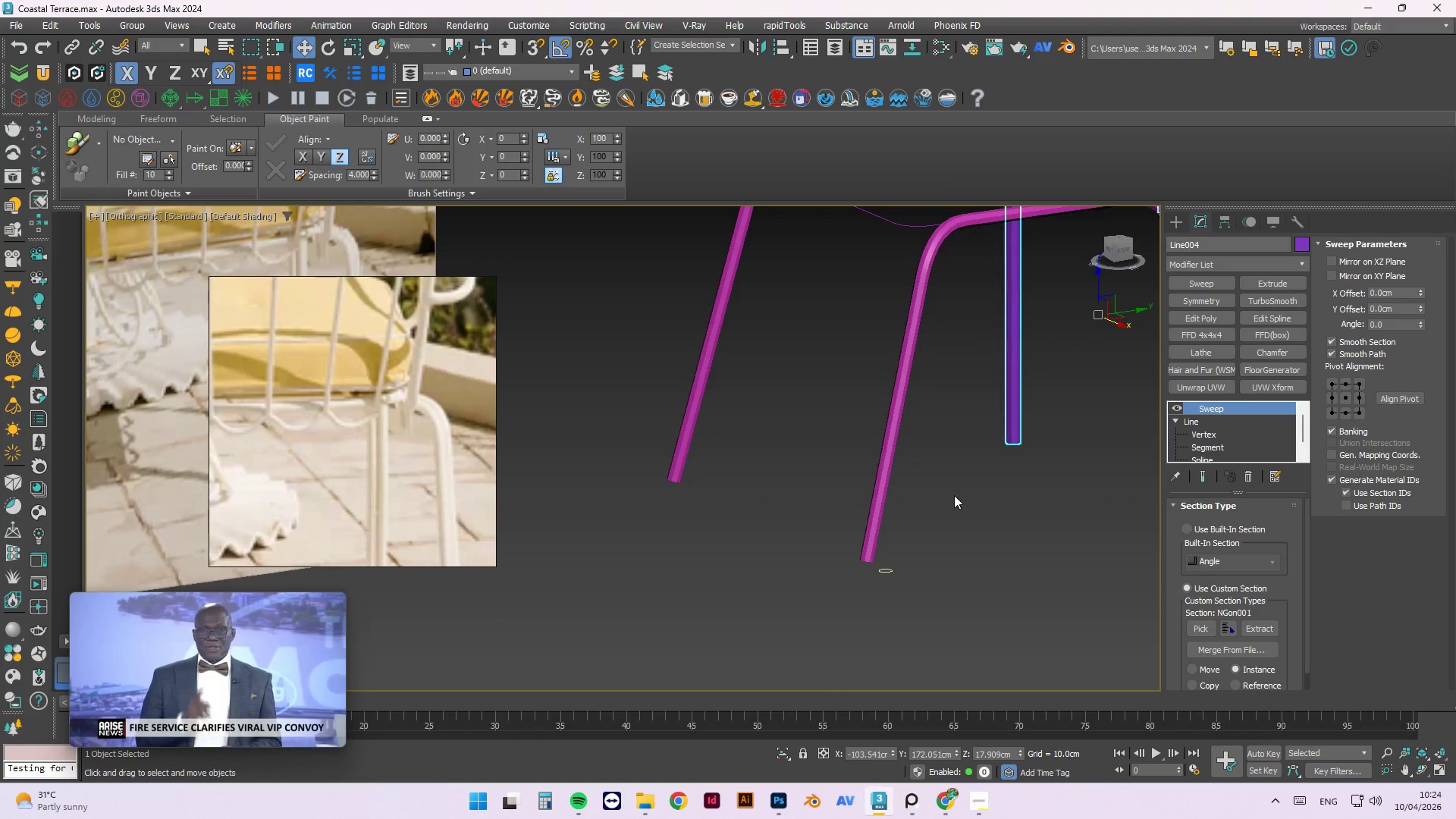 
left_click([958, 511])
 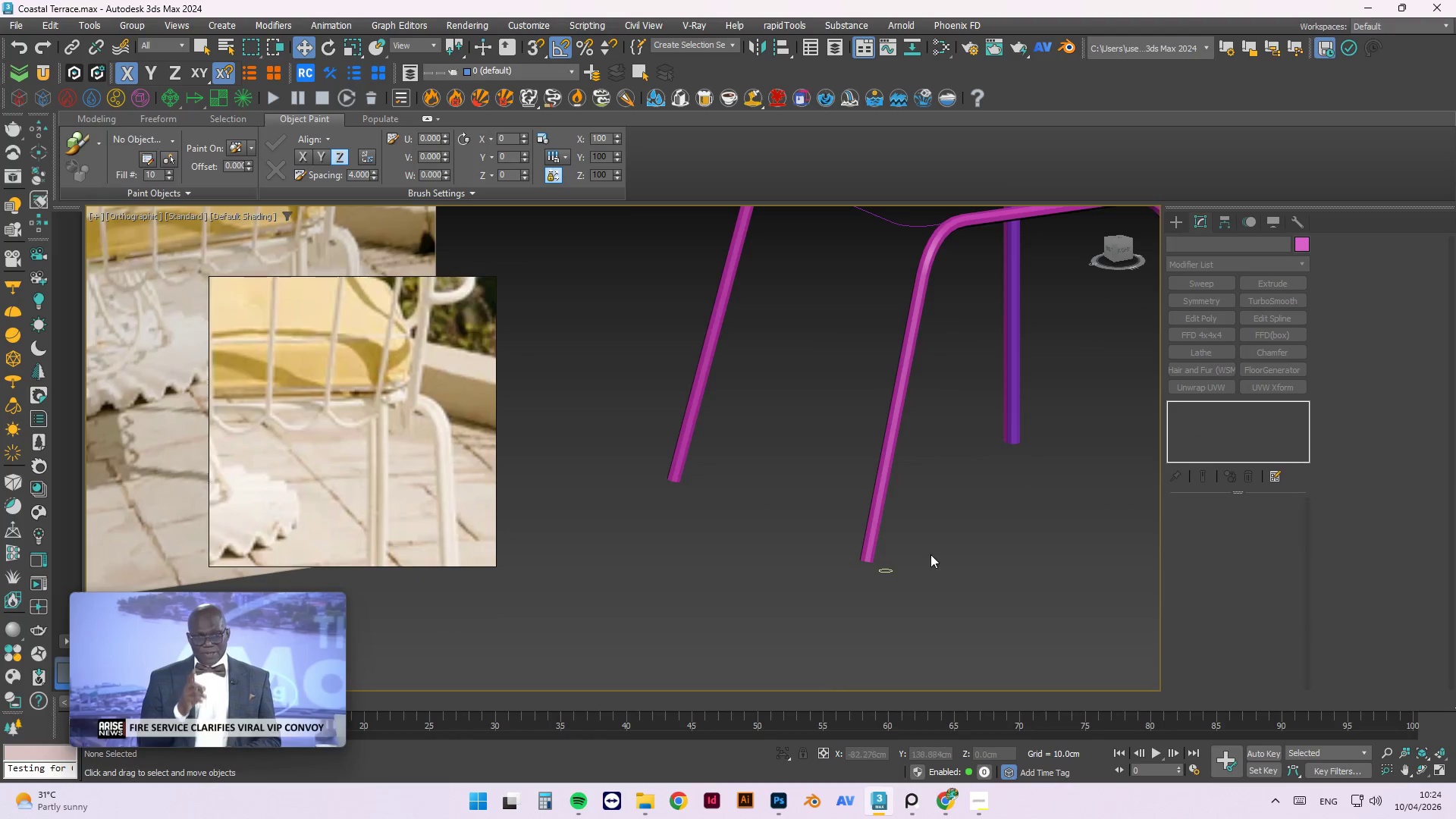 
scroll: coordinate [921, 560], scroll_direction: up, amount: 4.0
 